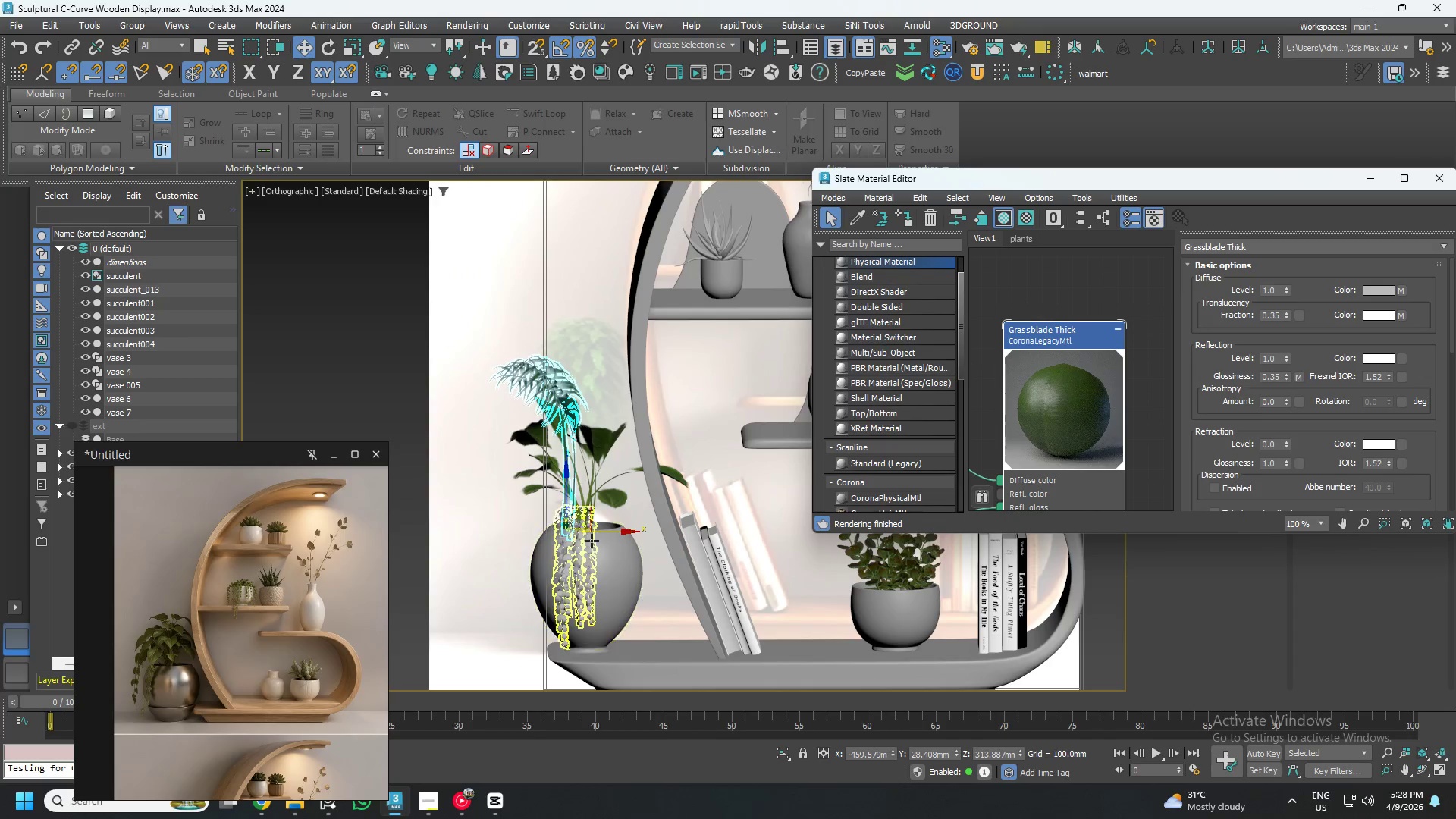 
scroll: coordinate [572, 549], scroll_direction: up, amount: 2.0
 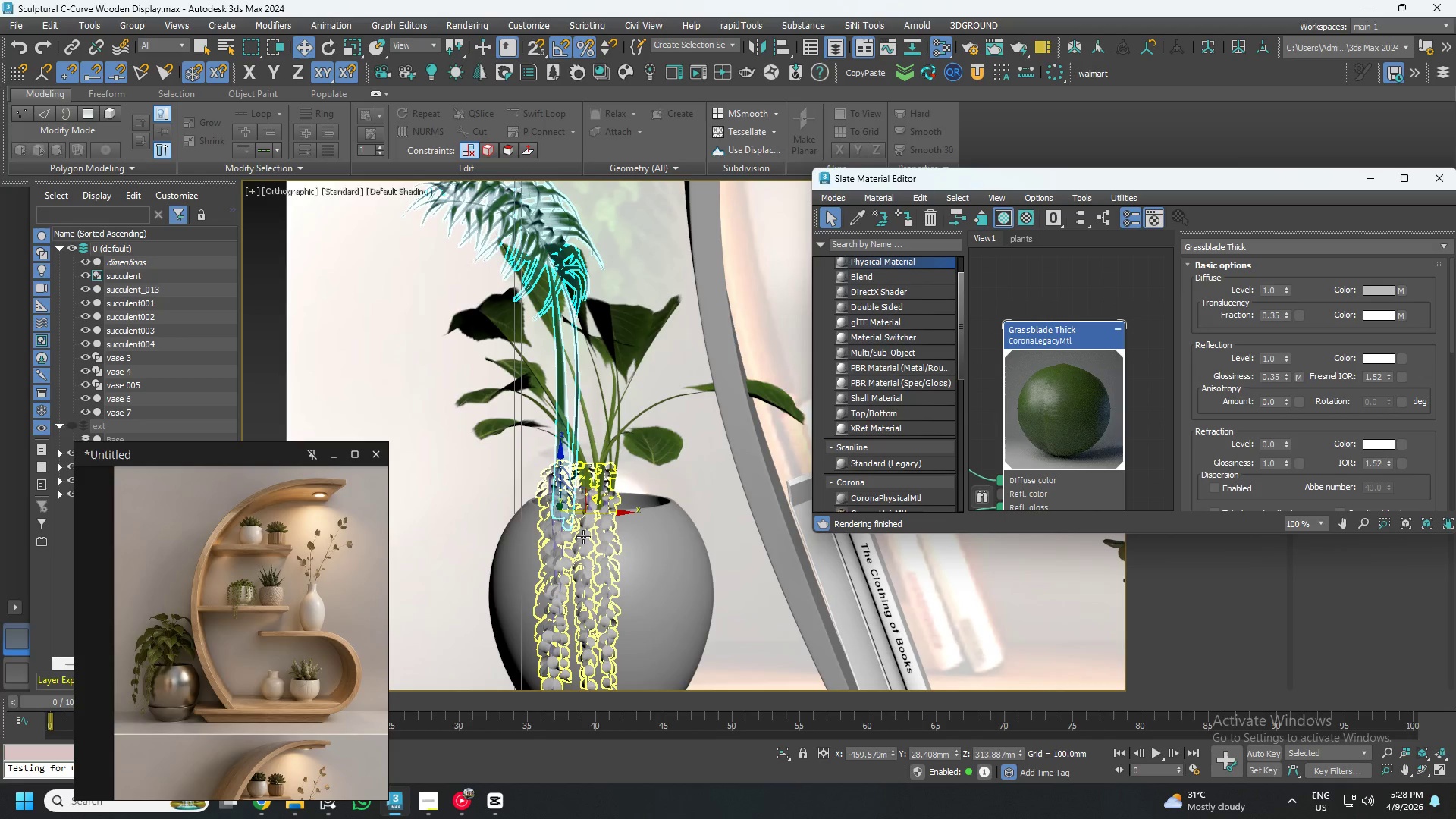 
left_click([583, 537])
 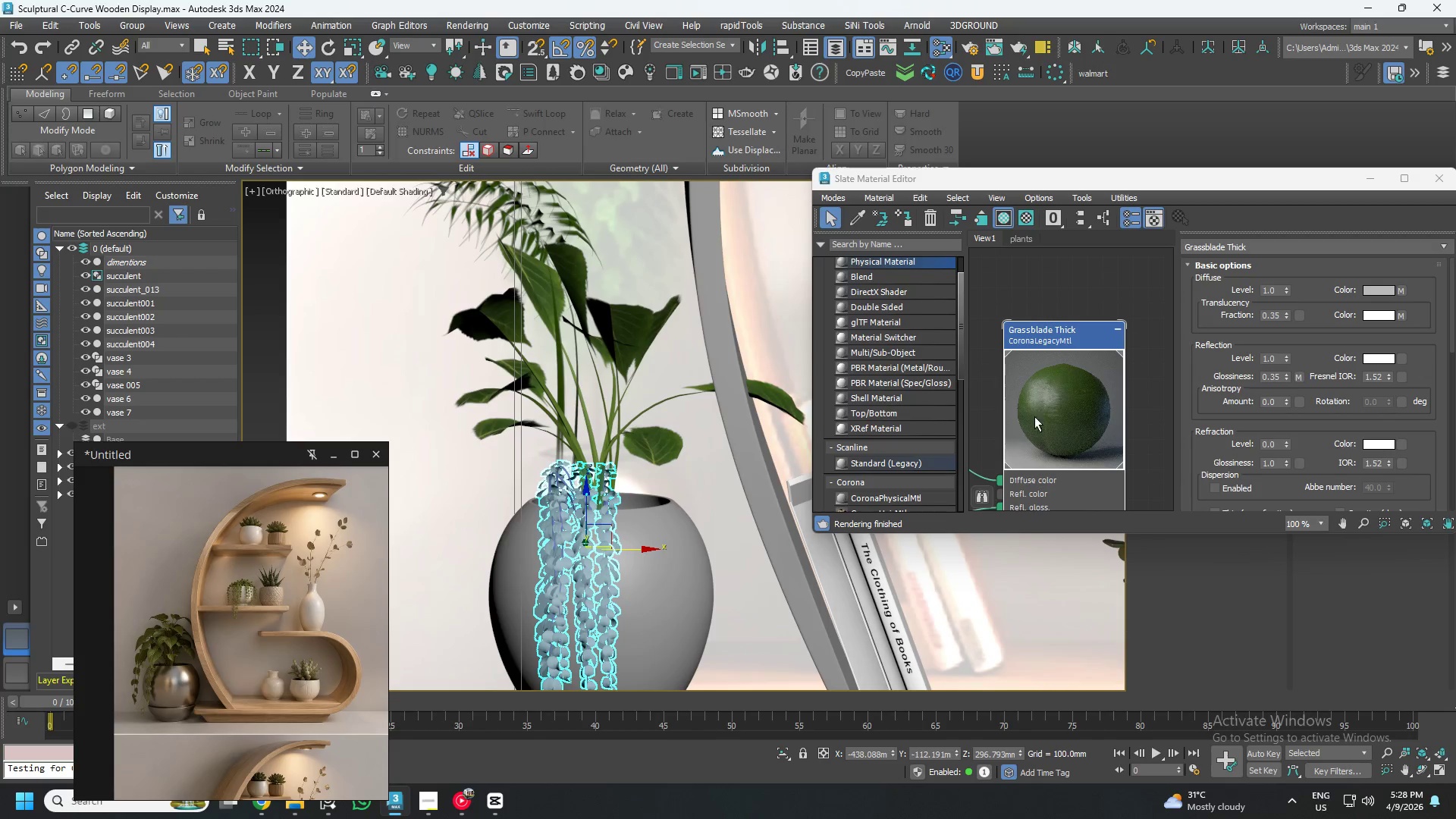 
scroll: coordinate [1059, 426], scroll_direction: down, amount: 8.0
 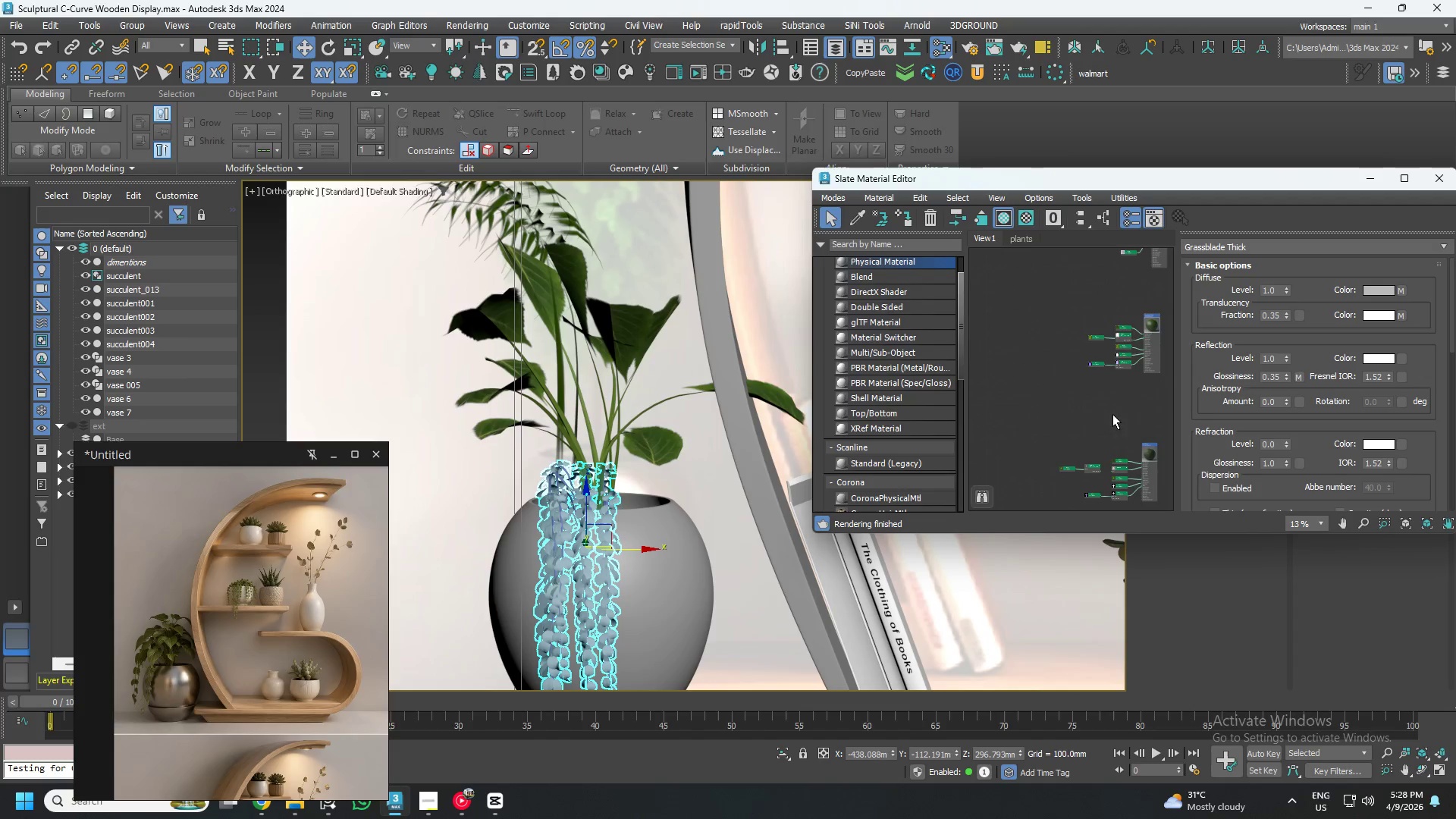 
wait(9.87)
 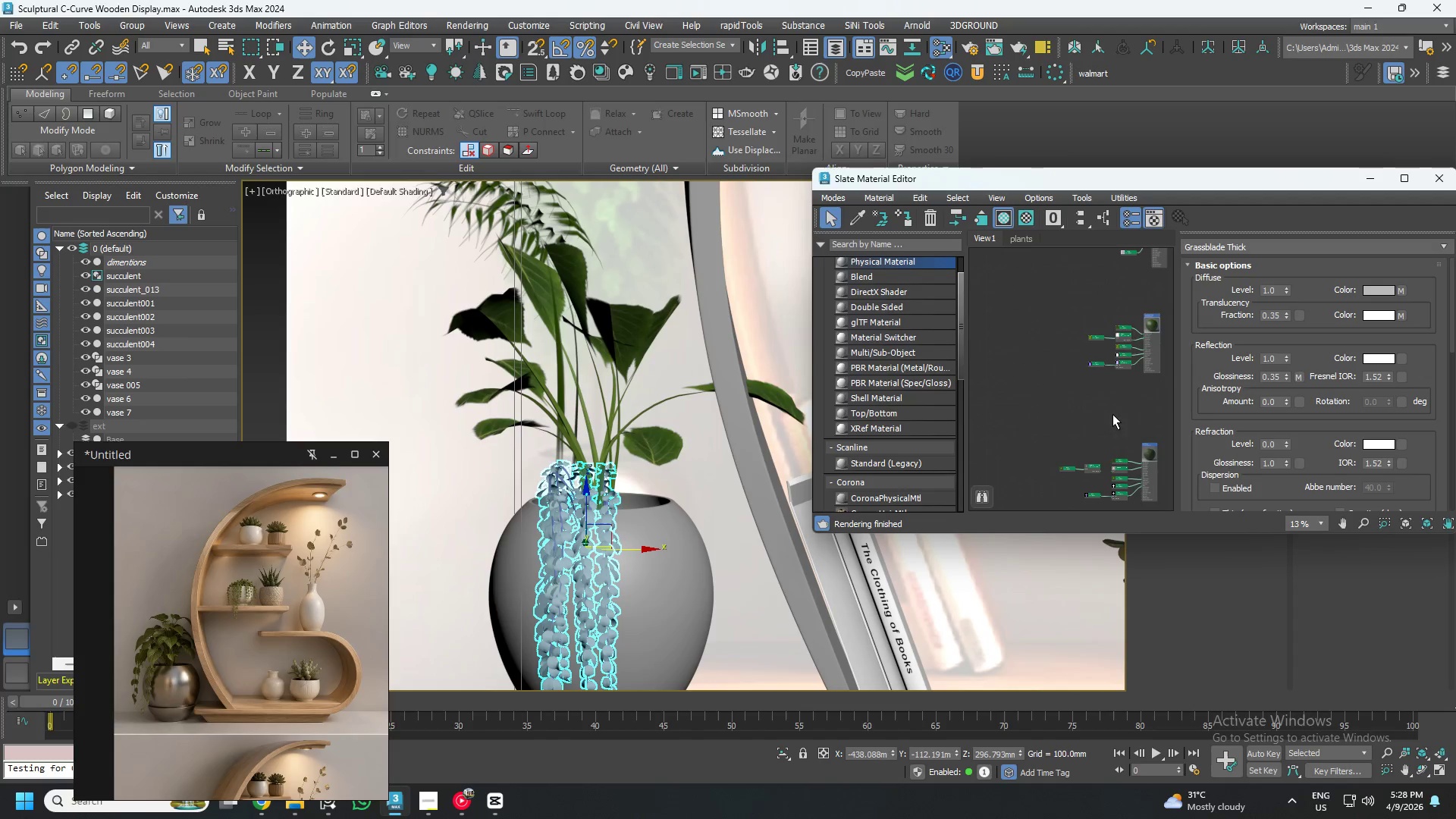 
scroll: coordinate [1095, 348], scroll_direction: up, amount: 5.0
 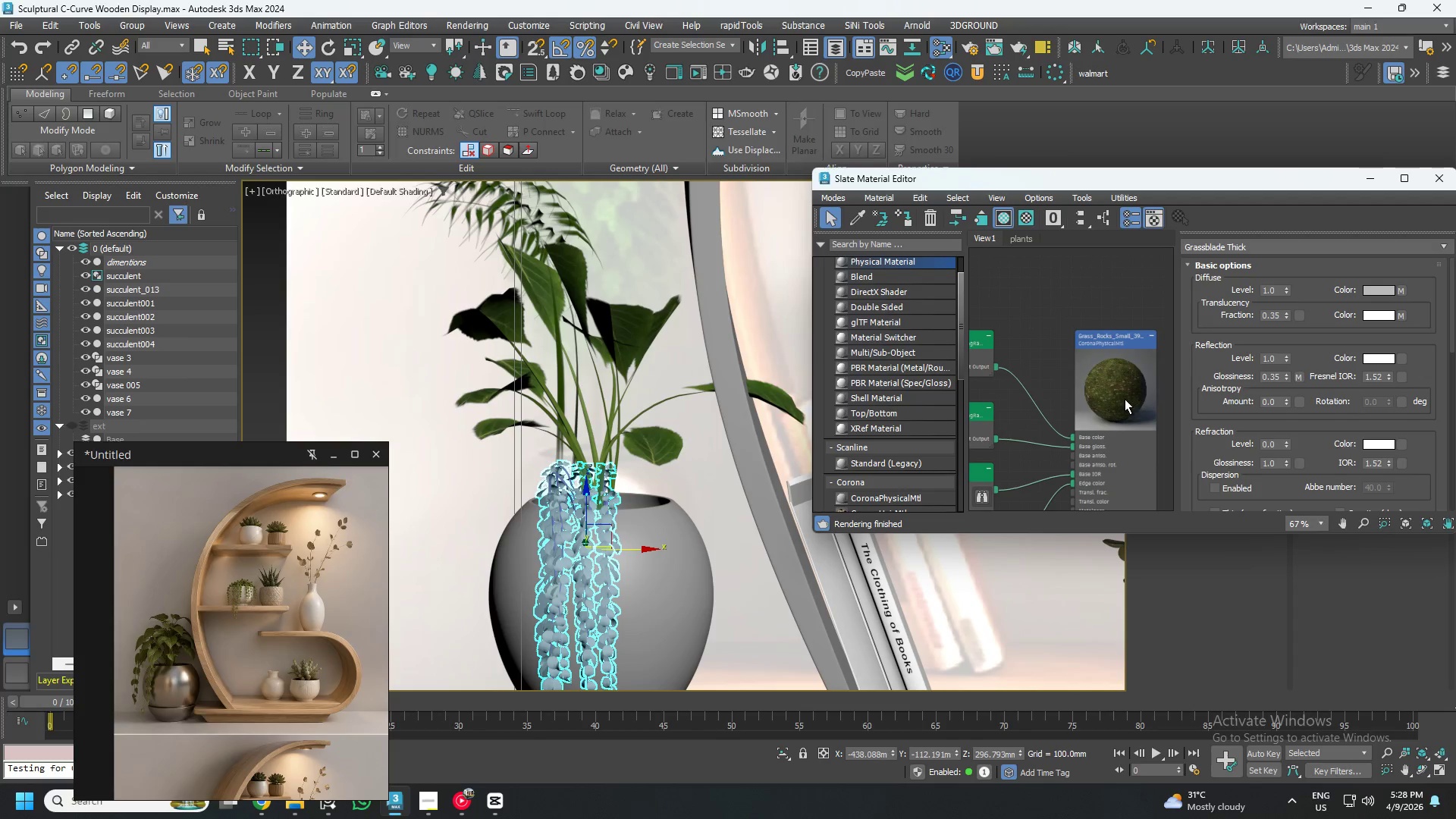 
left_click([1124, 398])
 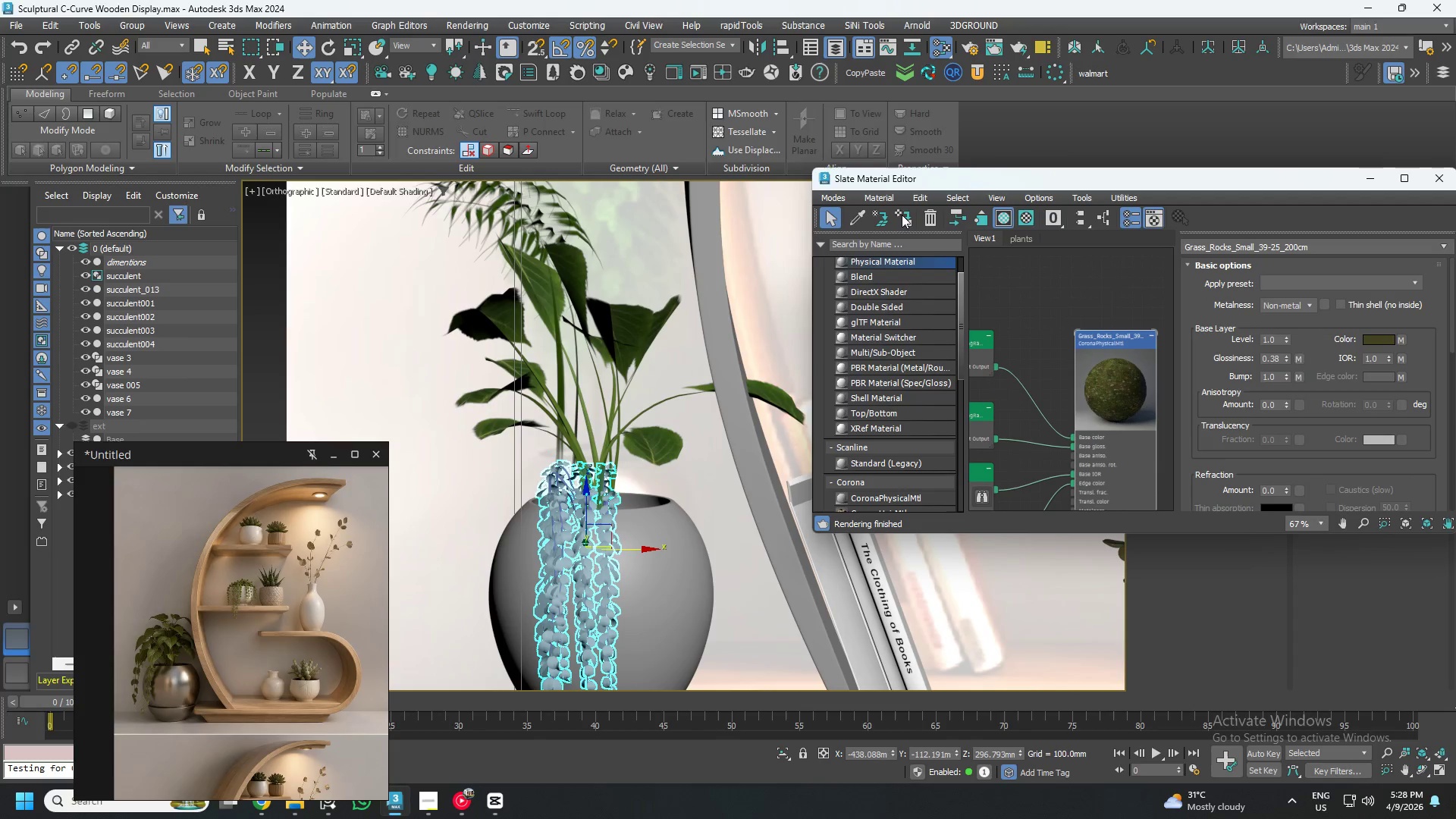 
left_click([902, 212])
 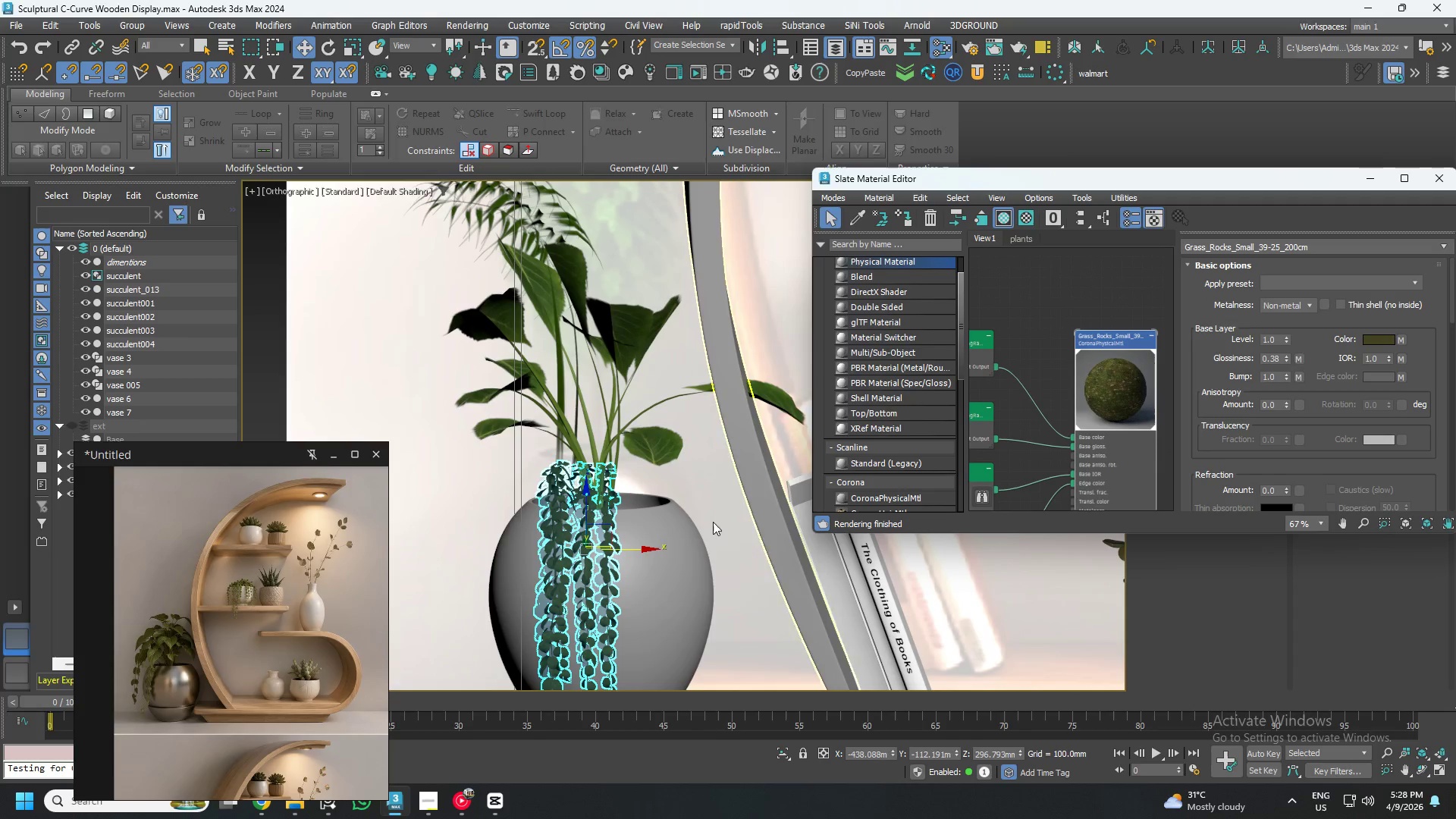 
scroll: coordinate [560, 595], scroll_direction: up, amount: 3.0
 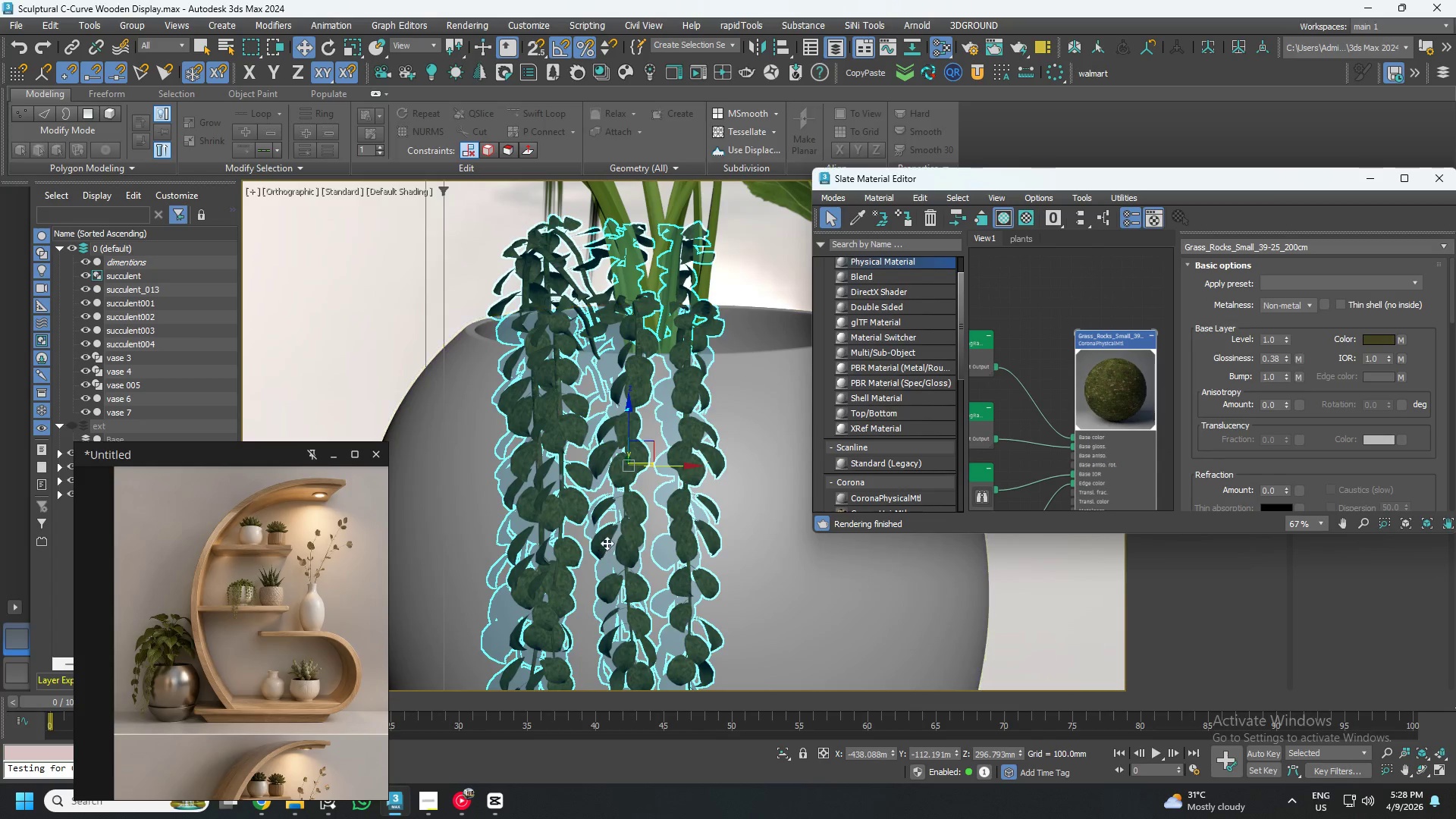 
scroll: coordinate [597, 484], scroll_direction: down, amount: 7.0
 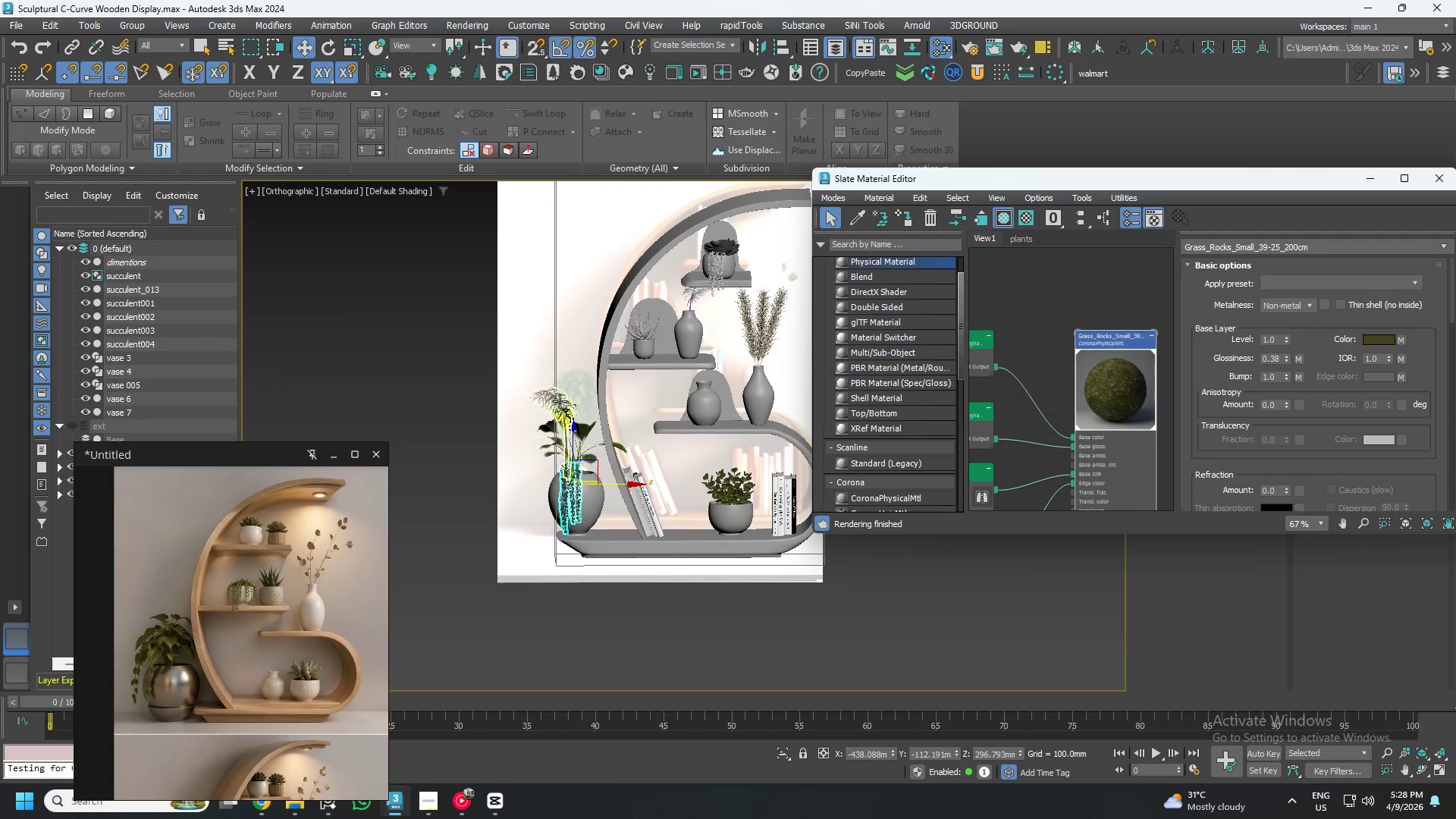 
scroll: coordinate [557, 415], scroll_direction: up, amount: 6.0
 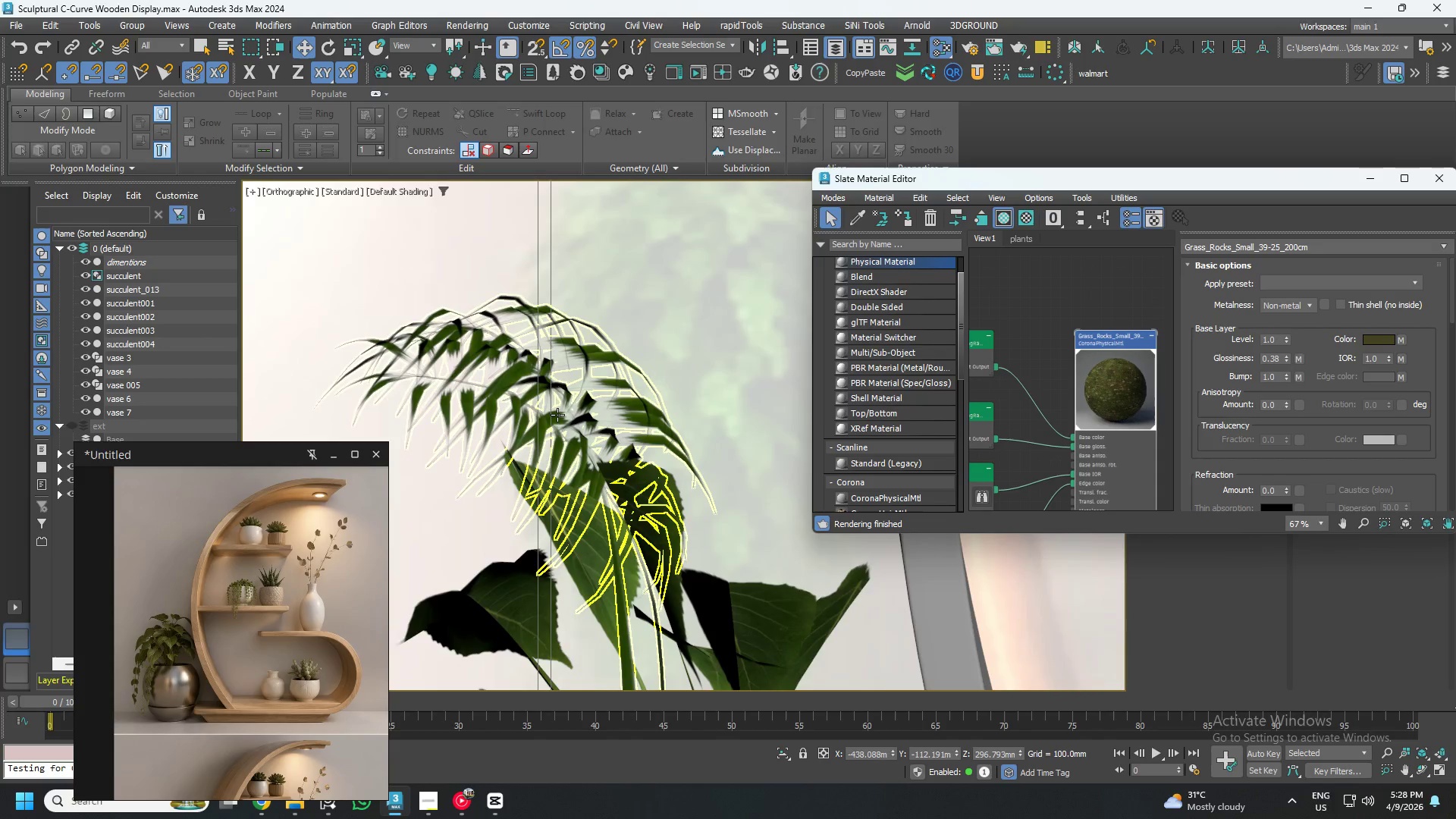 
scroll: coordinate [557, 415], scroll_direction: down, amount: 2.0
 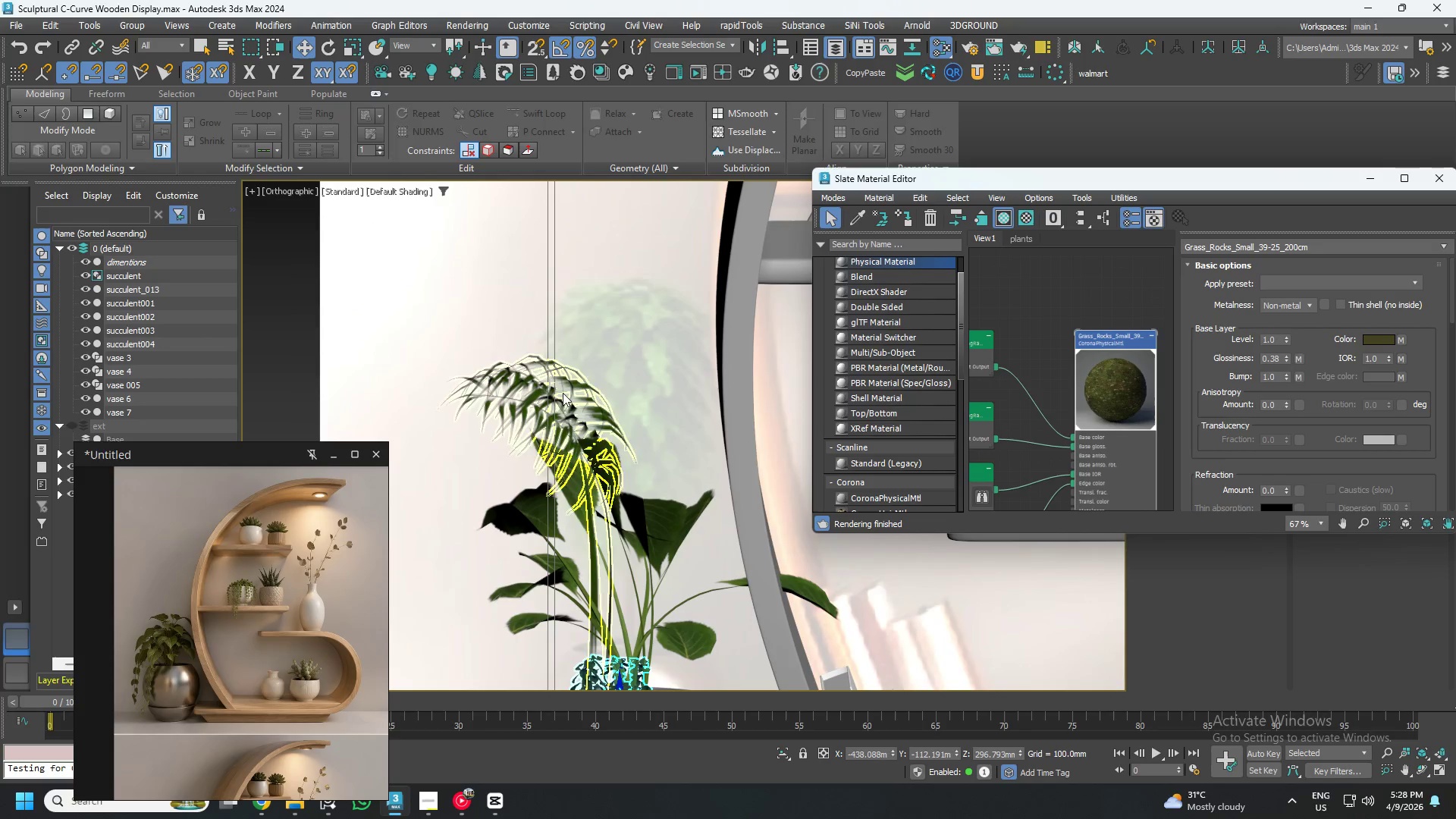 
left_click([557, 393])
 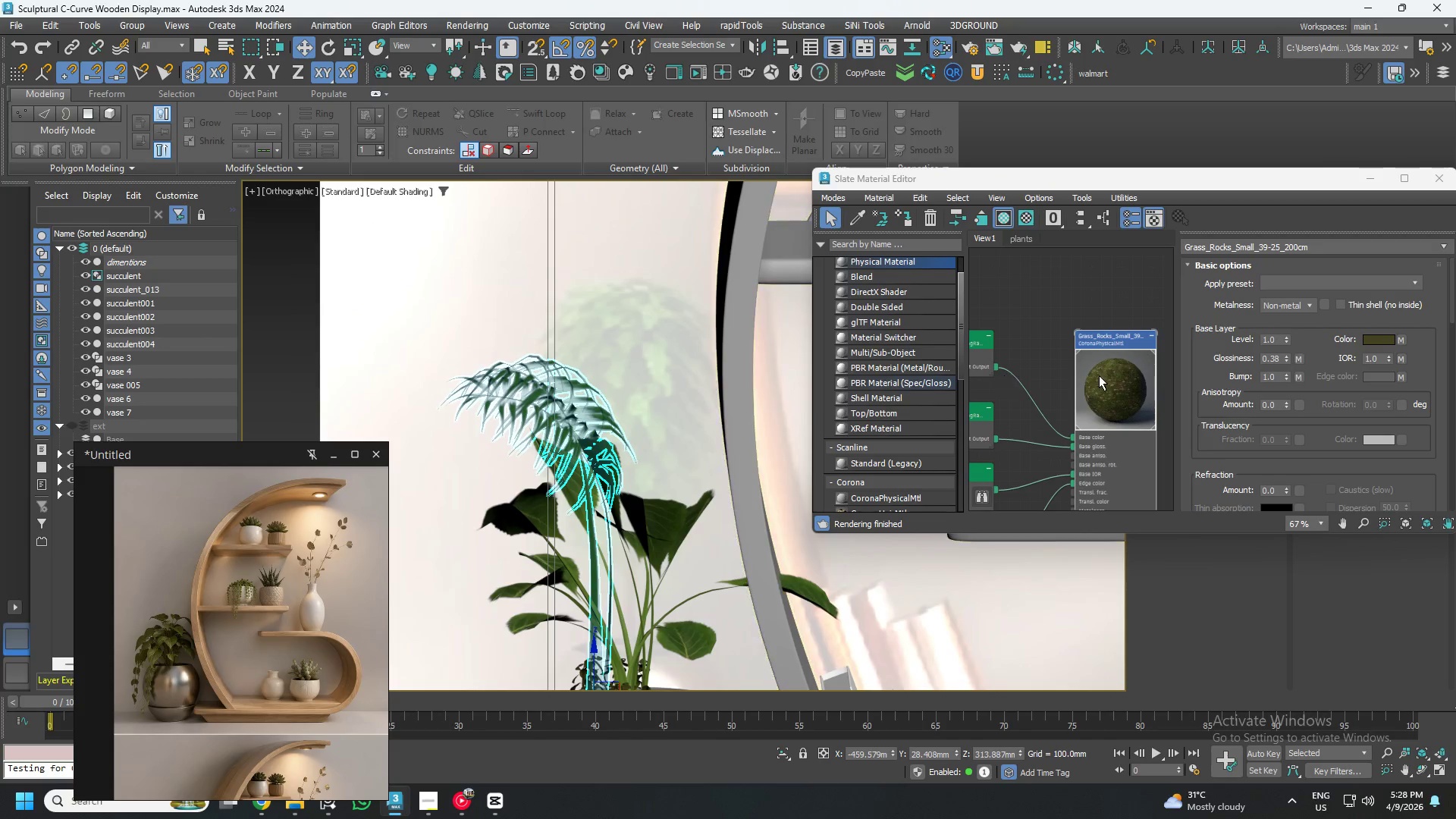 
left_click([1112, 365])
 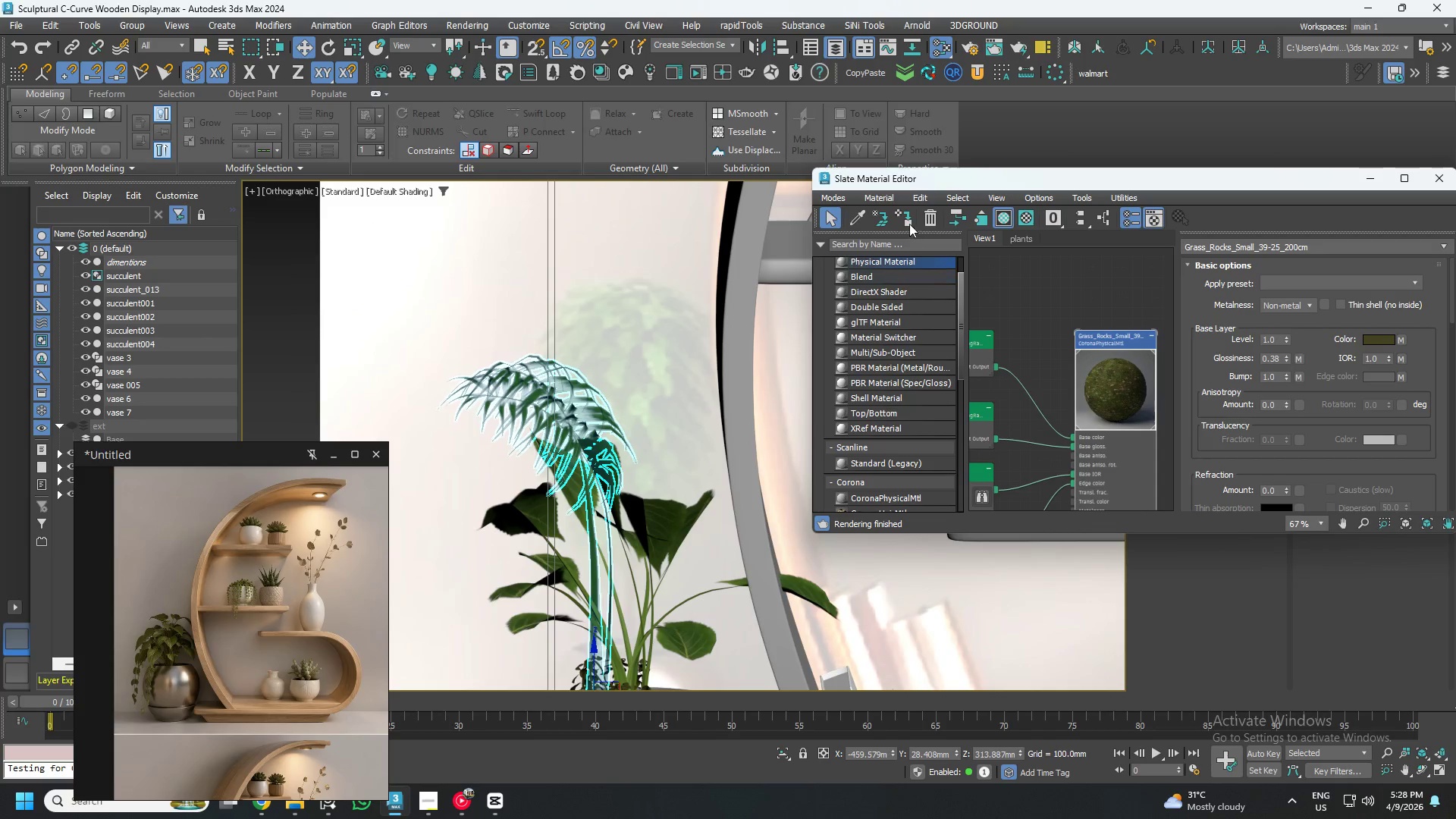 
left_click([907, 216])
 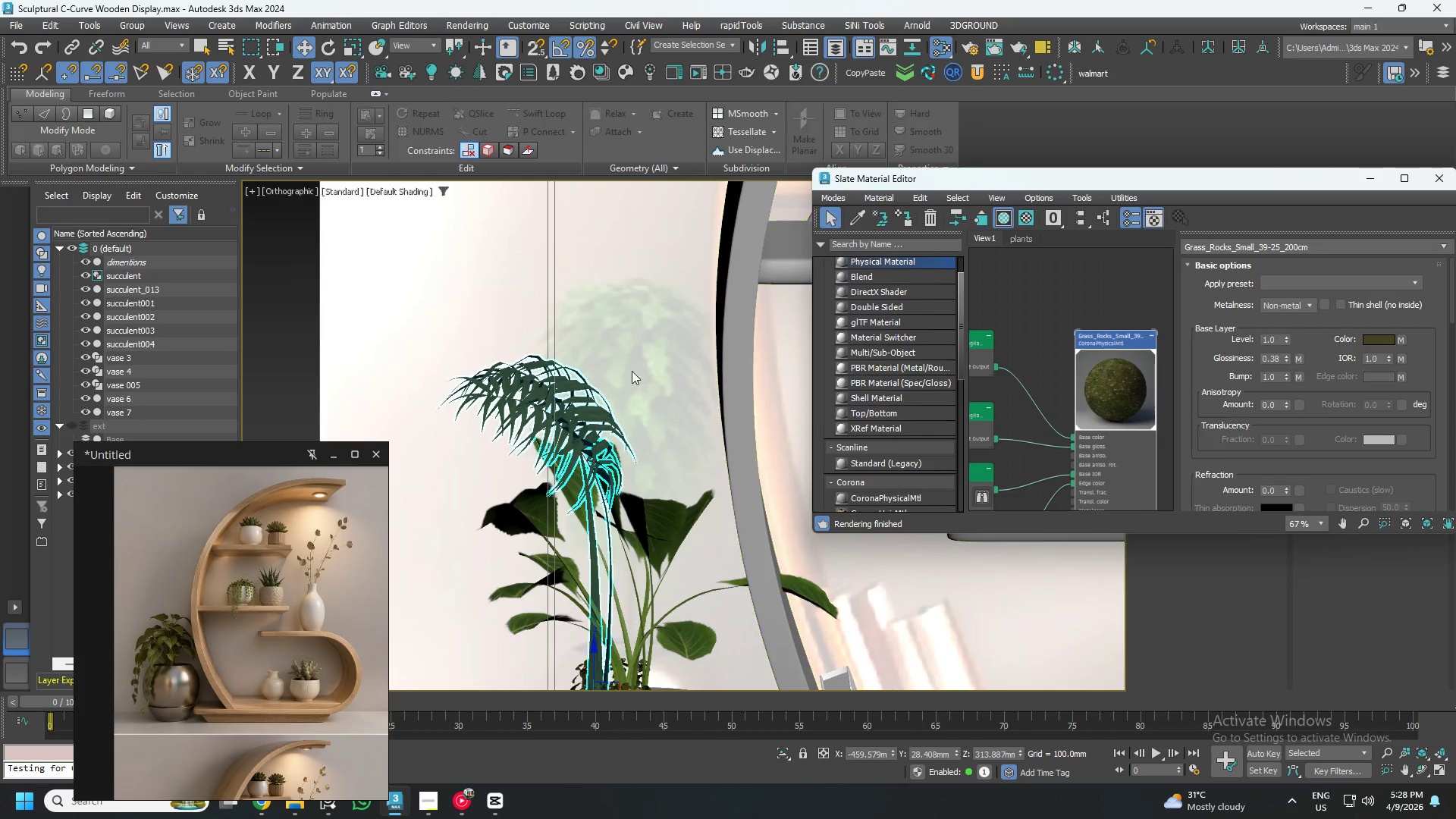 
scroll: coordinate [565, 432], scroll_direction: up, amount: 5.0
 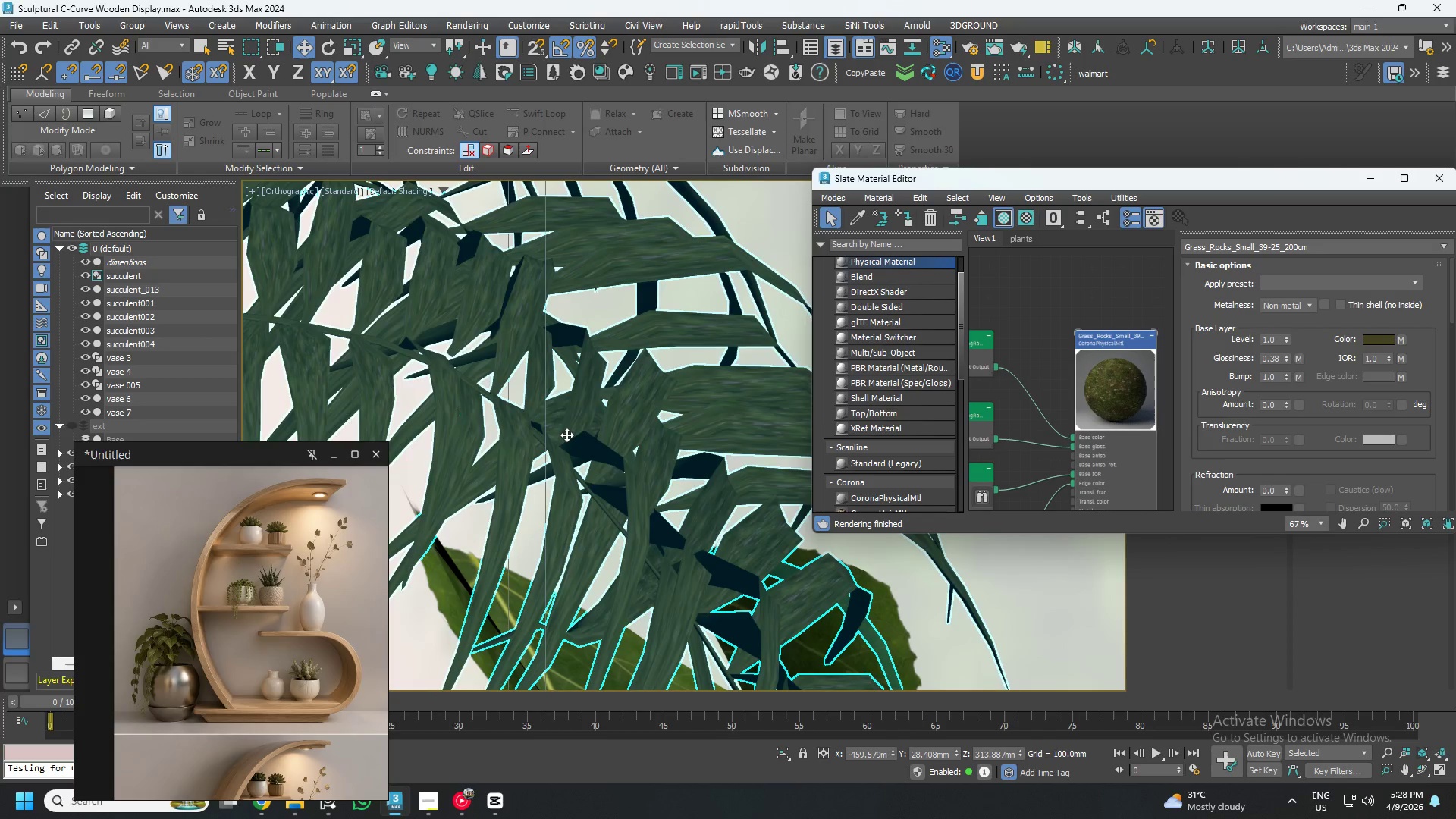 
scroll: coordinate [625, 442], scroll_direction: down, amount: 7.0
 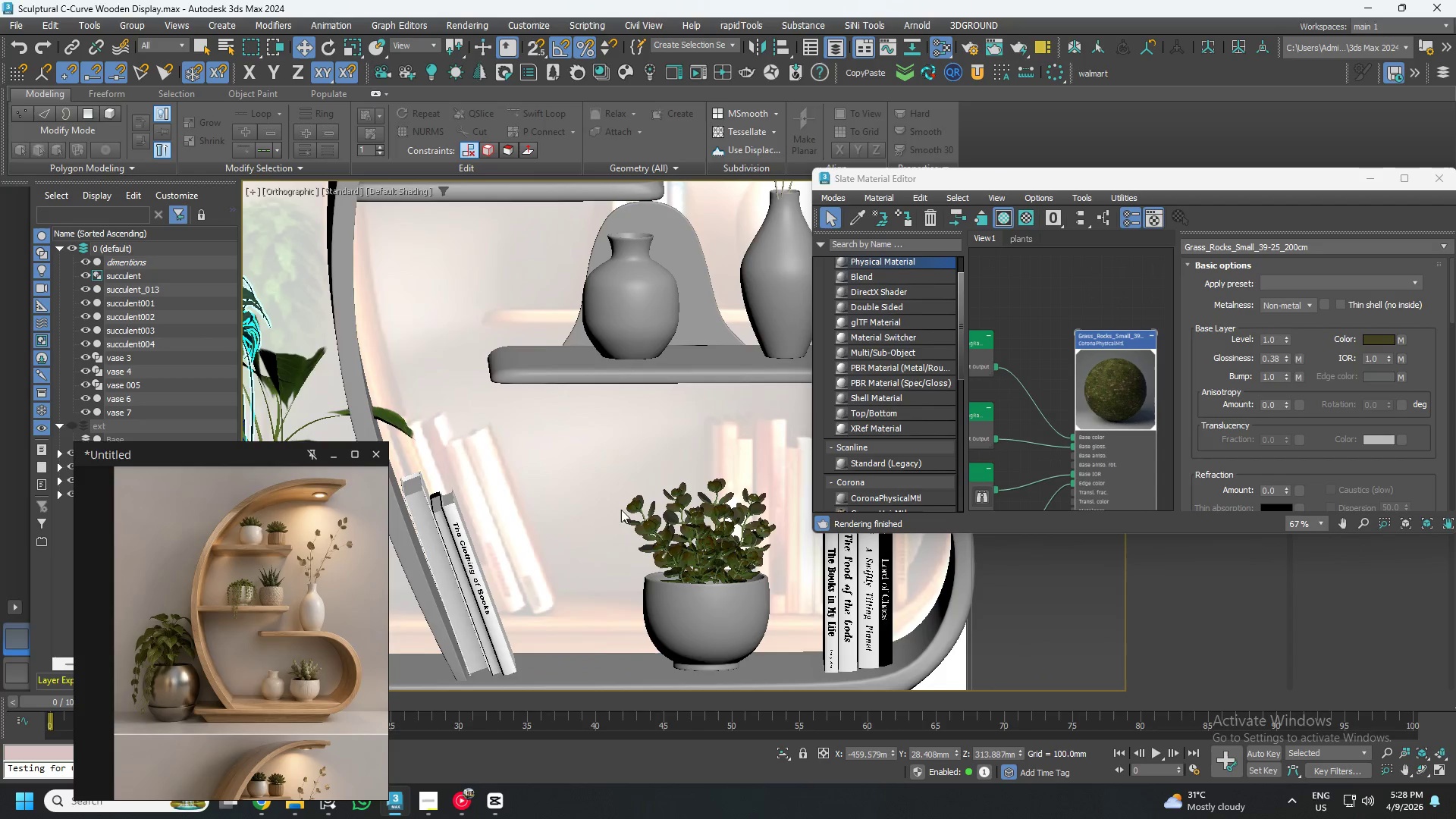 
scroll: coordinate [714, 554], scroll_direction: up, amount: 2.0
 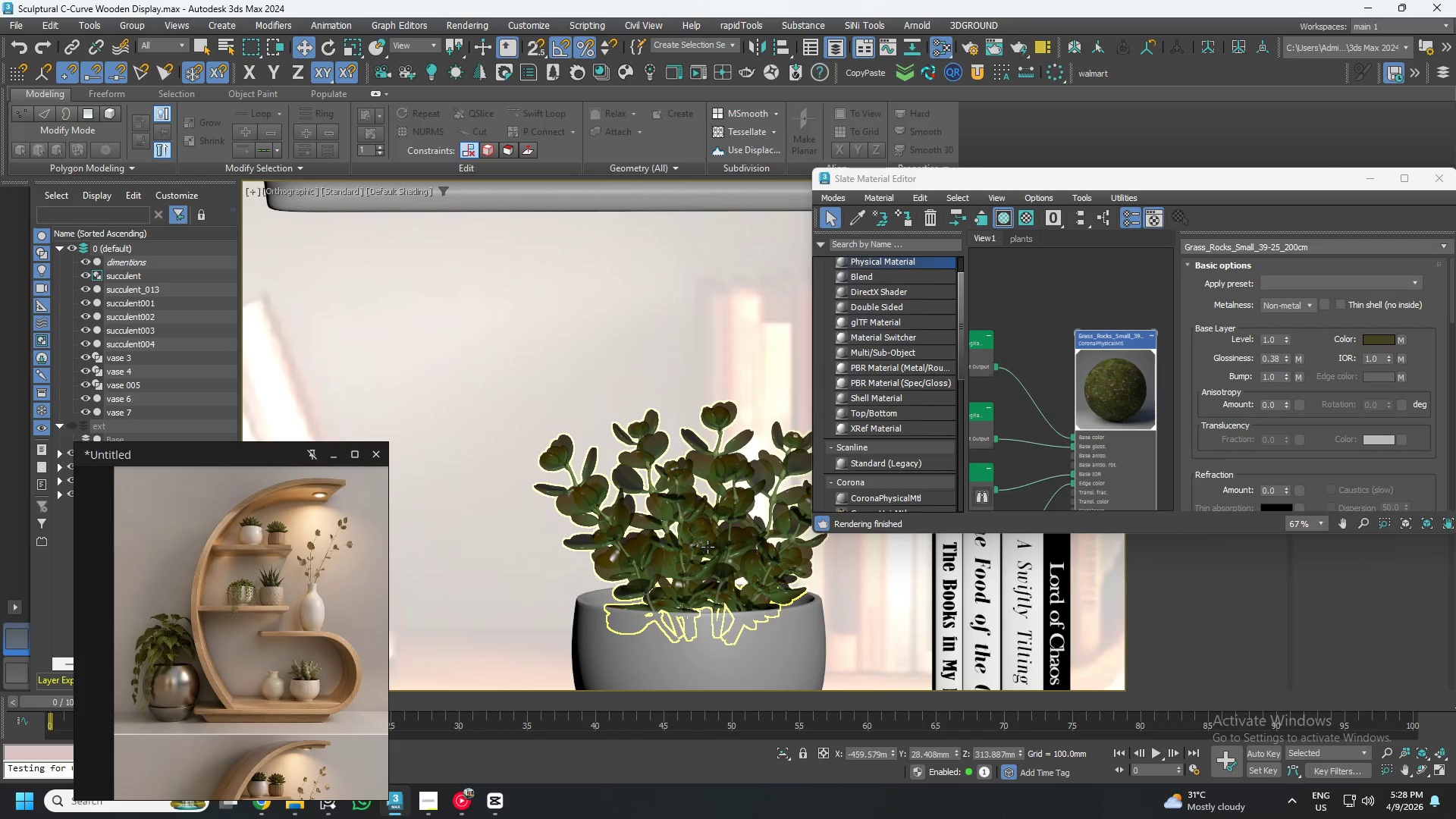 
left_click([708, 547])
 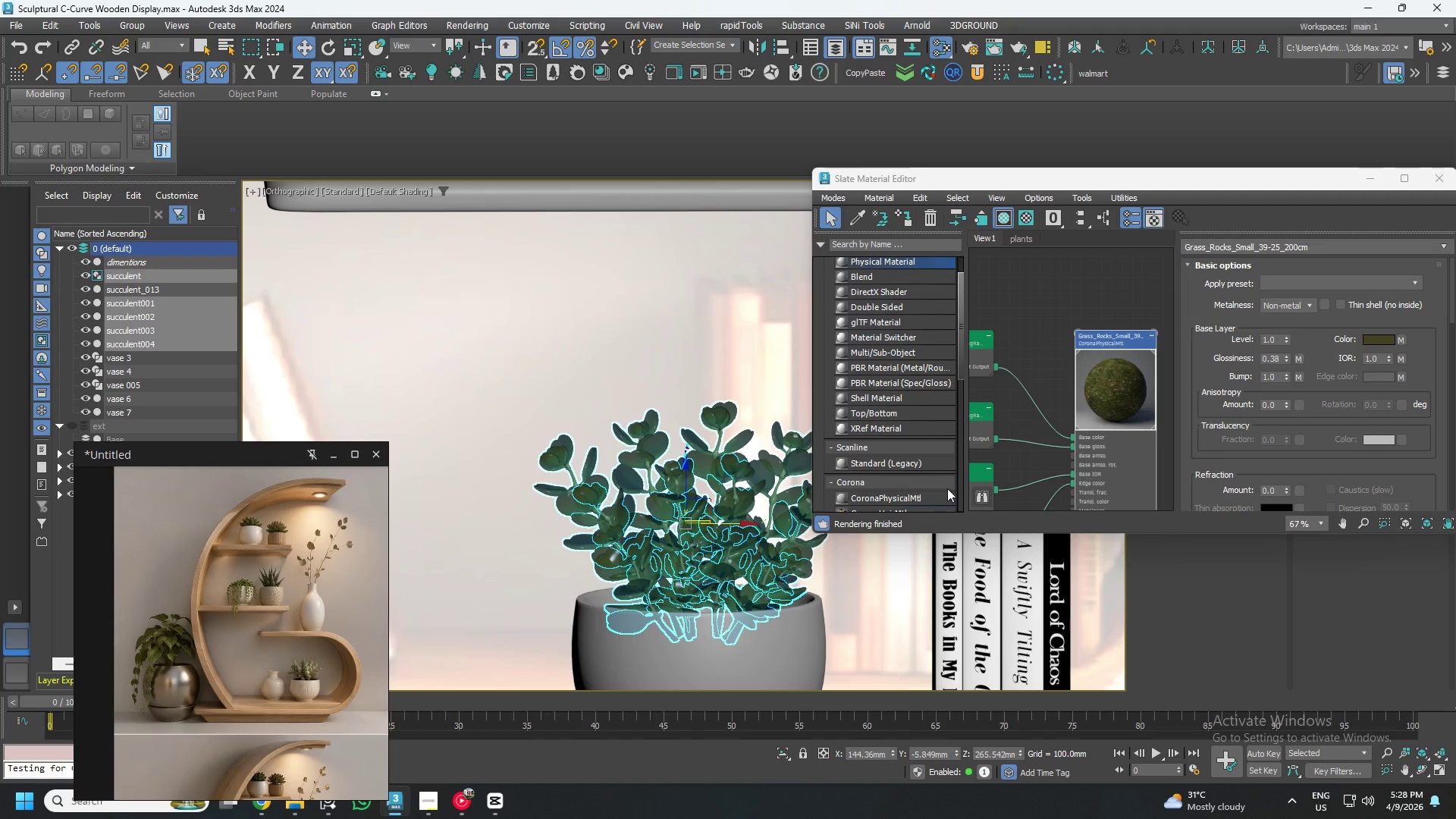 
scroll: coordinate [1125, 384], scroll_direction: down, amount: 6.0
 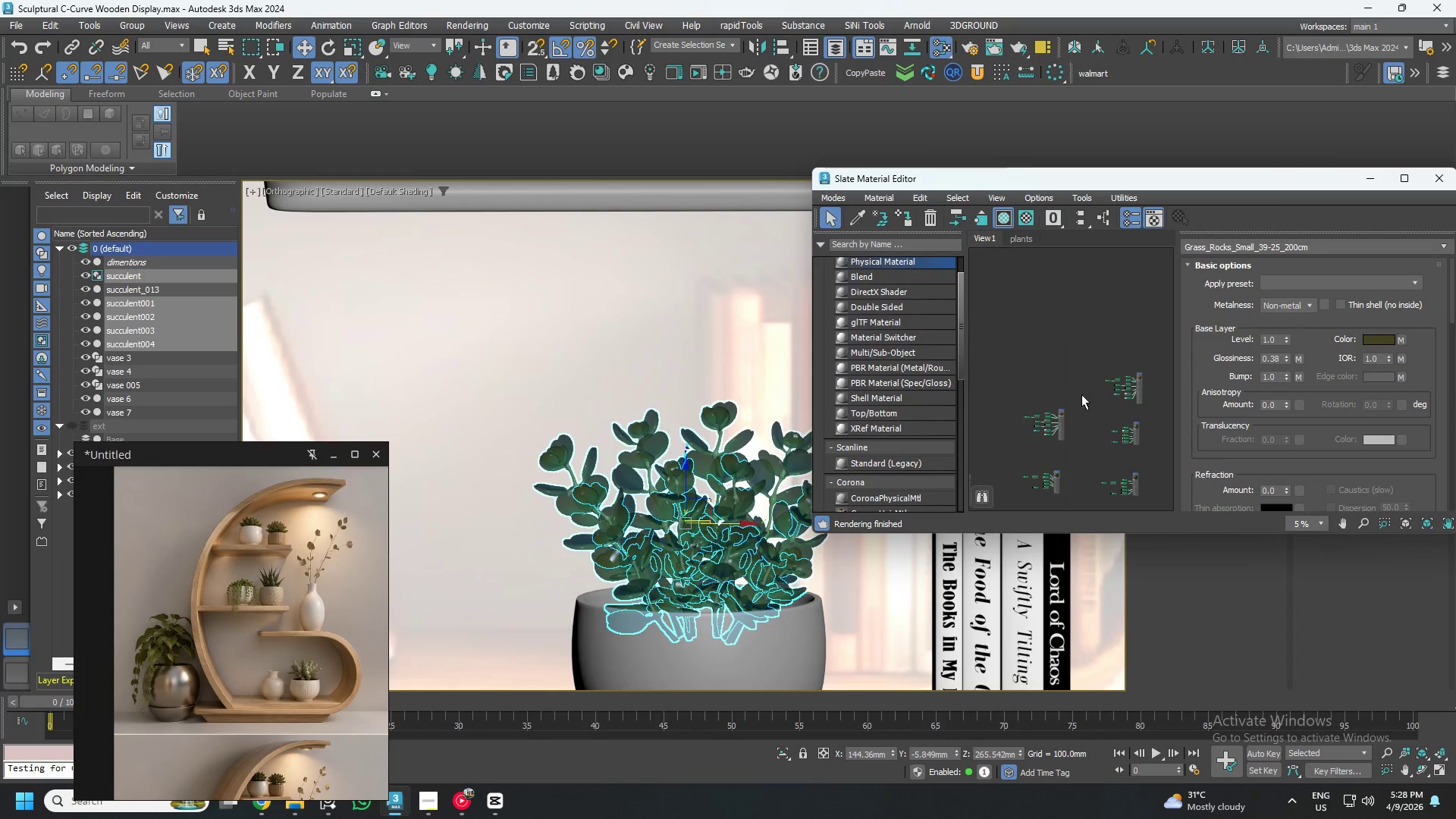 
scroll: coordinate [1052, 359], scroll_direction: up, amount: 1.0
 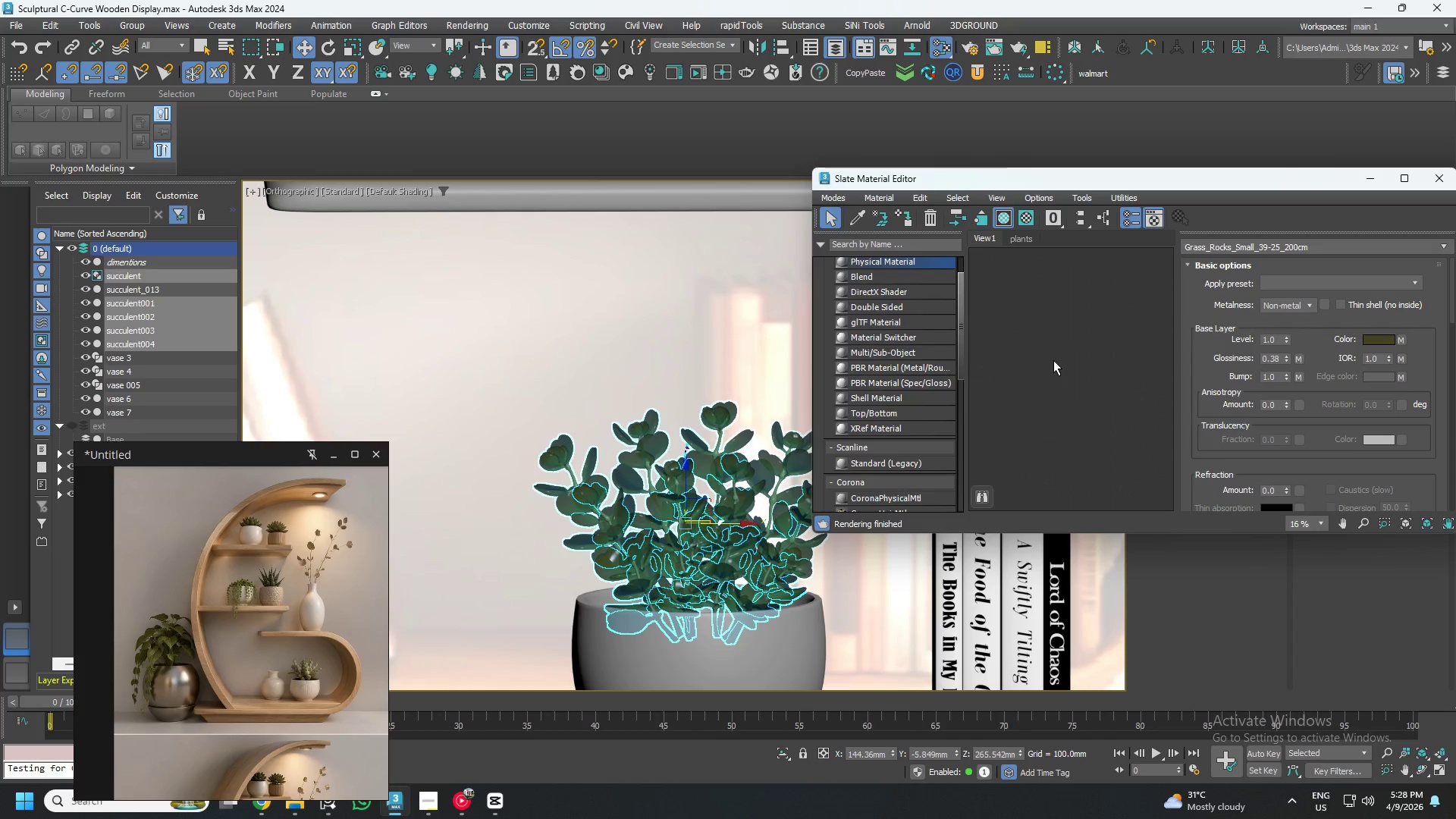 
scroll: coordinate [1059, 384], scroll_direction: down, amount: 1.0
 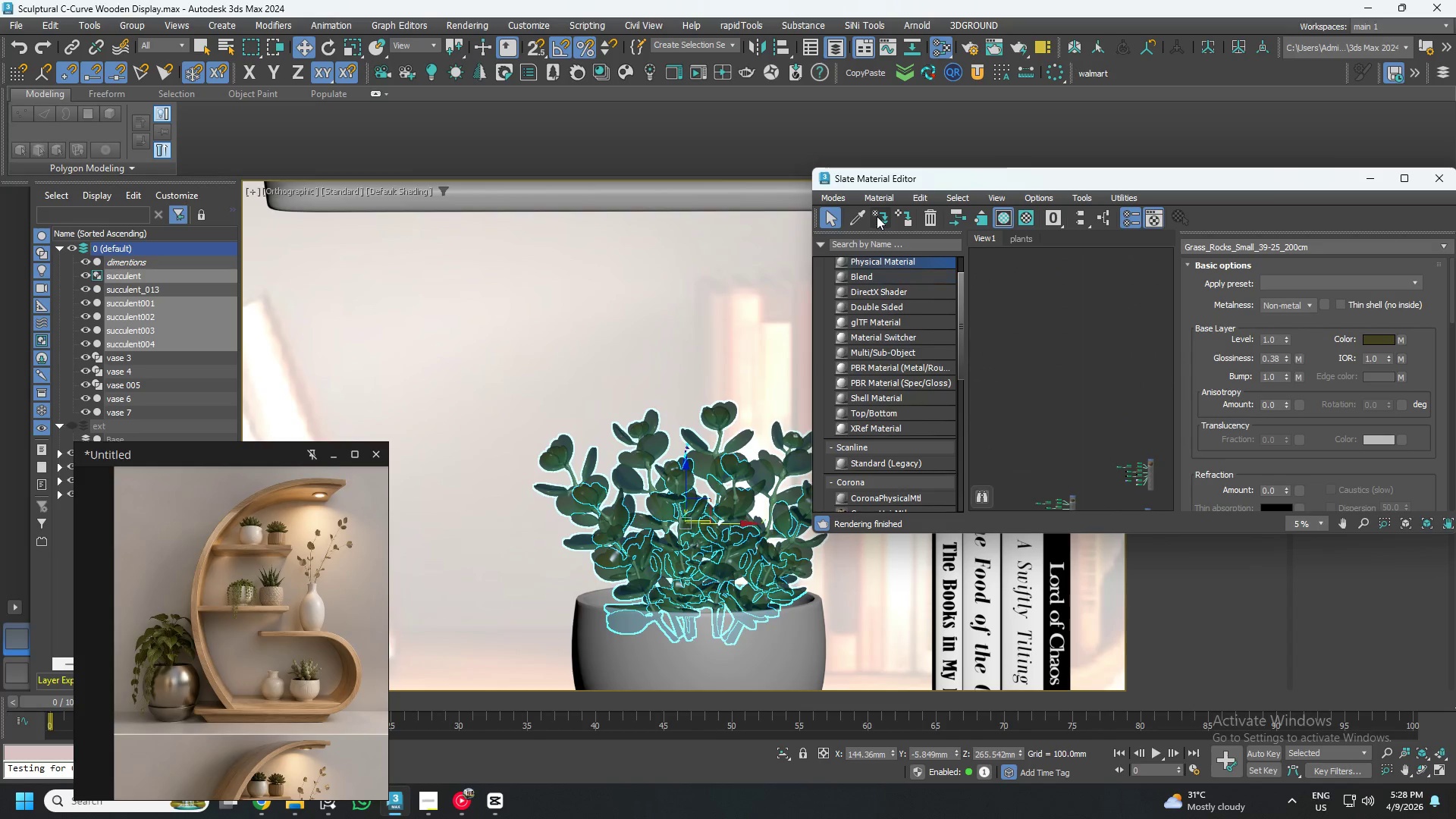 
left_click([855, 215])
 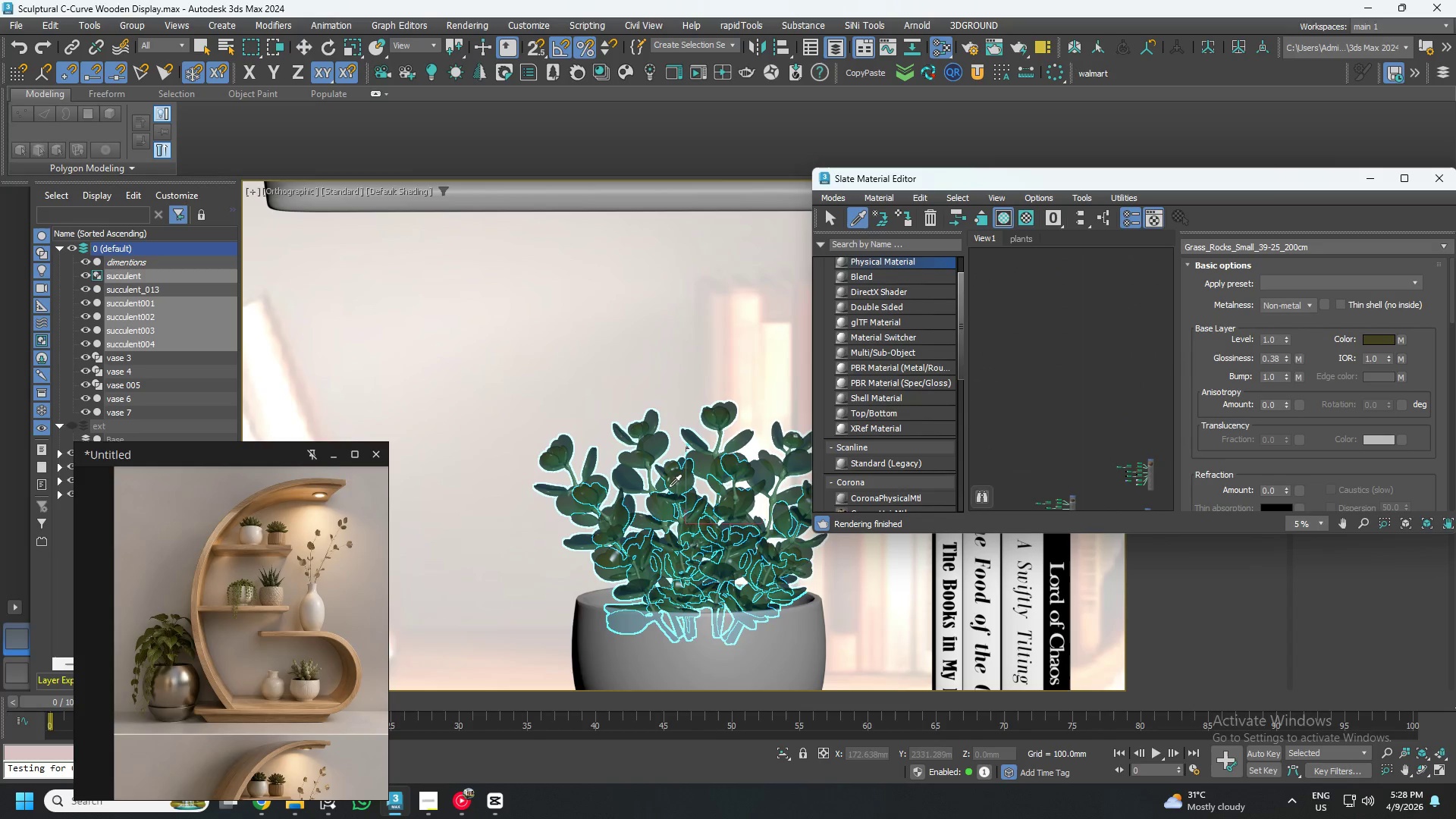 
left_click([671, 479])
 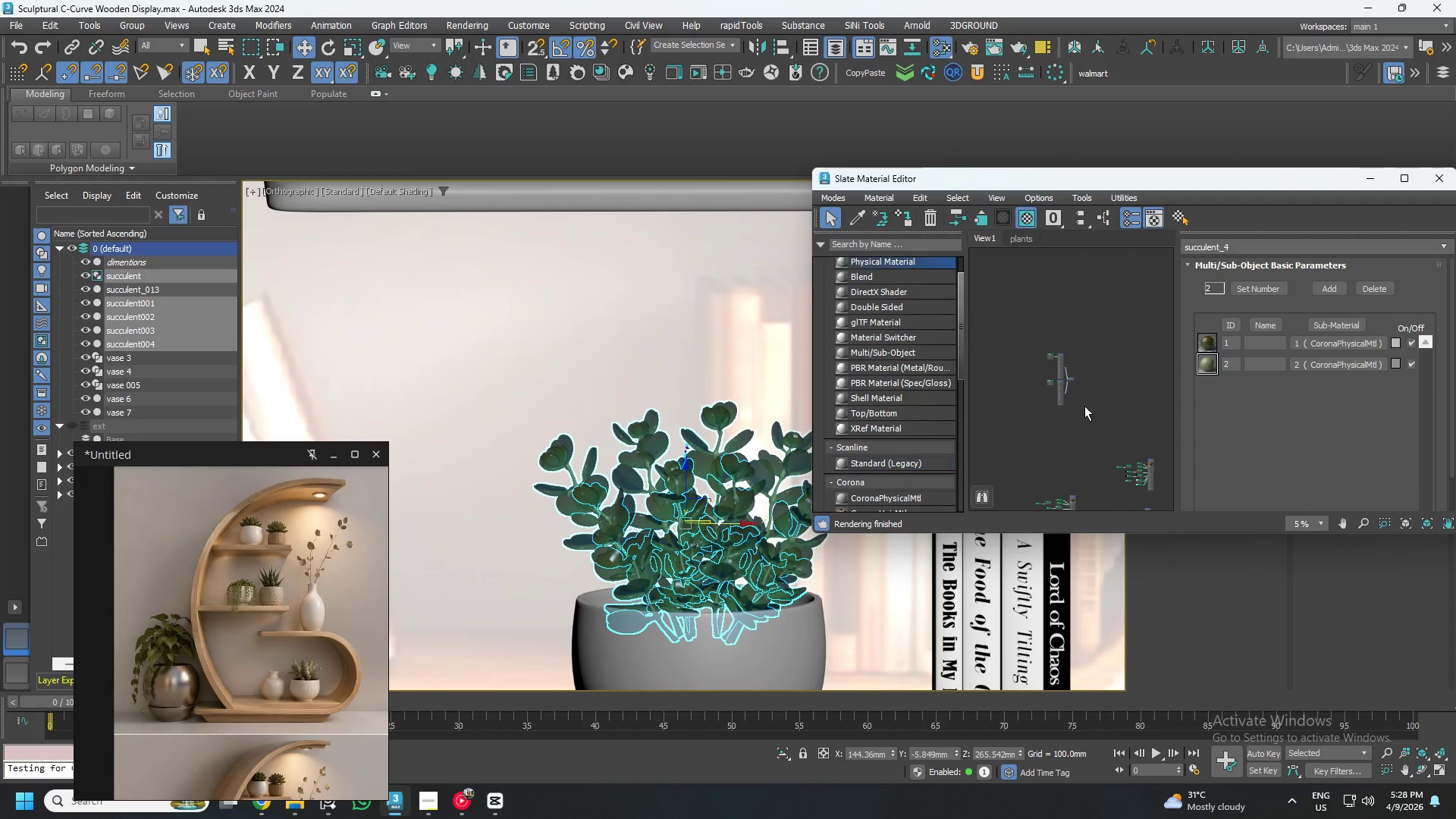 
left_click([1092, 403])
 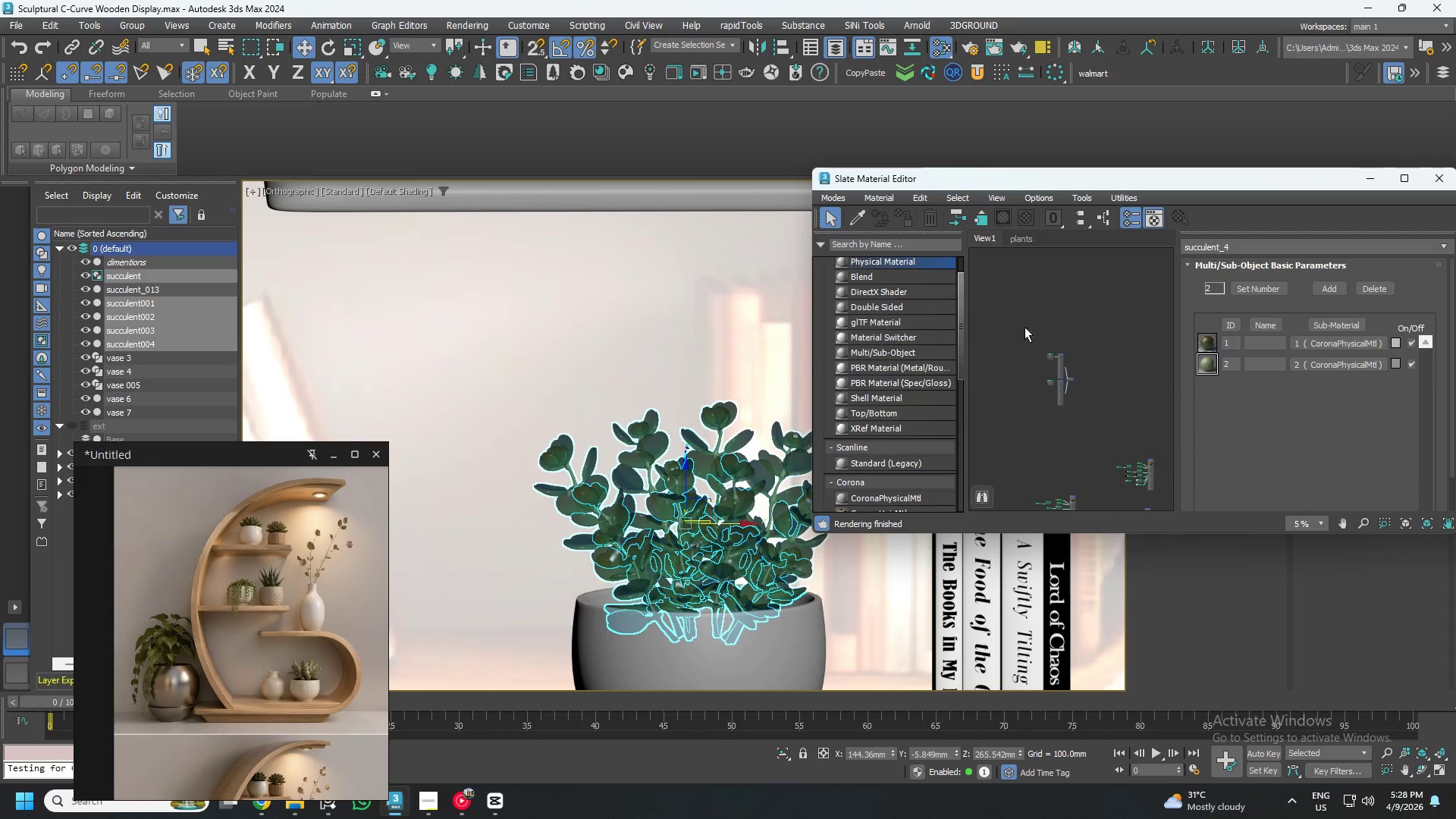 
left_click_drag(start_coordinate=[1017, 317], to_coordinate=[1084, 426])
 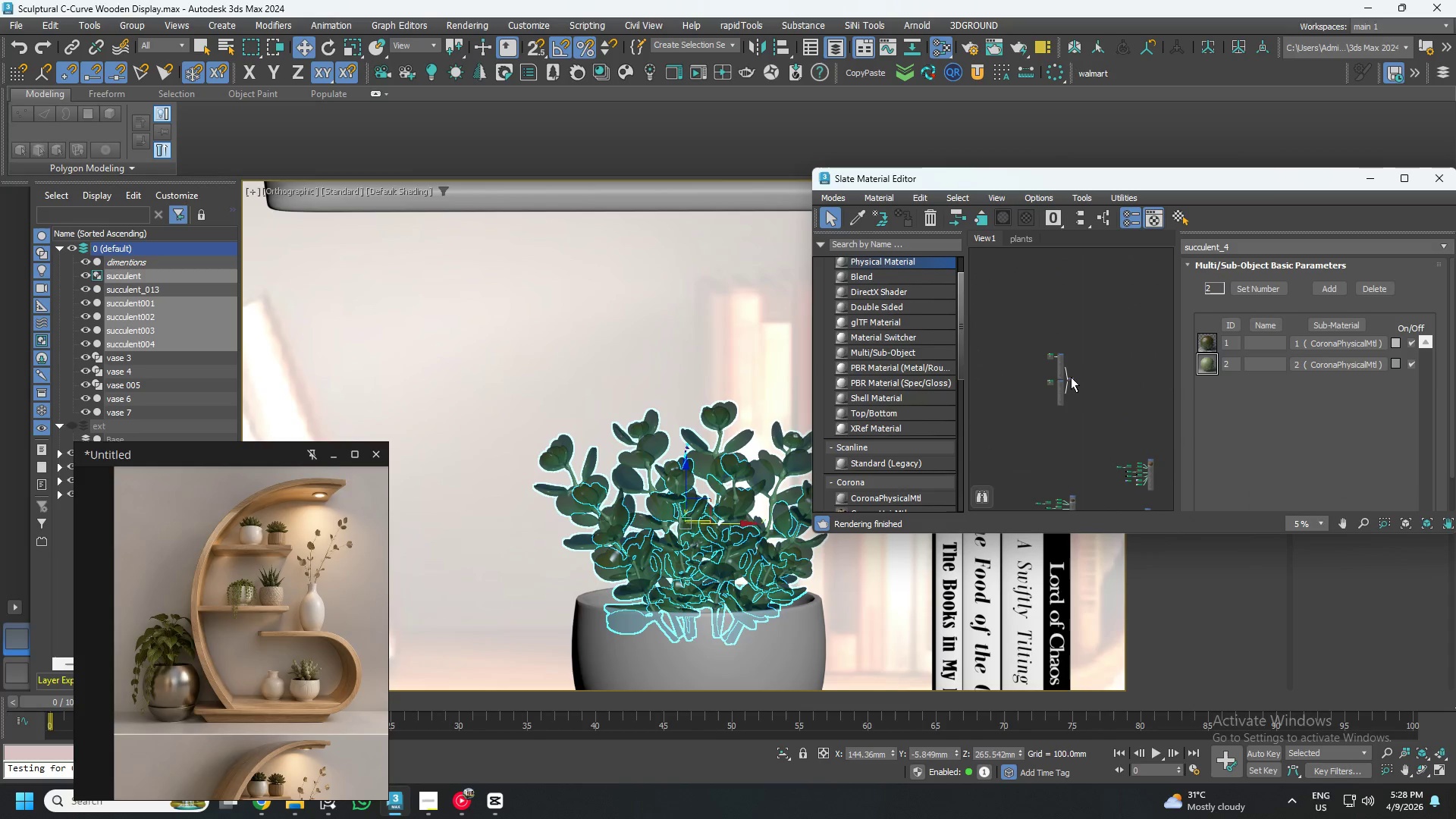 
left_click_drag(start_coordinate=[1071, 377], to_coordinate=[1088, 415])
 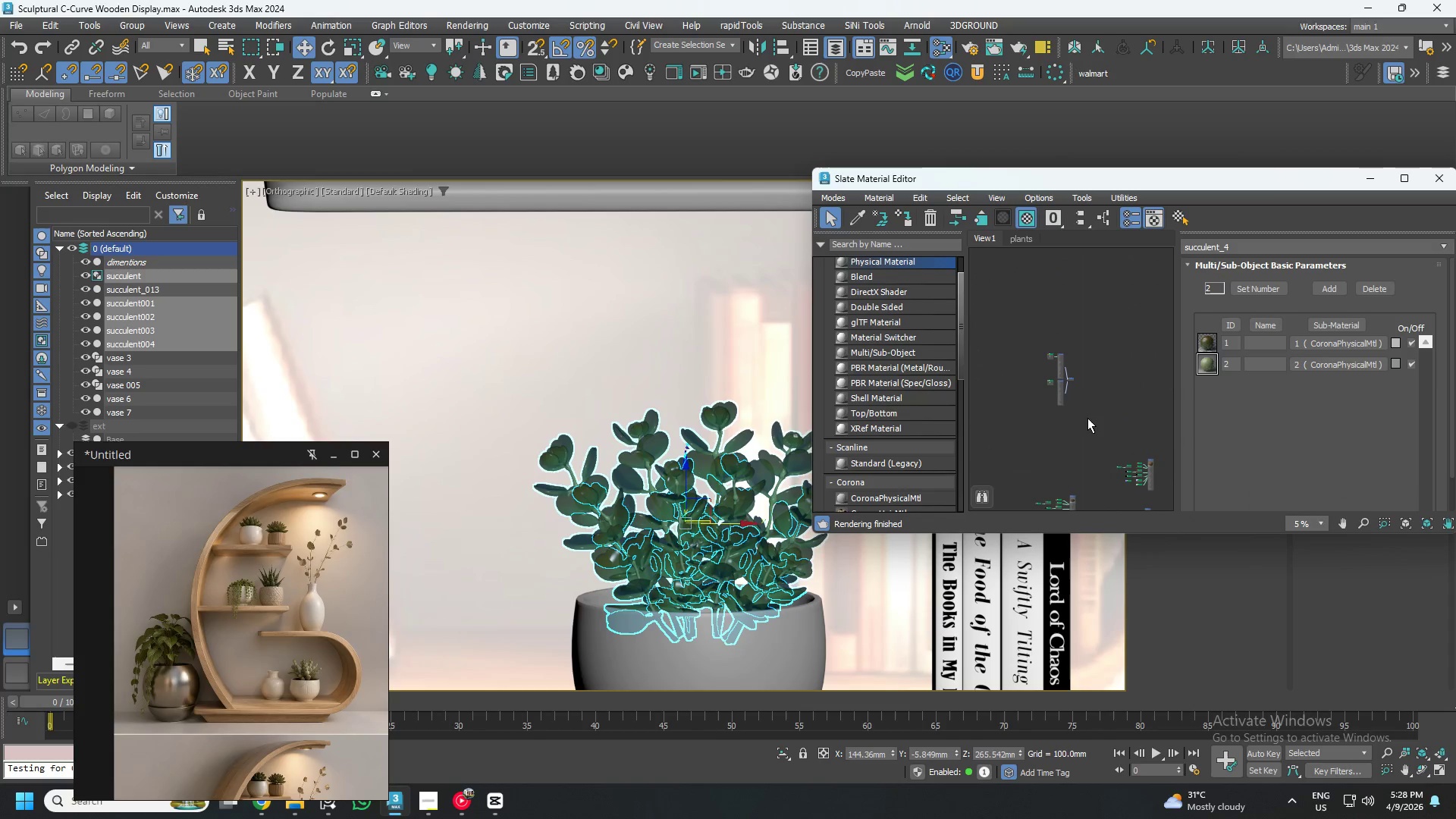 
left_click_drag(start_coordinate=[1081, 418], to_coordinate=[1033, 330])
 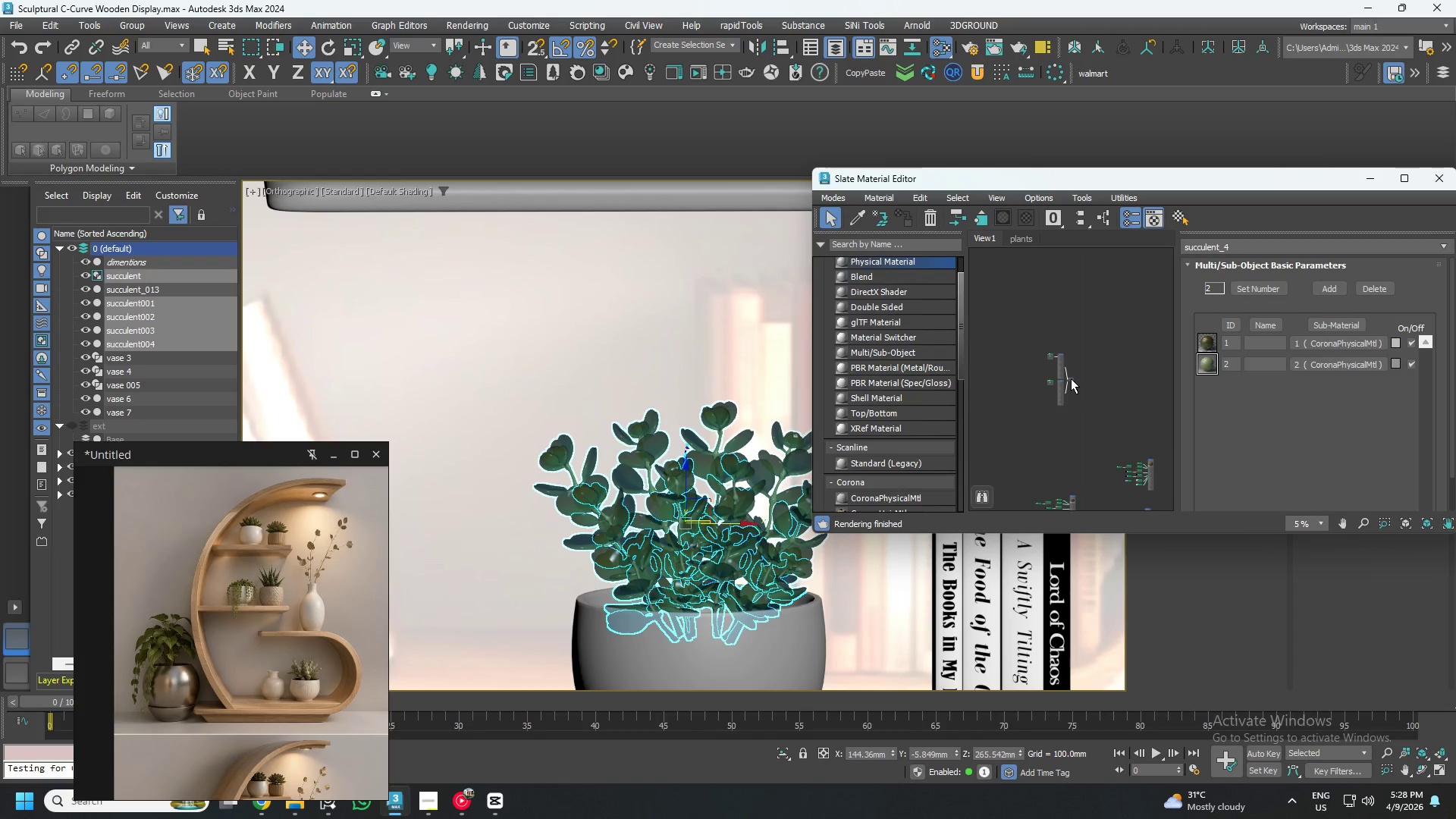 
left_click_drag(start_coordinate=[1071, 378], to_coordinate=[1079, 418])
 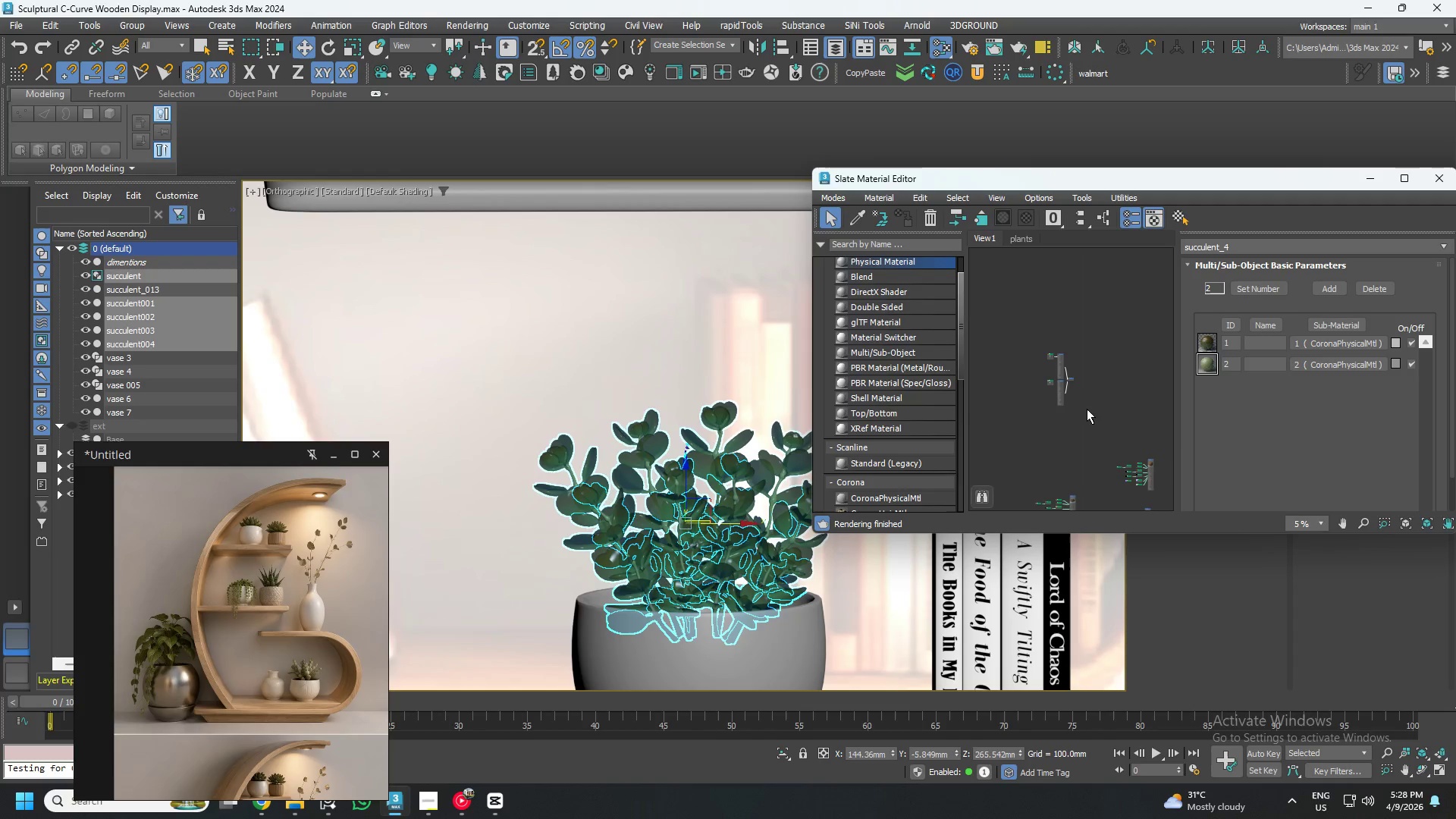 
scroll: coordinate [1082, 402], scroll_direction: up, amount: 1.0
 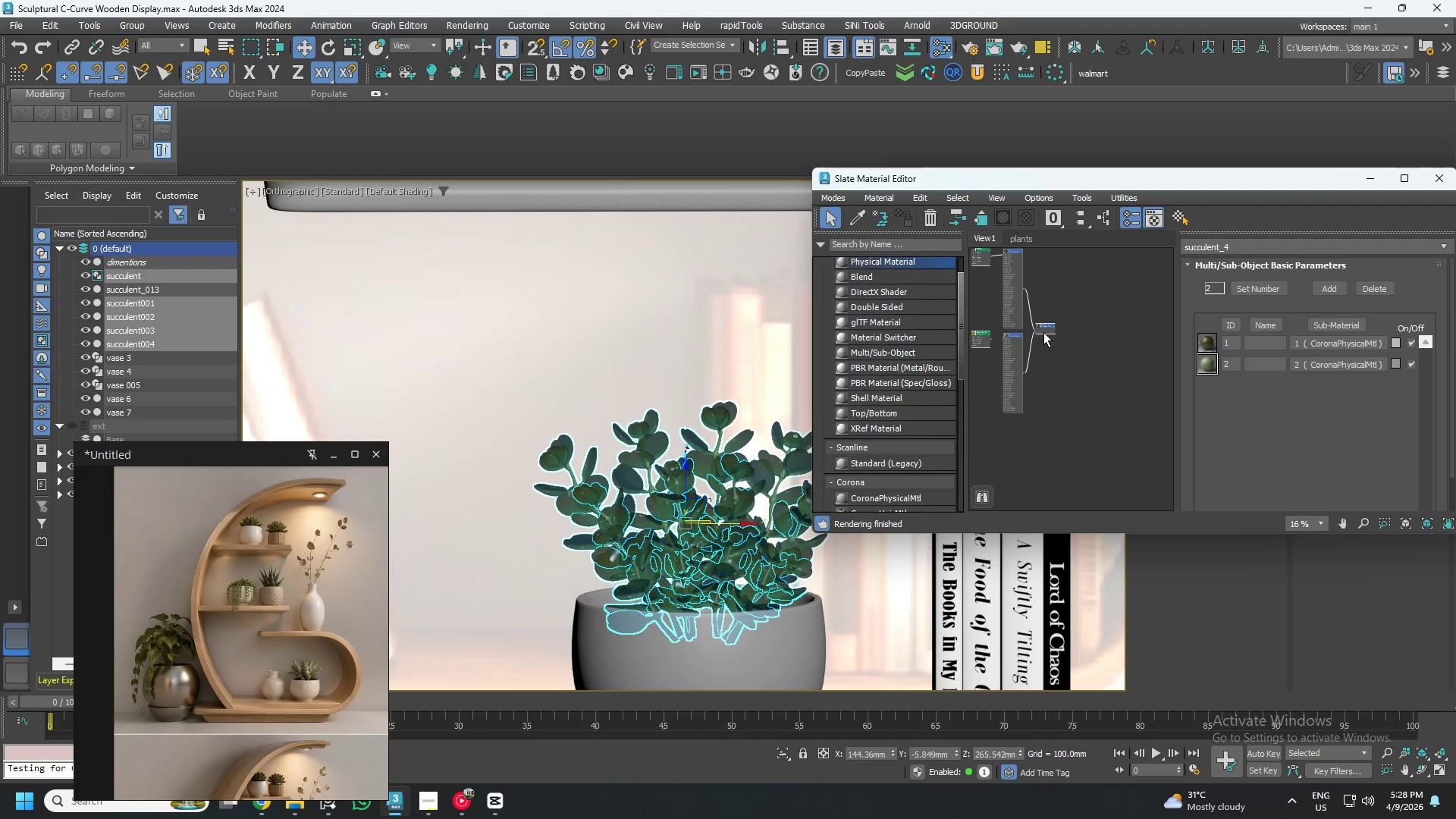 
left_click_drag(start_coordinate=[1045, 327], to_coordinate=[1078, 452])
 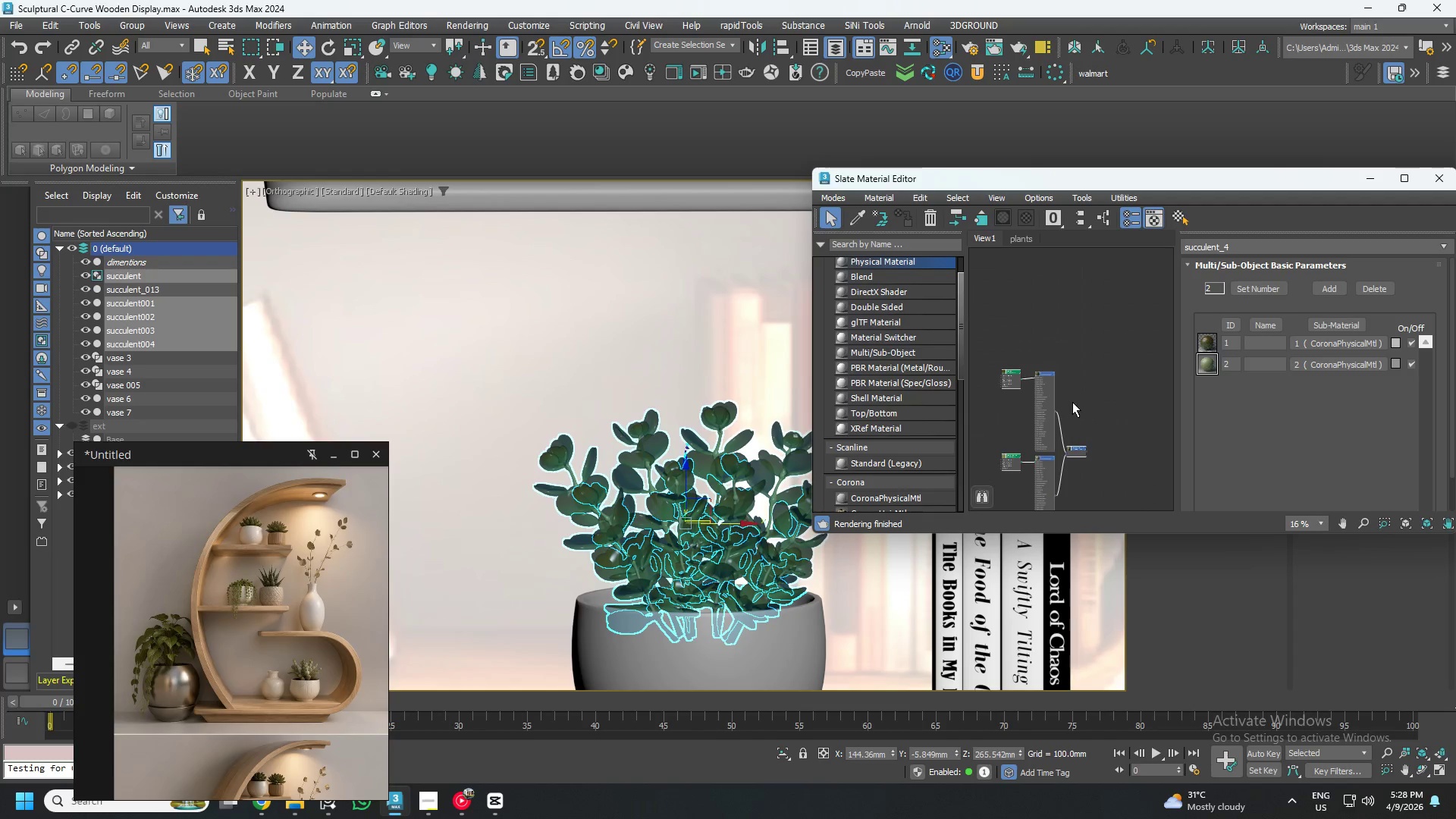 
scroll: coordinate [1070, 400], scroll_direction: down, amount: 3.0
 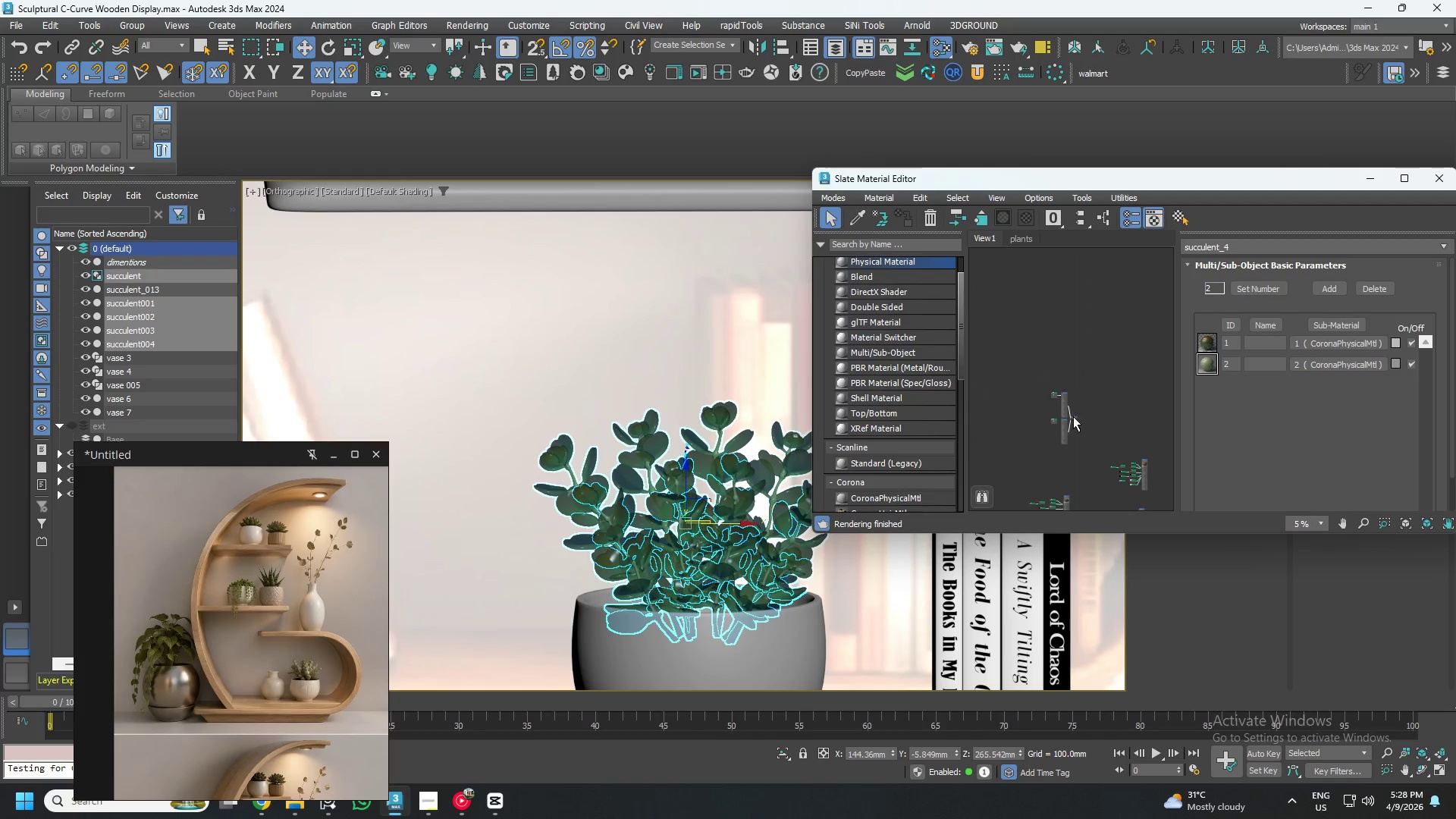 
left_click_drag(start_coordinate=[1073, 416], to_coordinate=[1038, 455])
 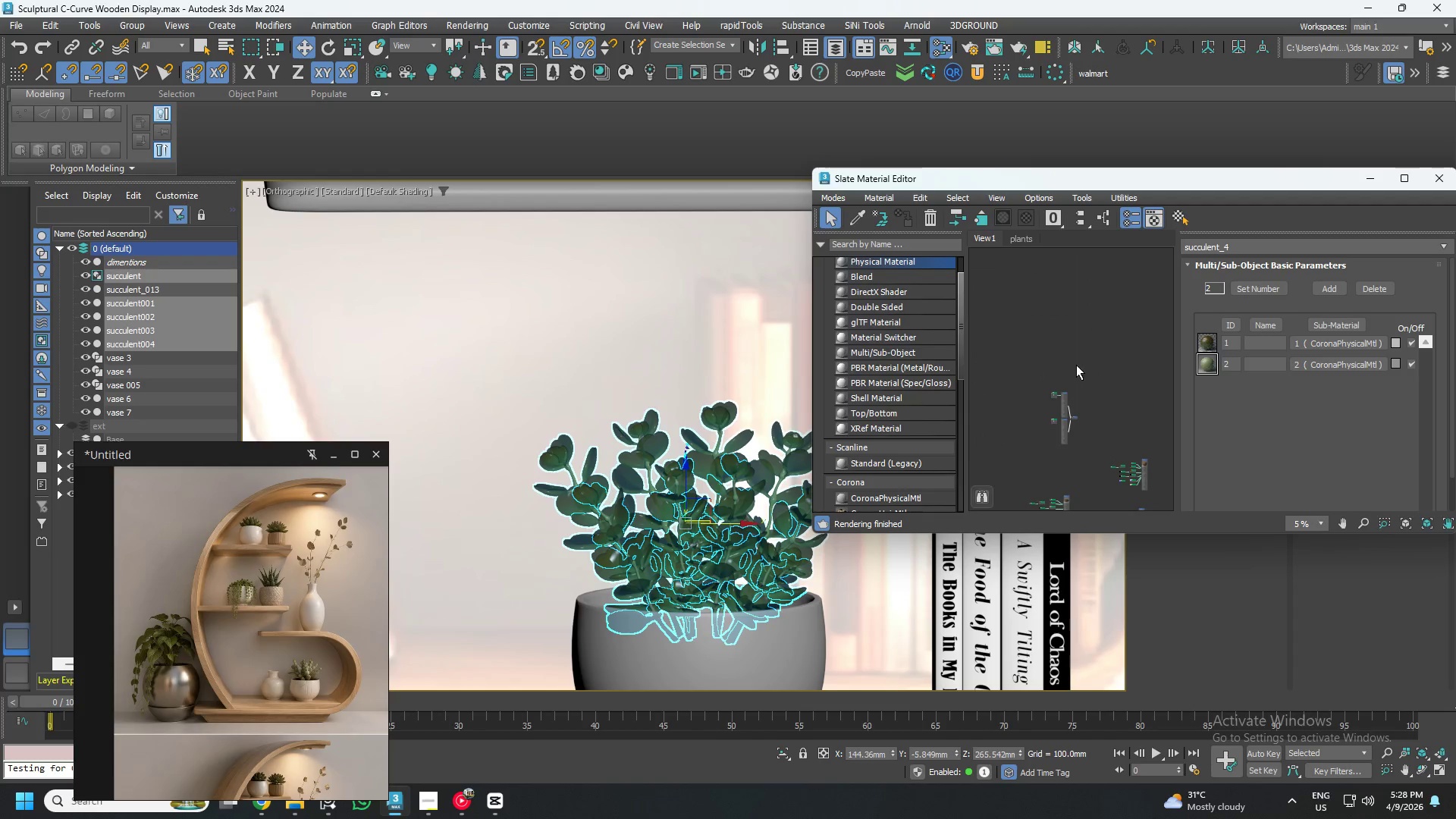 
left_click_drag(start_coordinate=[1126, 361], to_coordinate=[1017, 470])
 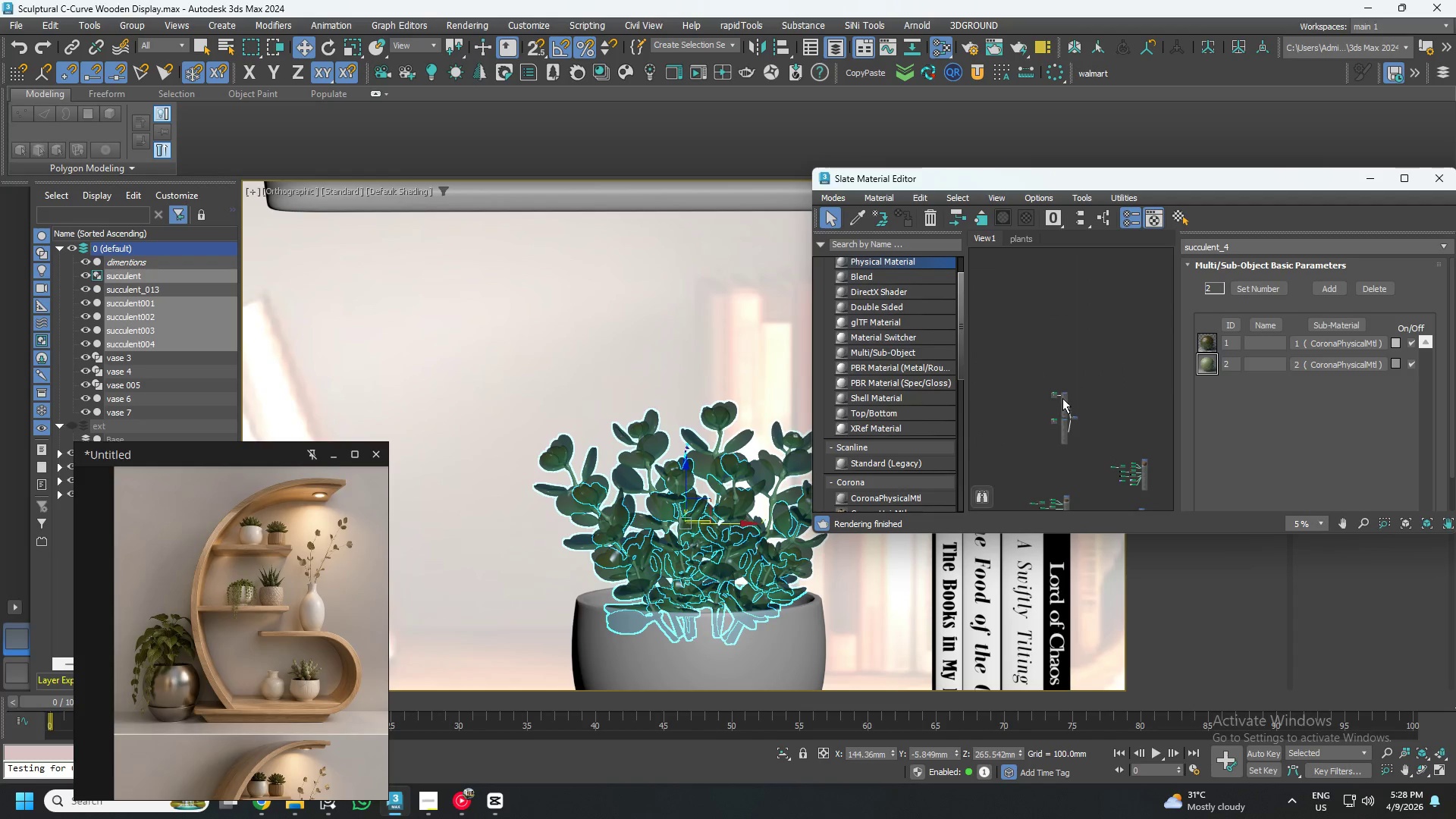 
left_click_drag(start_coordinate=[1065, 395], to_coordinate=[1059, 396])
 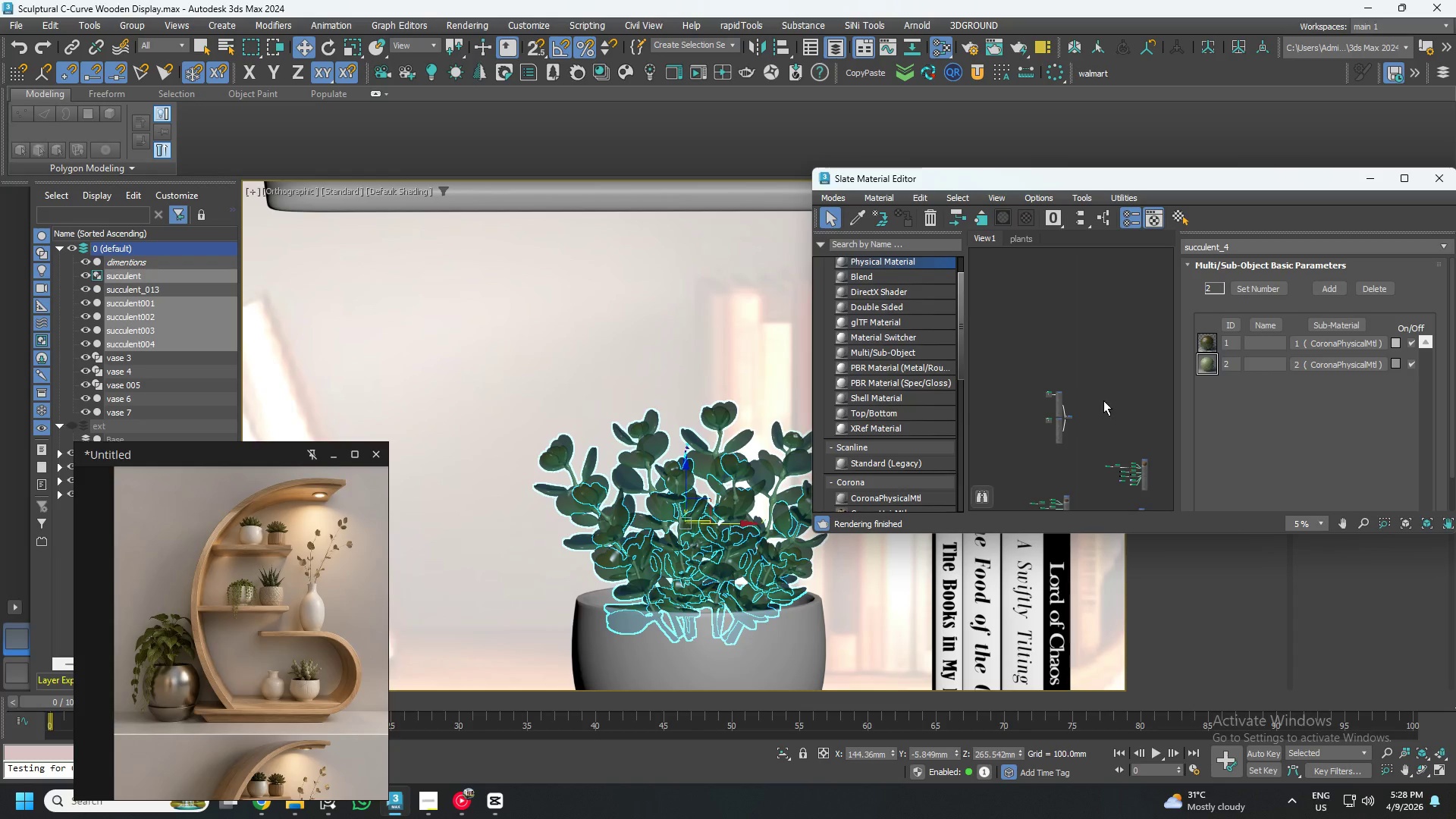 
left_click([1106, 399])
 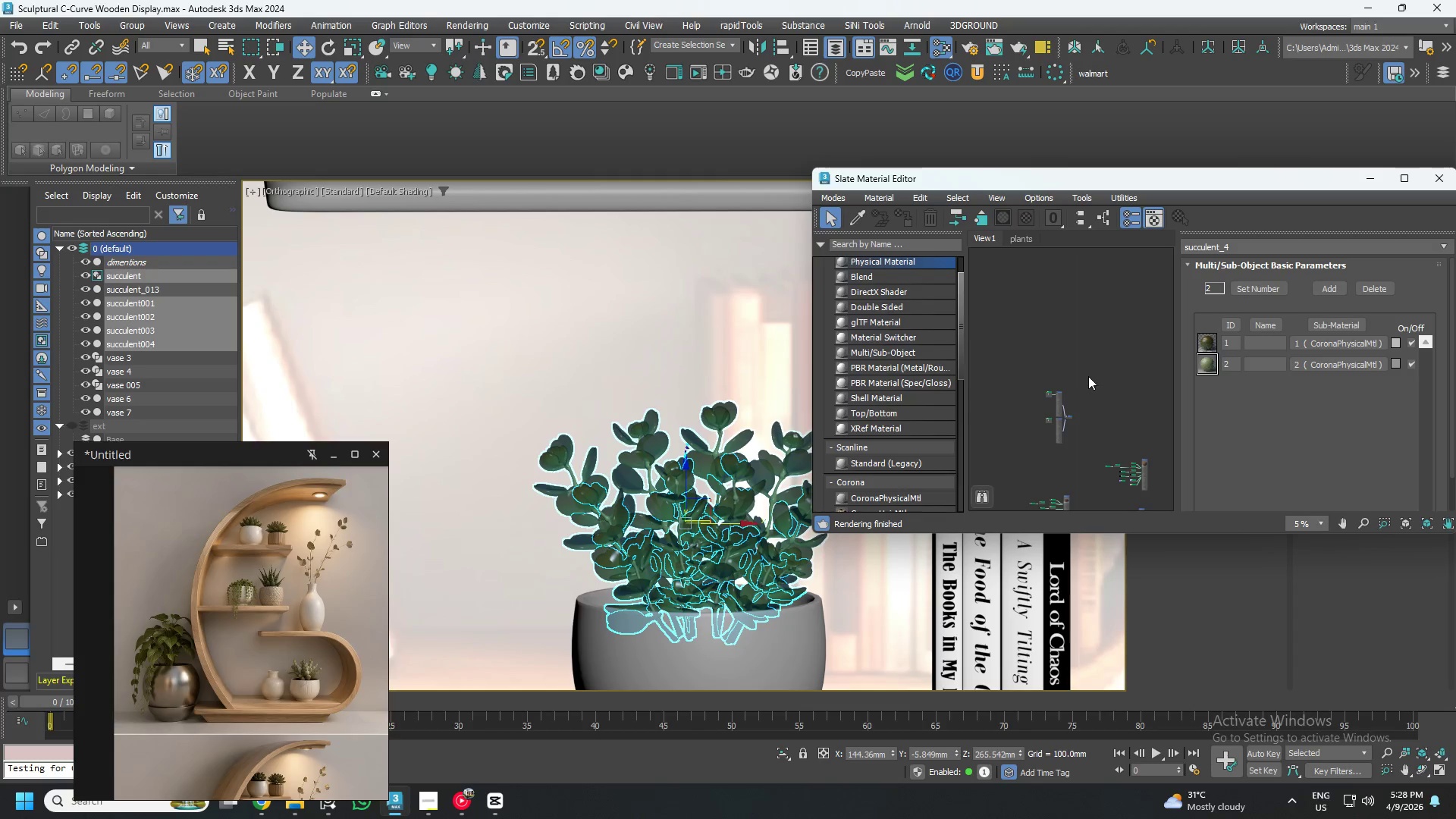 
left_click_drag(start_coordinate=[1088, 376], to_coordinate=[1017, 458])
 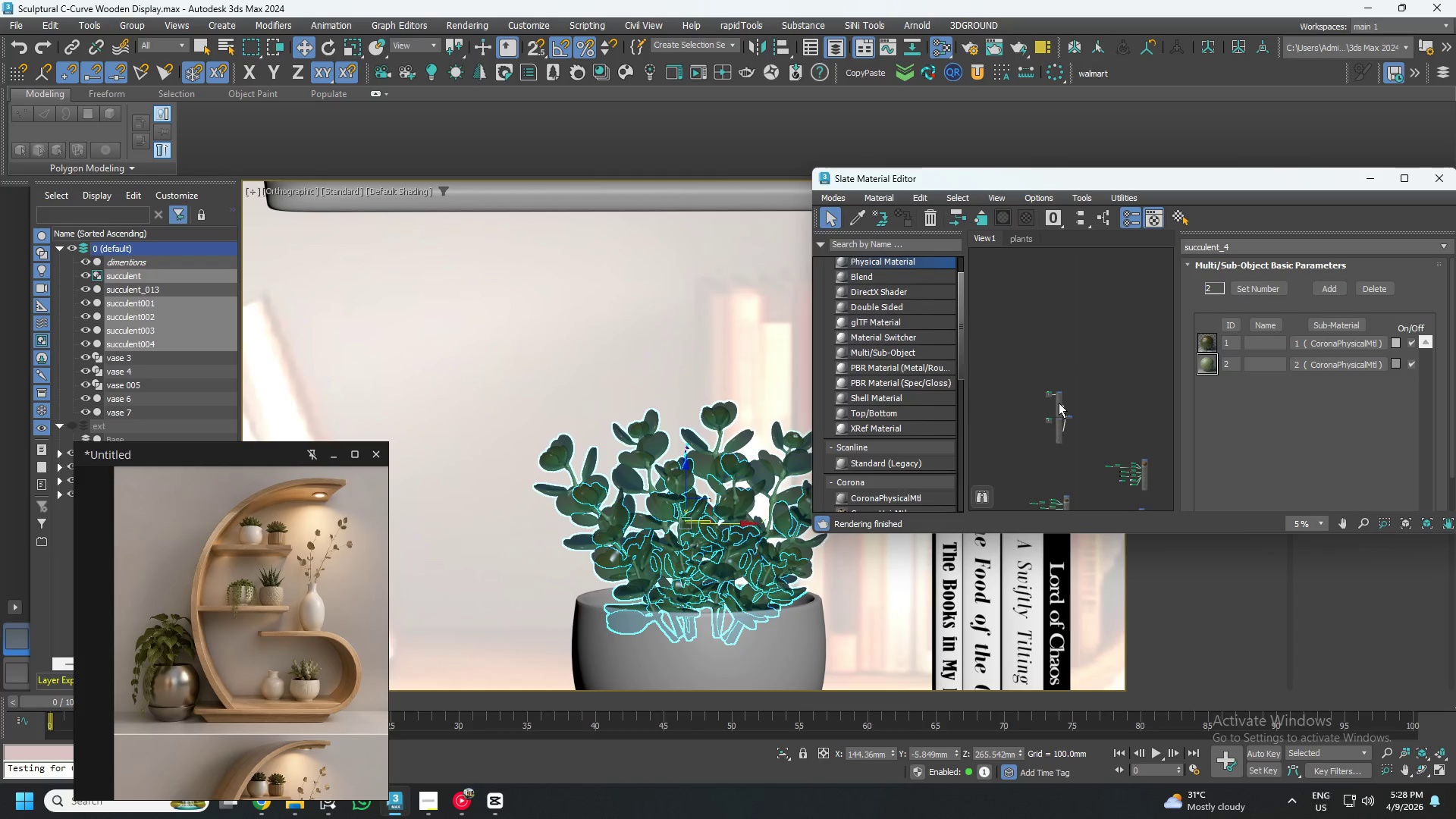 
left_click_drag(start_coordinate=[1059, 402], to_coordinate=[1066, 443])
 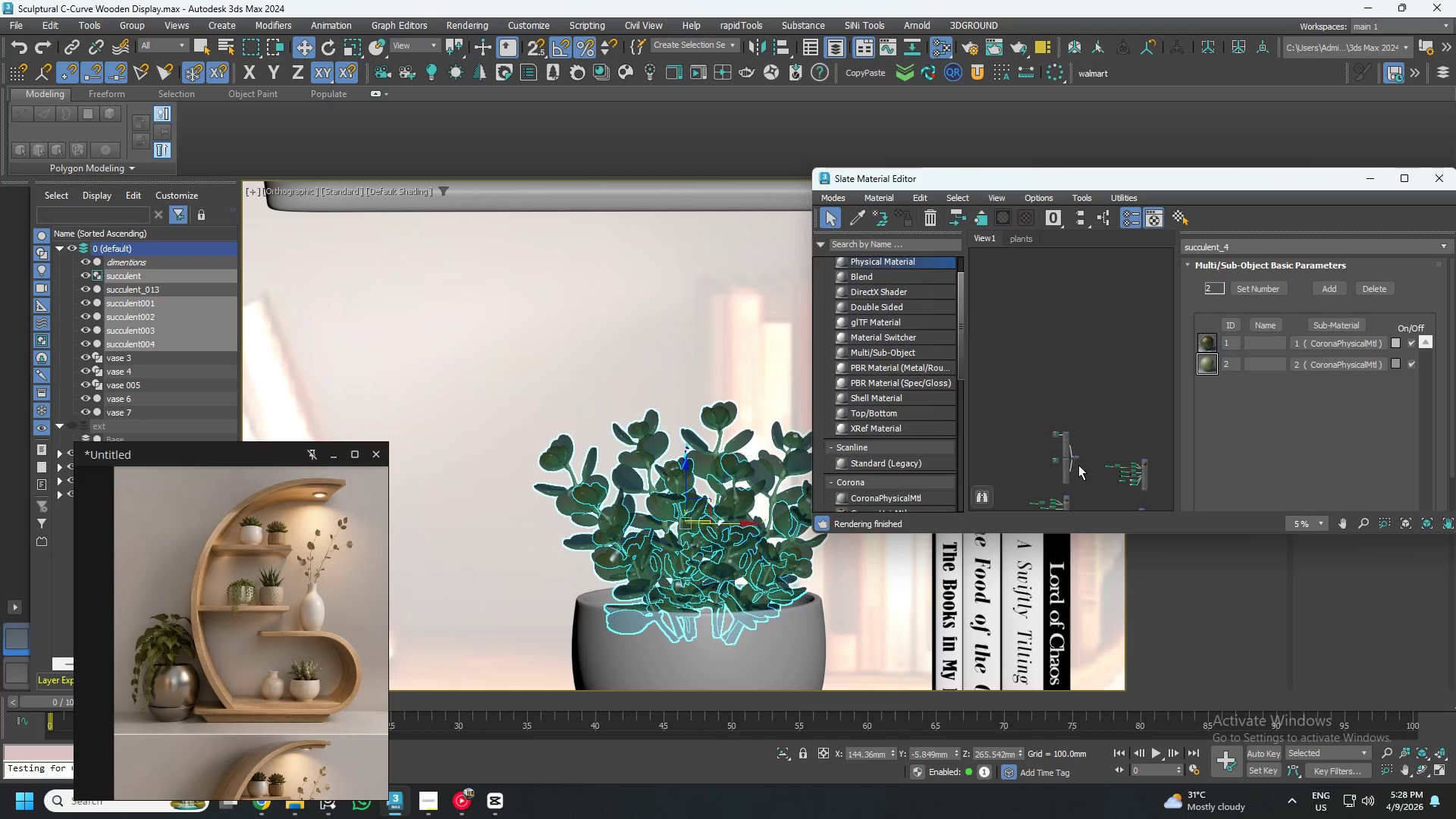 
left_click([1078, 410])
 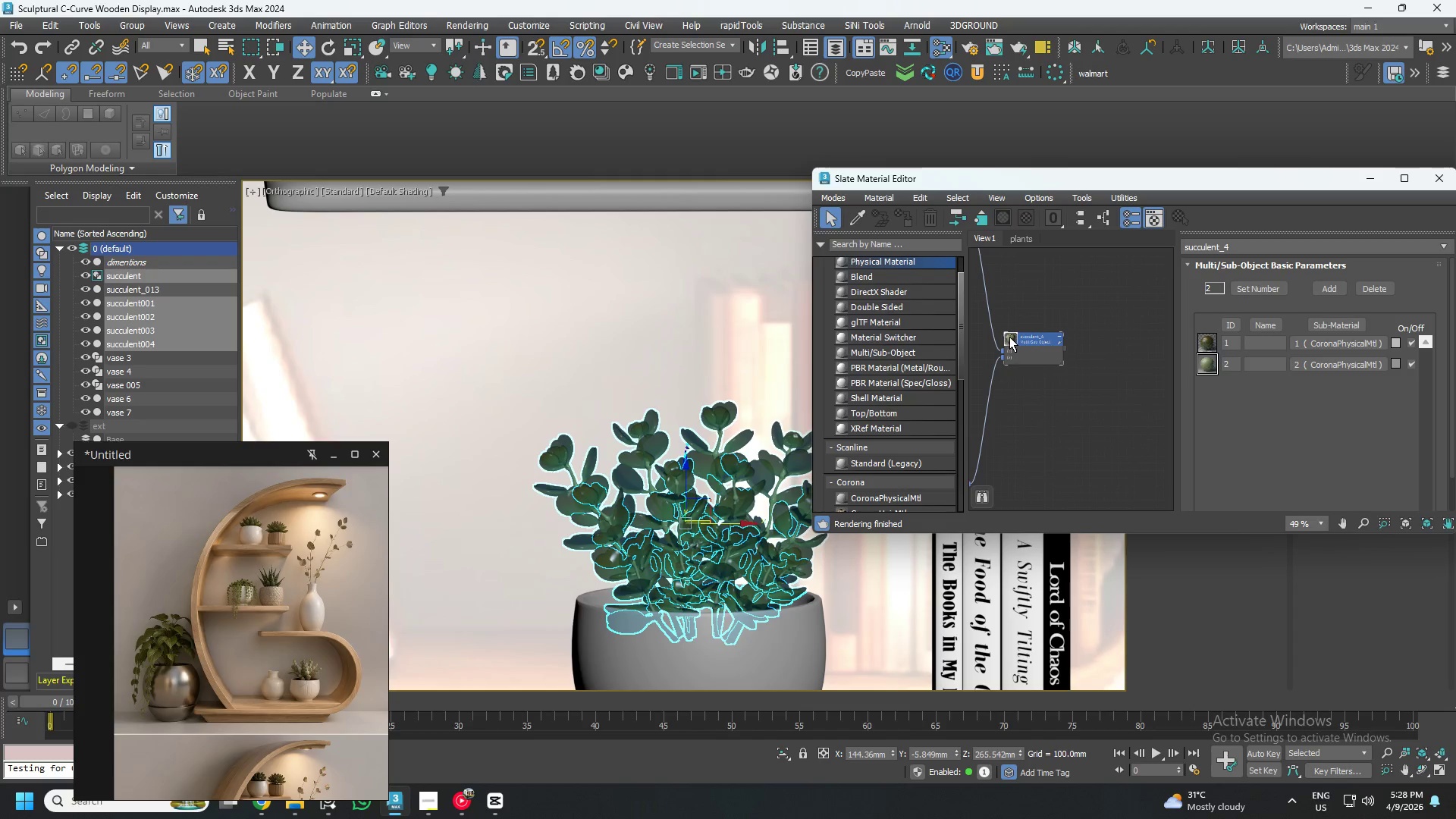 
scroll: coordinate [1082, 472], scroll_direction: up, amount: 4.0
 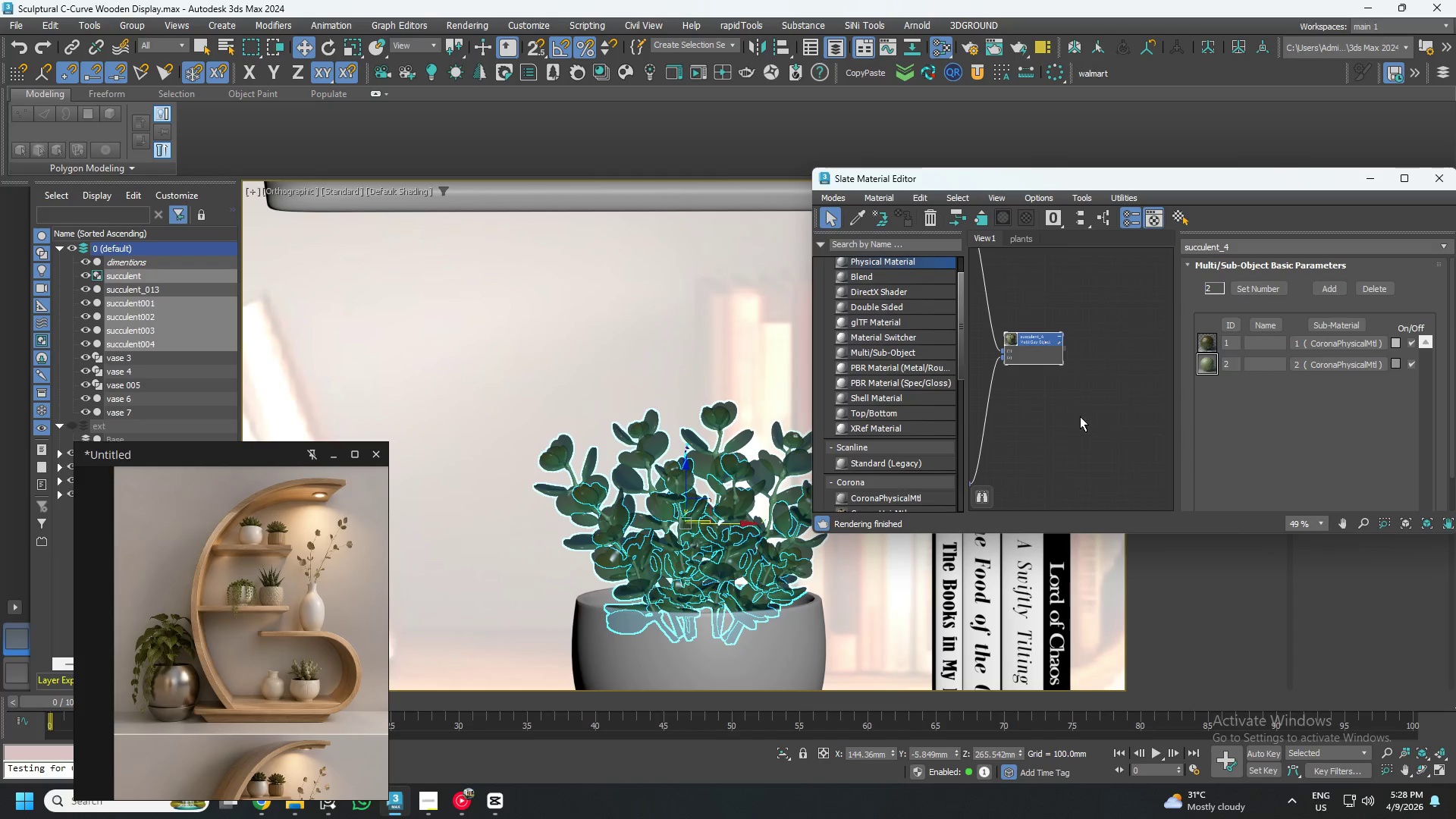 
double_click([1009, 337])
 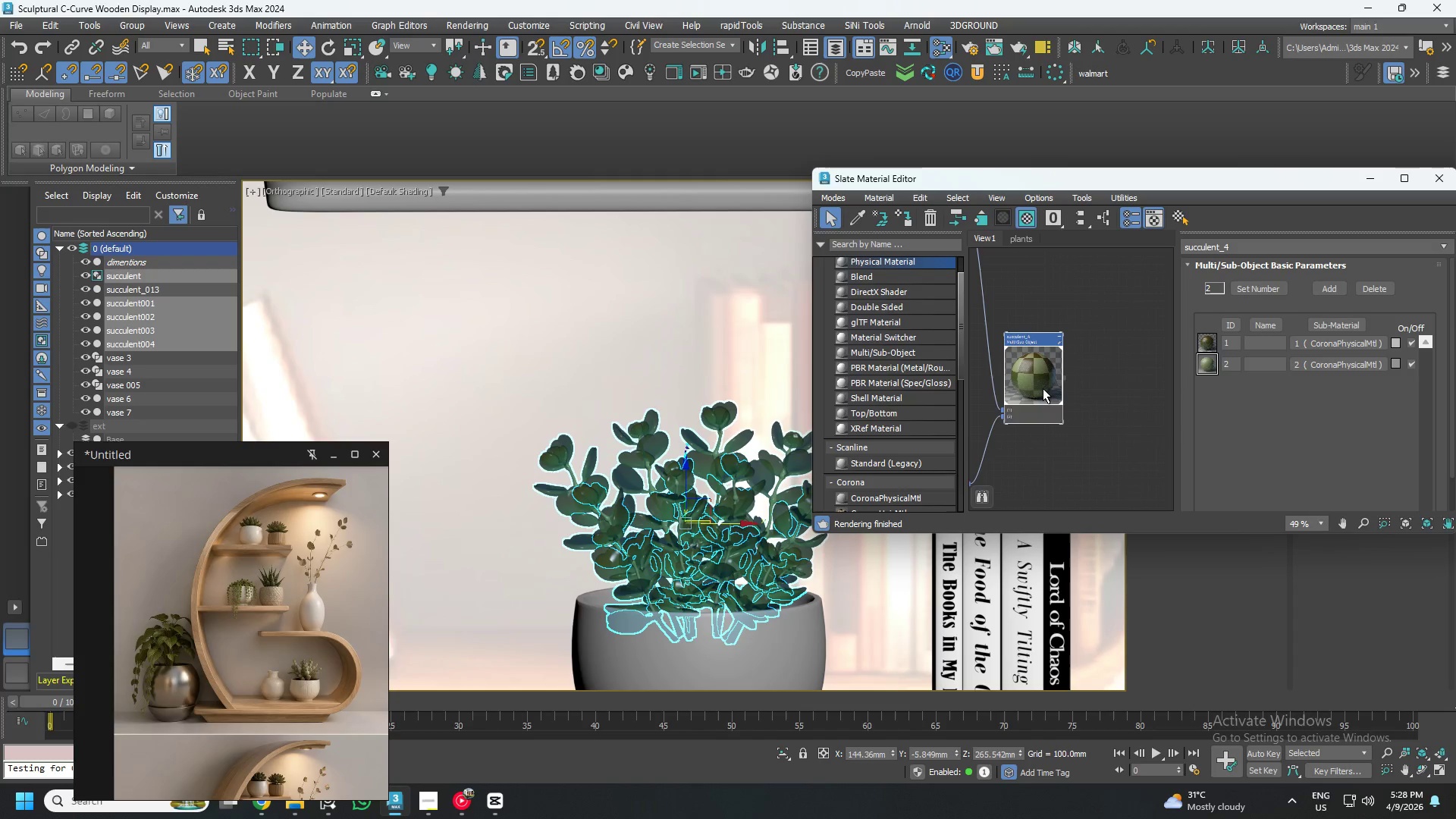 
left_click_drag(start_coordinate=[1043, 385], to_coordinate=[1067, 337])
 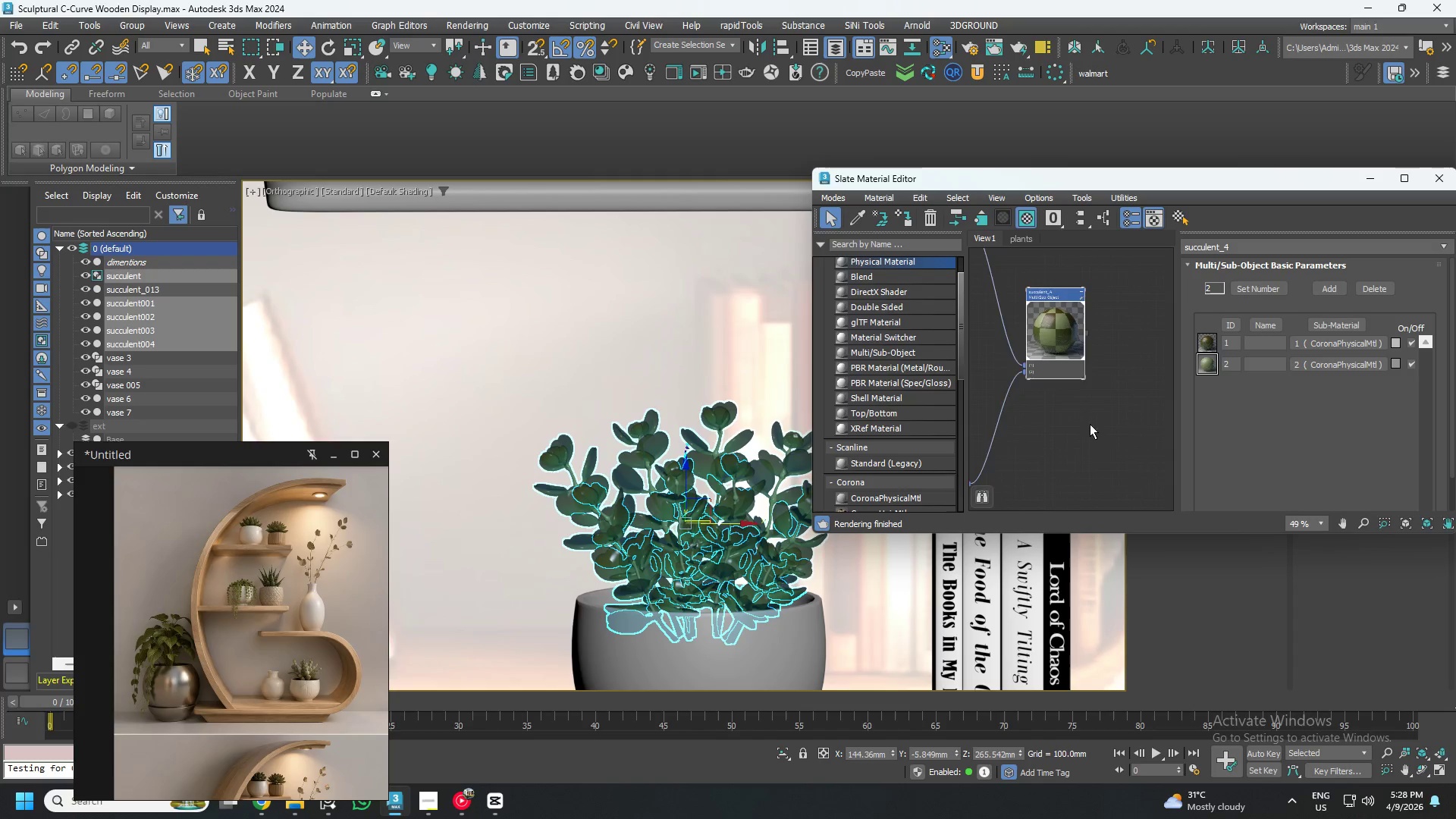 
scroll: coordinate [1070, 442], scroll_direction: down, amount: 3.0
 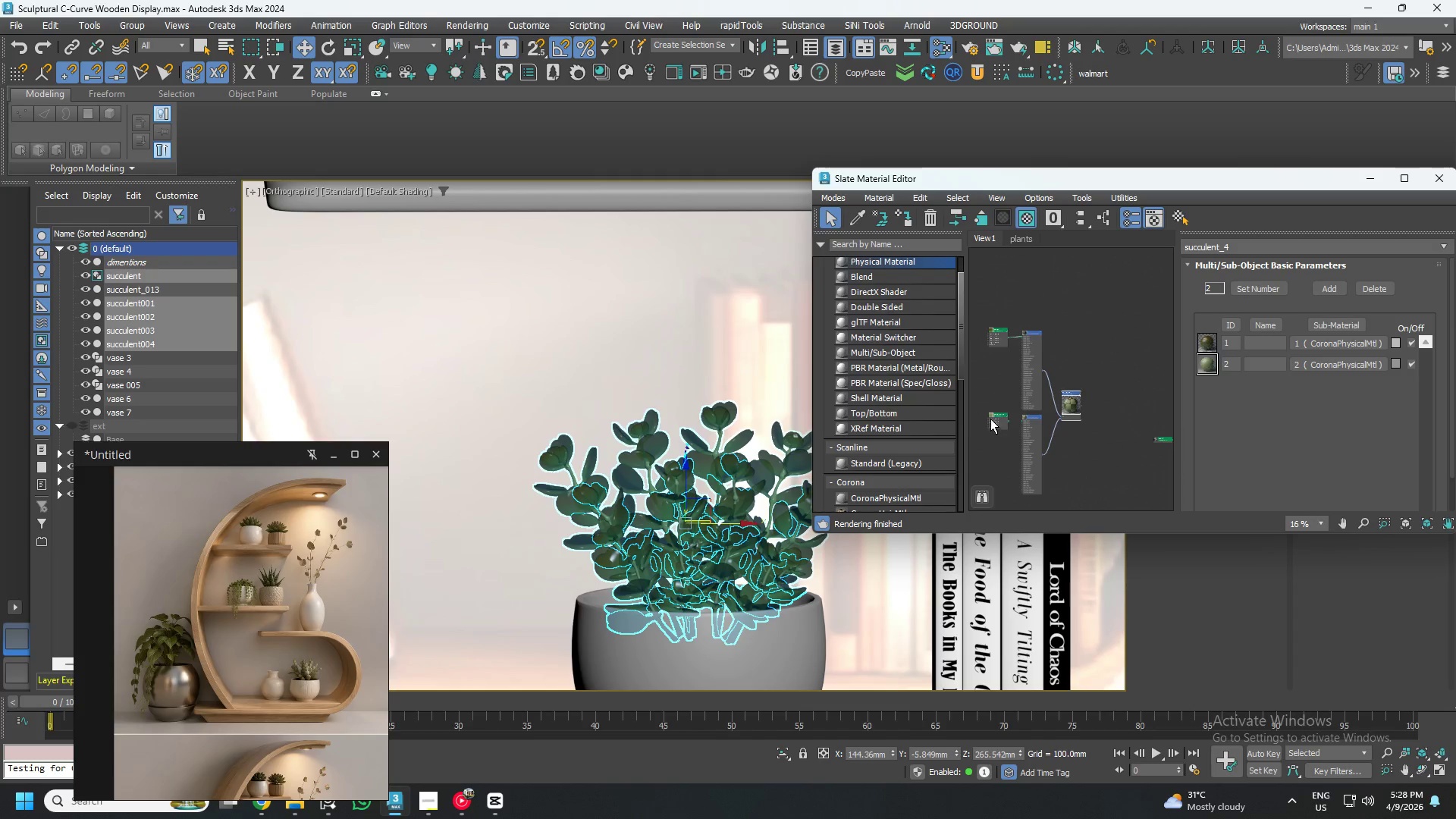 
scroll: coordinate [1002, 413], scroll_direction: up, amount: 4.0
 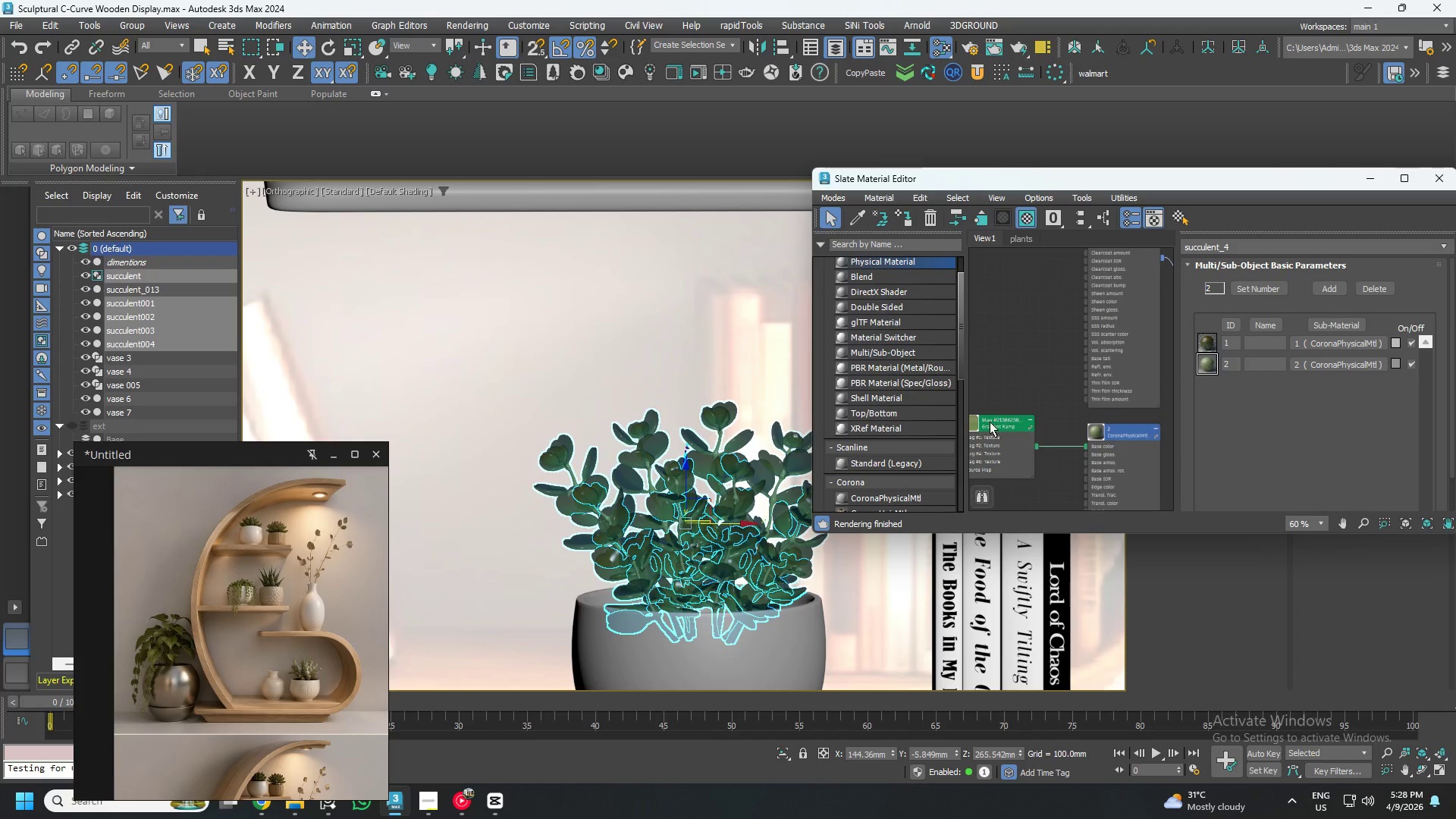 
scroll: coordinate [1101, 450], scroll_direction: down, amount: 3.0
 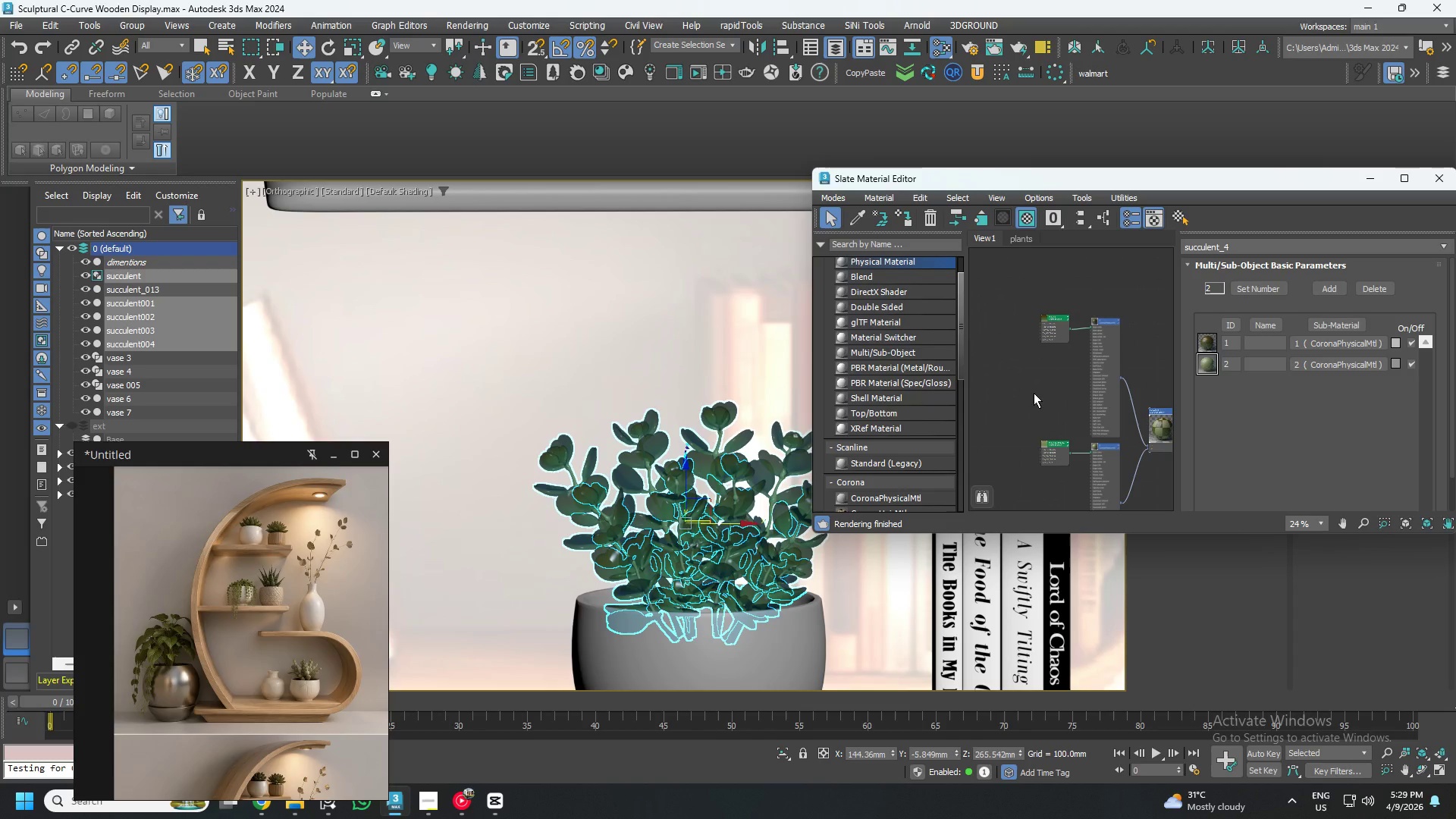 
key(Control+ControlLeft)
 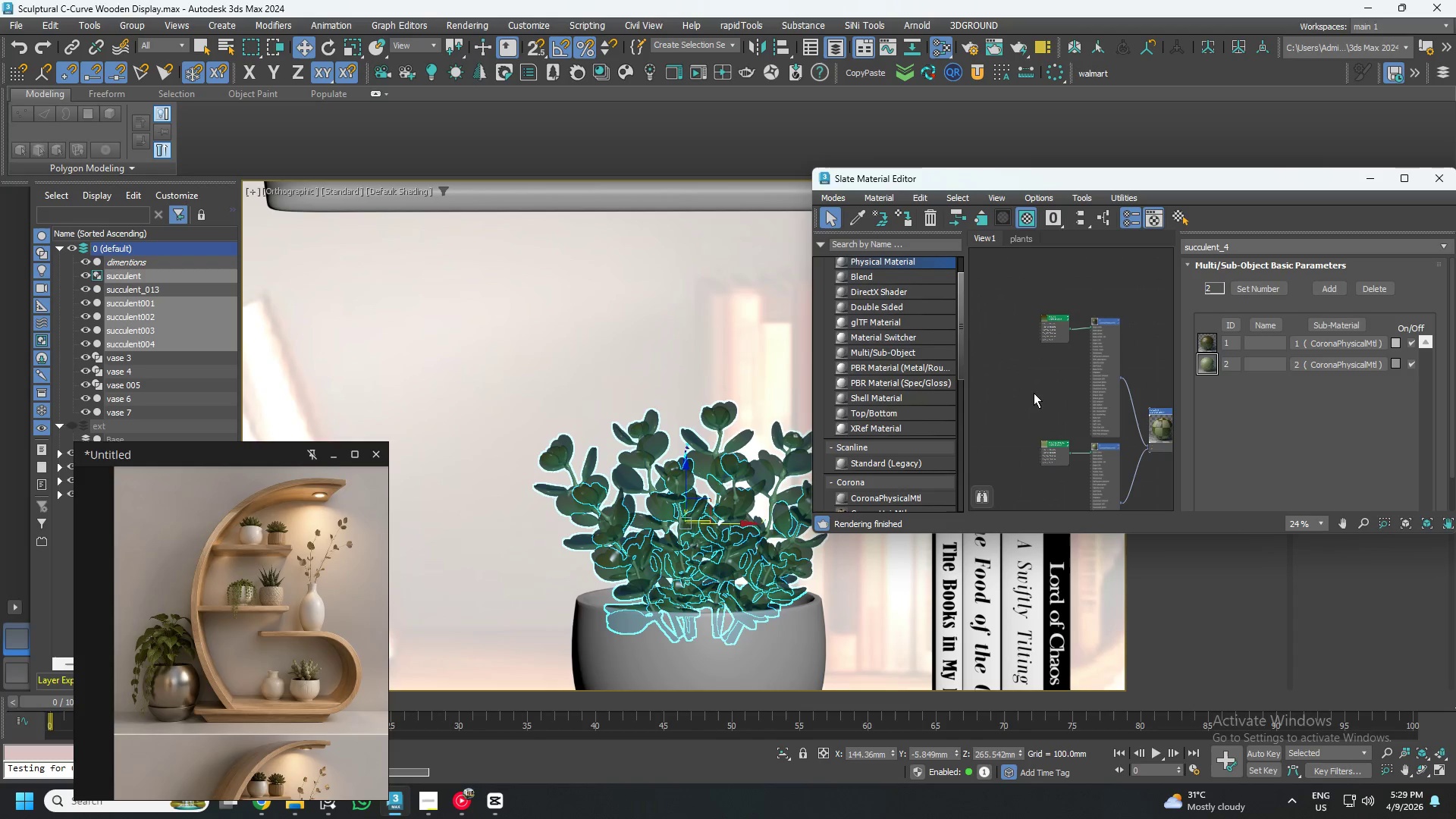 
key(Control+S)
 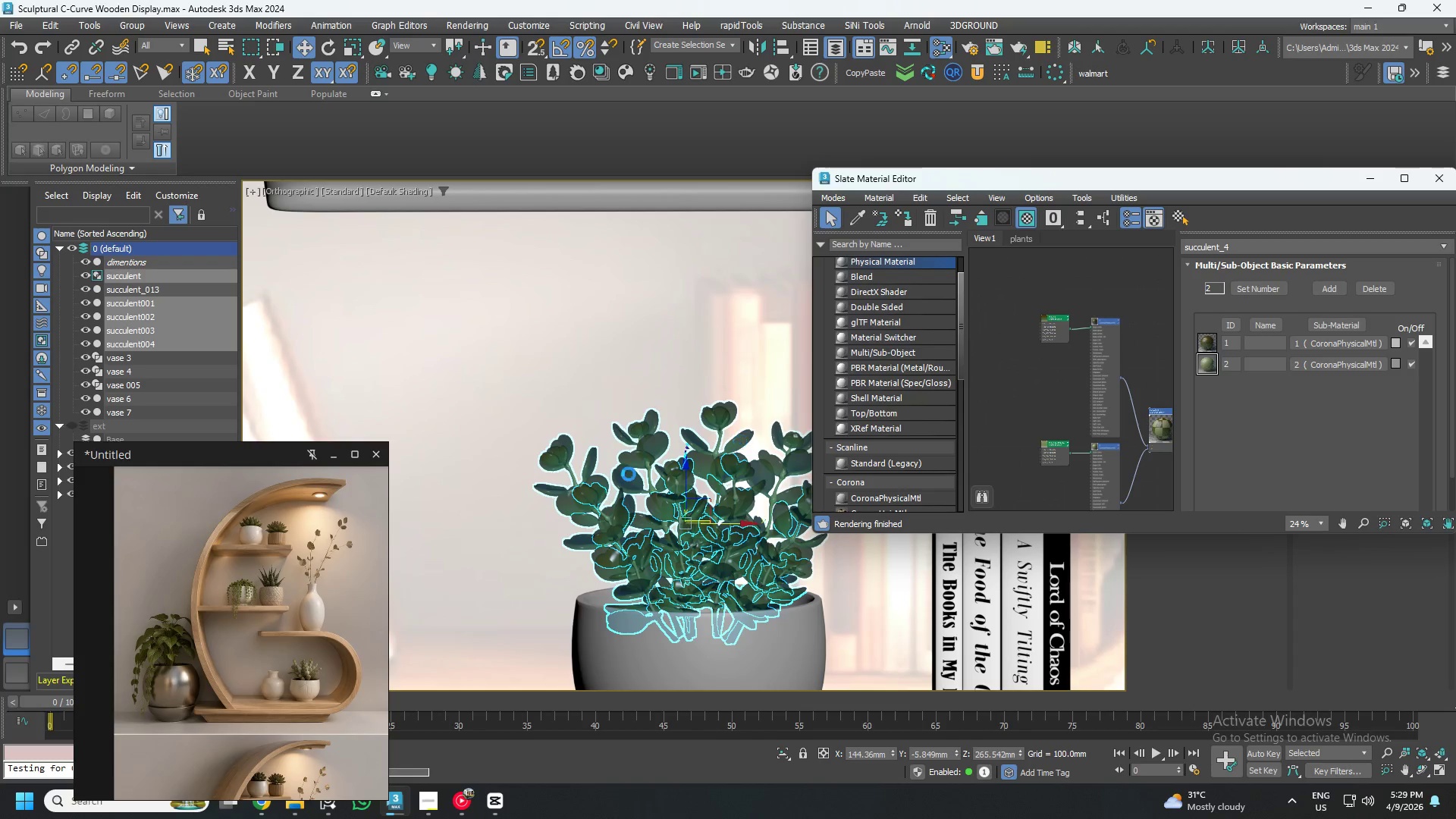 
scroll: coordinate [566, 485], scroll_direction: down, amount: 8.0
 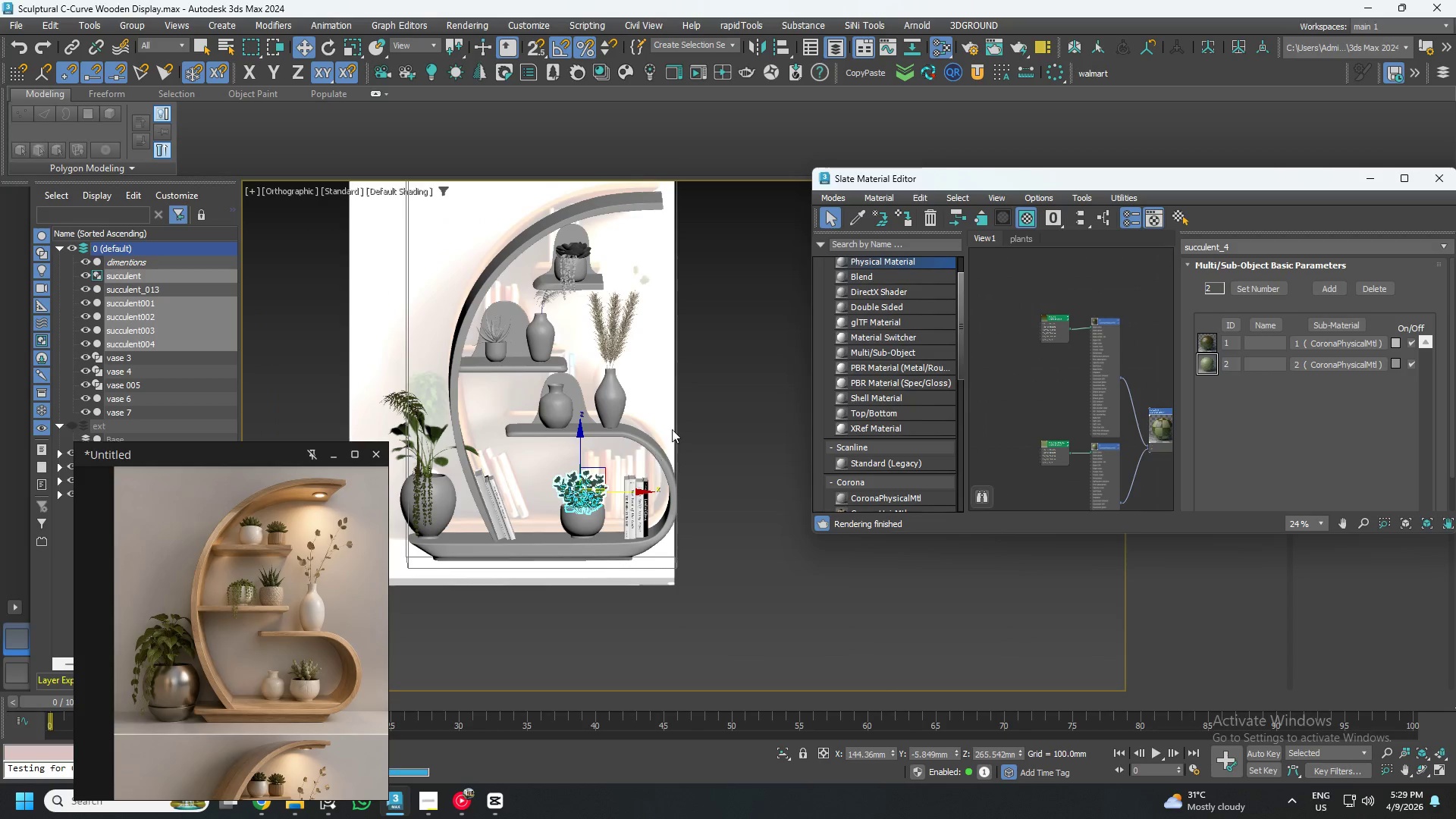 
scroll: coordinate [557, 354], scroll_direction: up, amount: 11.0
 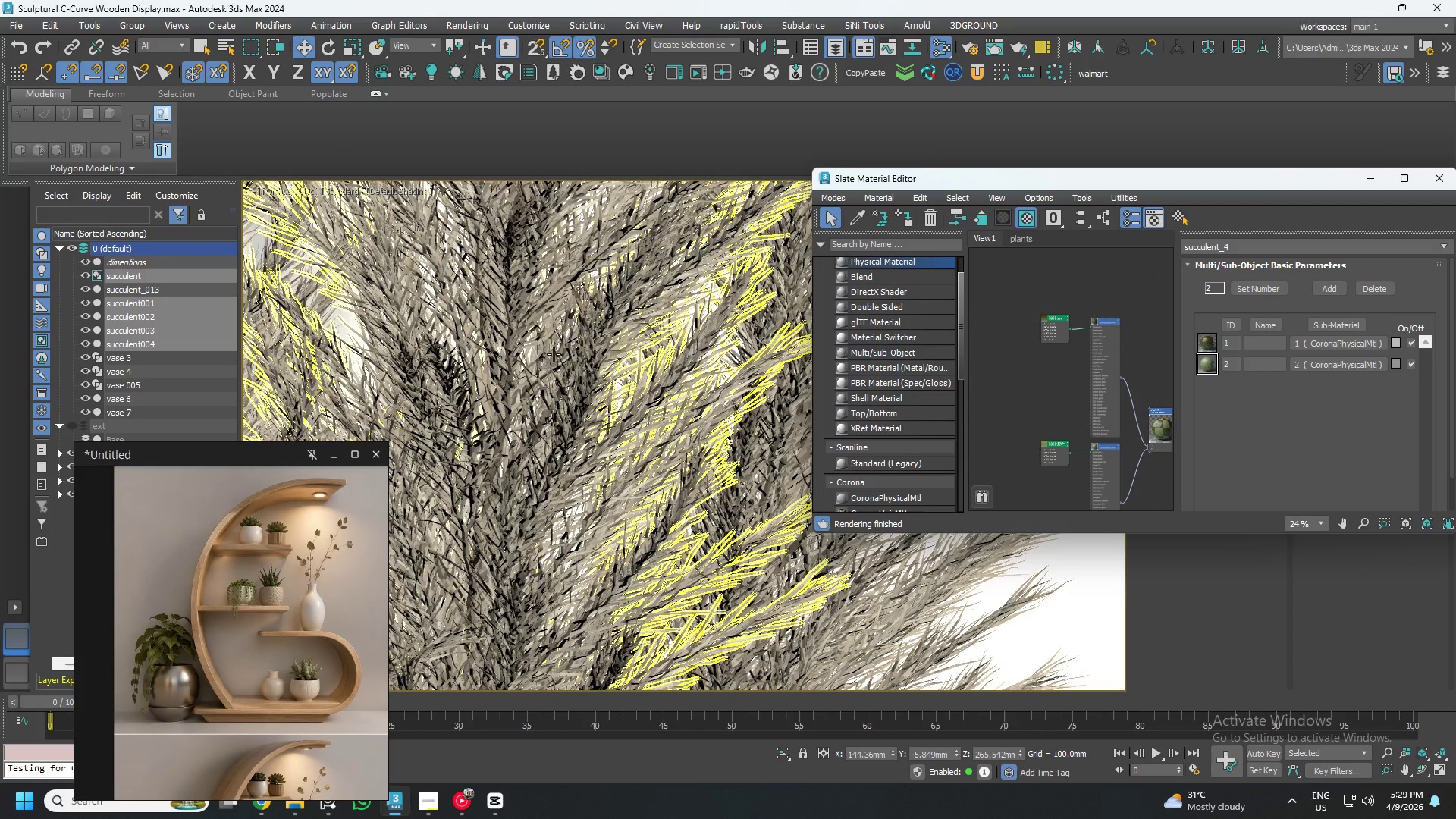 
left_click([548, 354])
 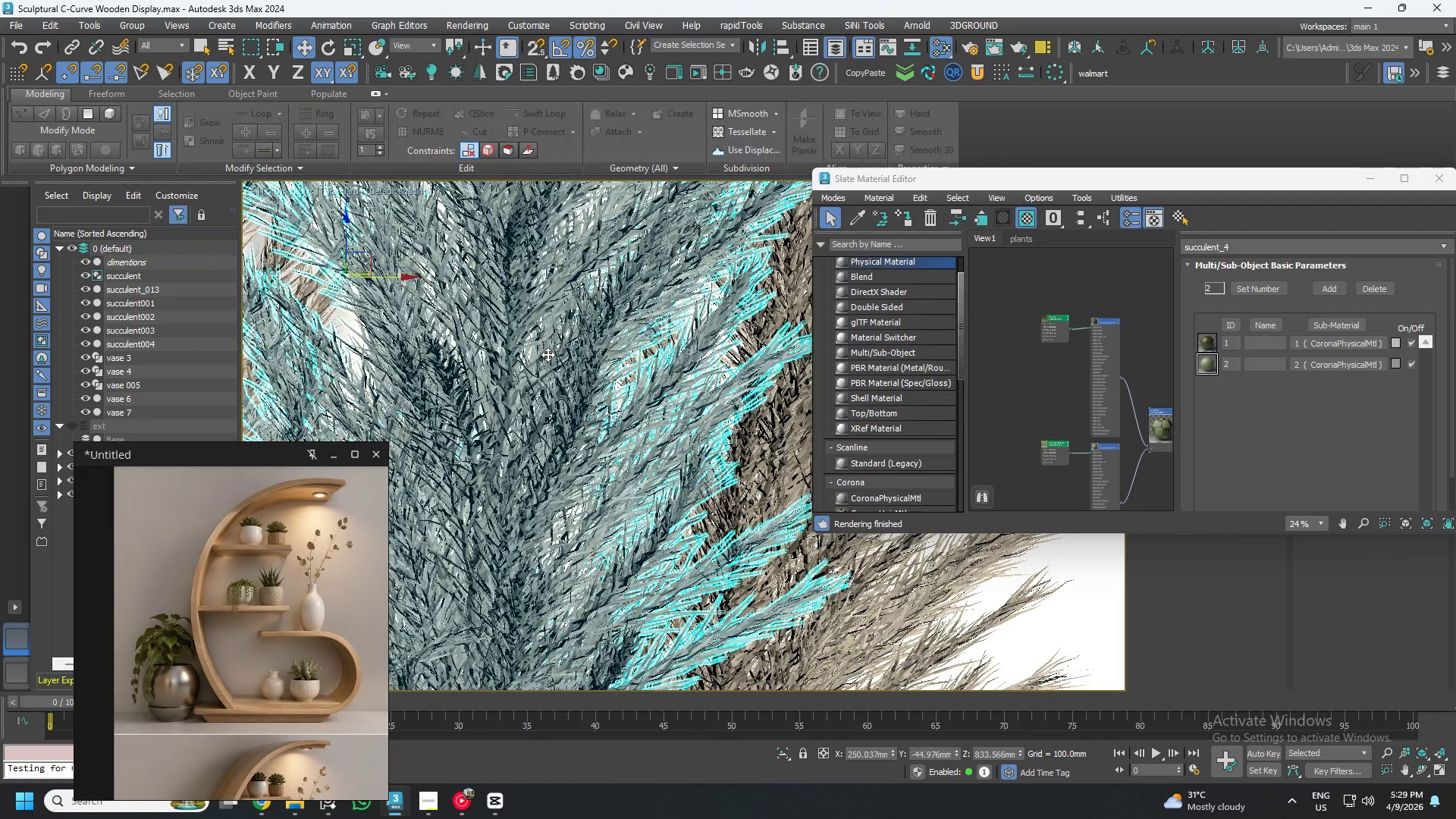 
scroll: coordinate [1008, 379], scroll_direction: down, amount: 9.0
 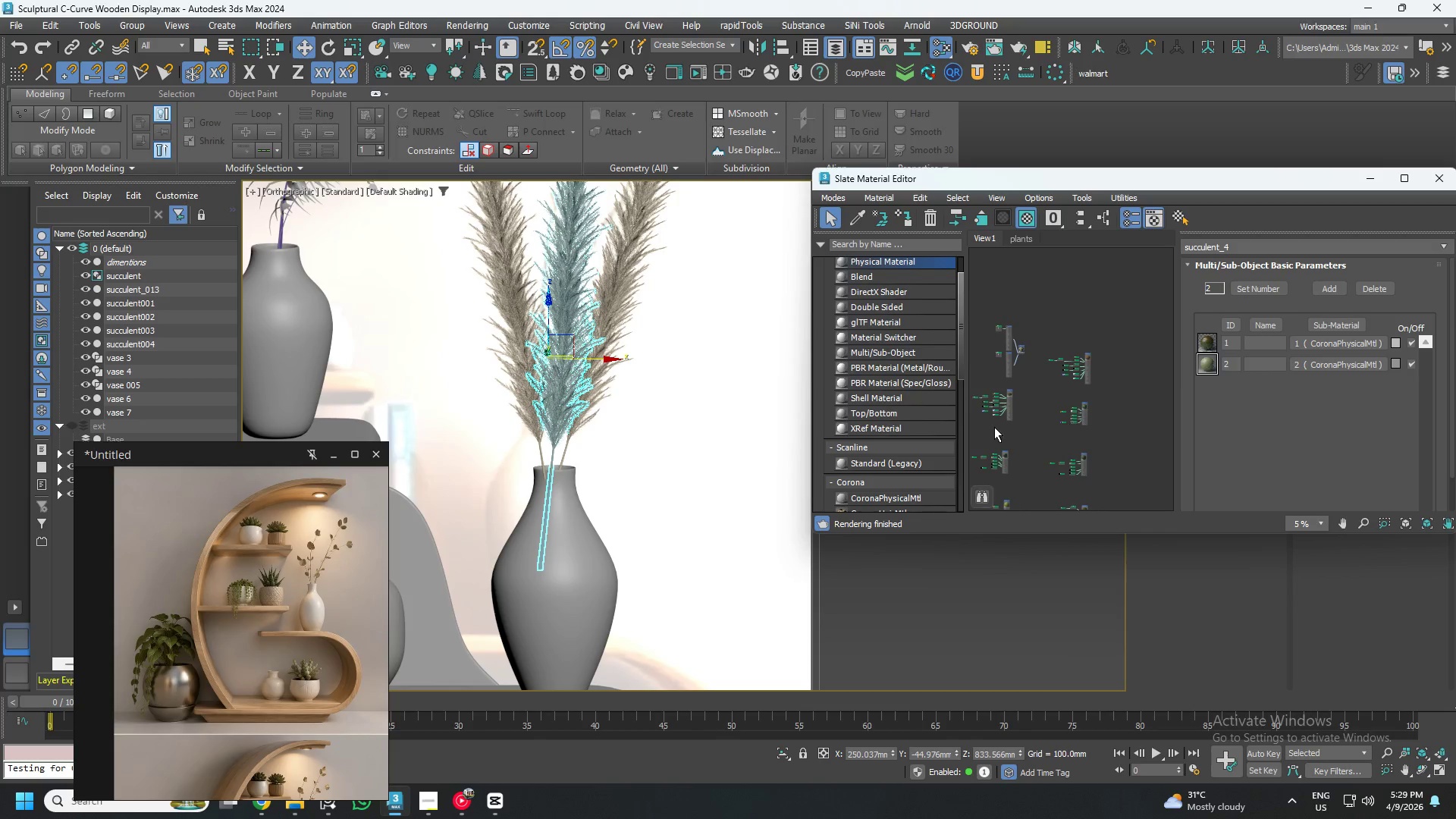 
scroll: coordinate [1079, 396], scroll_direction: up, amount: 2.0
 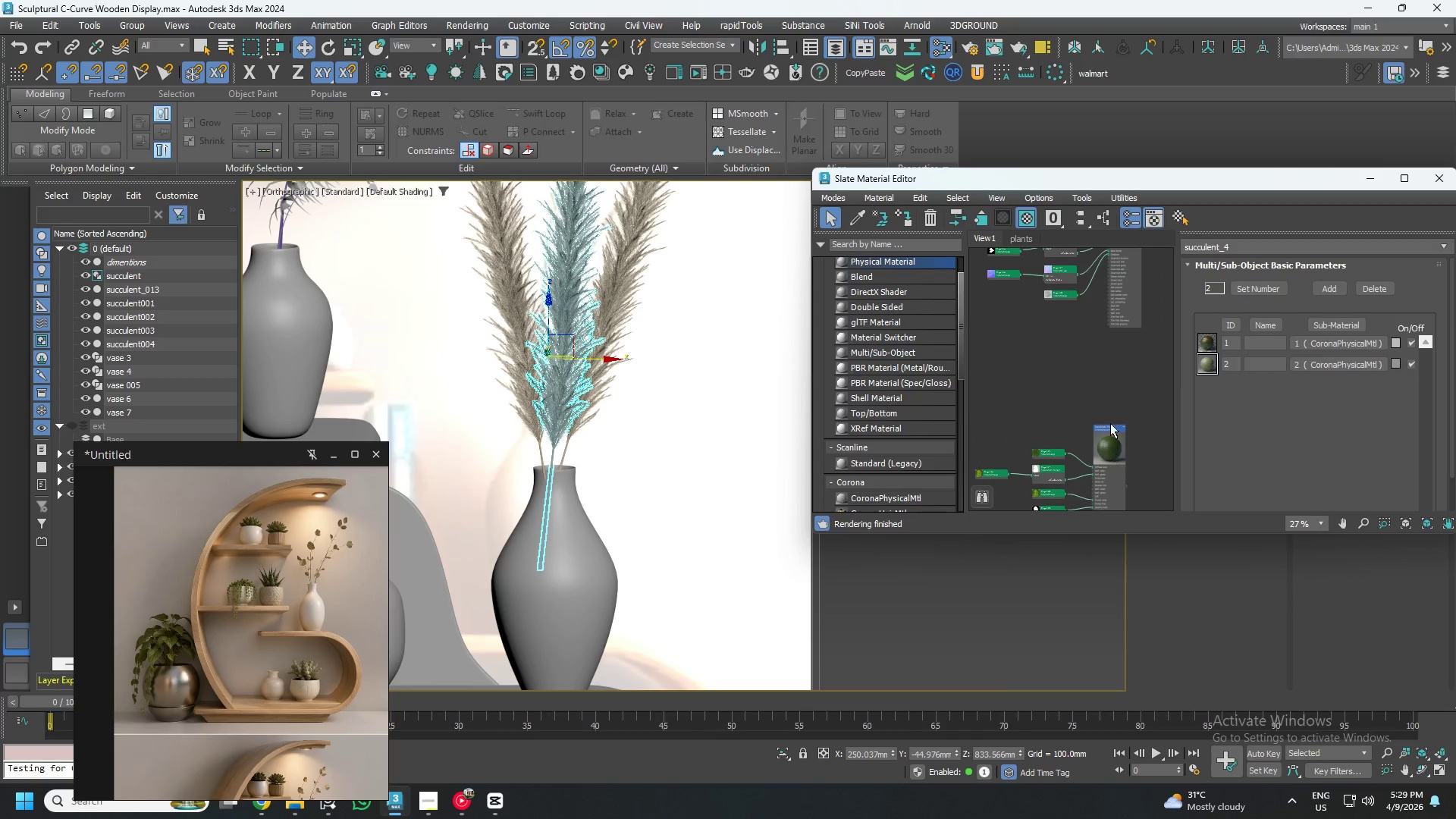 
scroll: coordinate [1115, 356], scroll_direction: down, amount: 1.0
 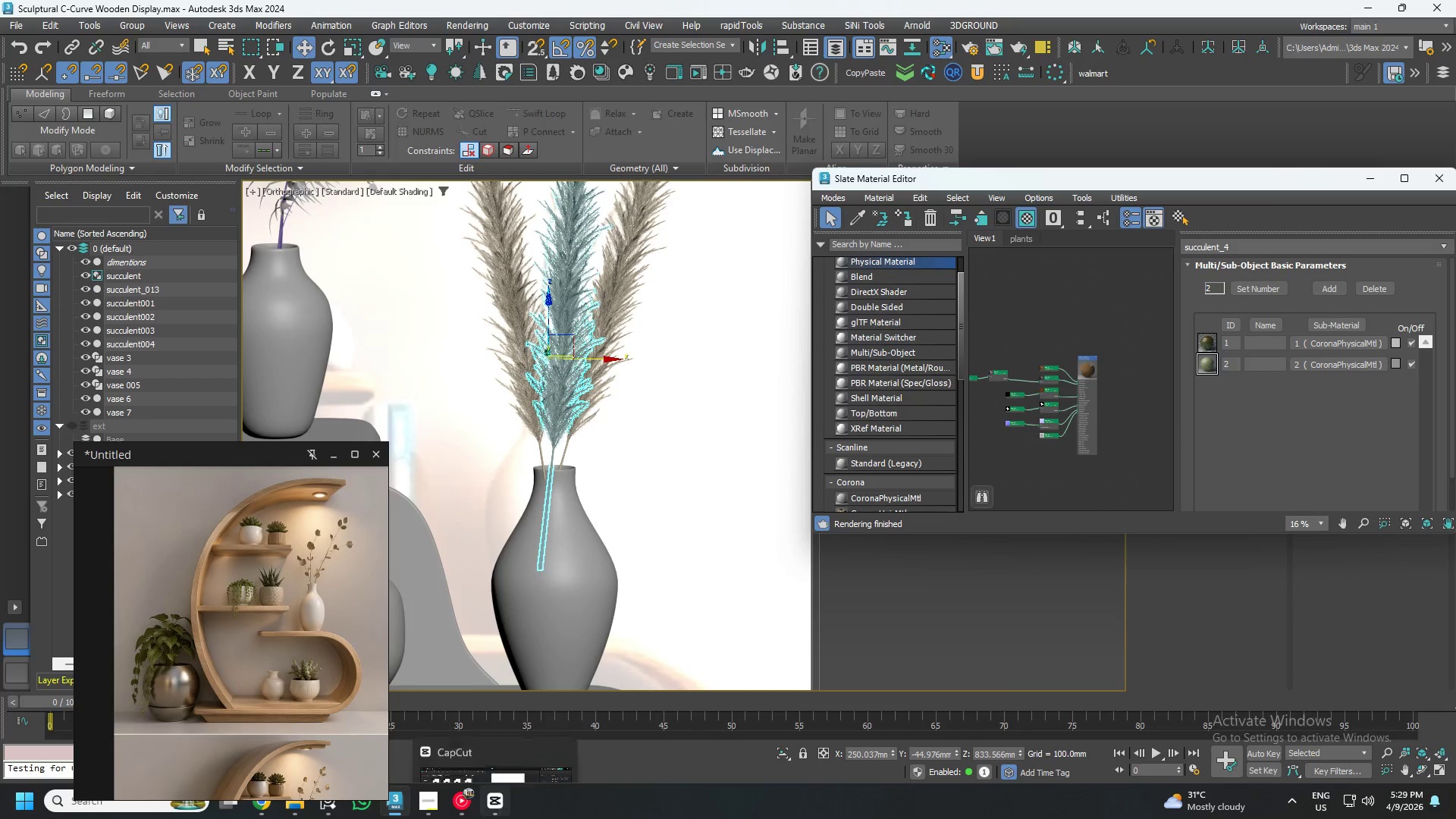 
left_click([462, 807])
 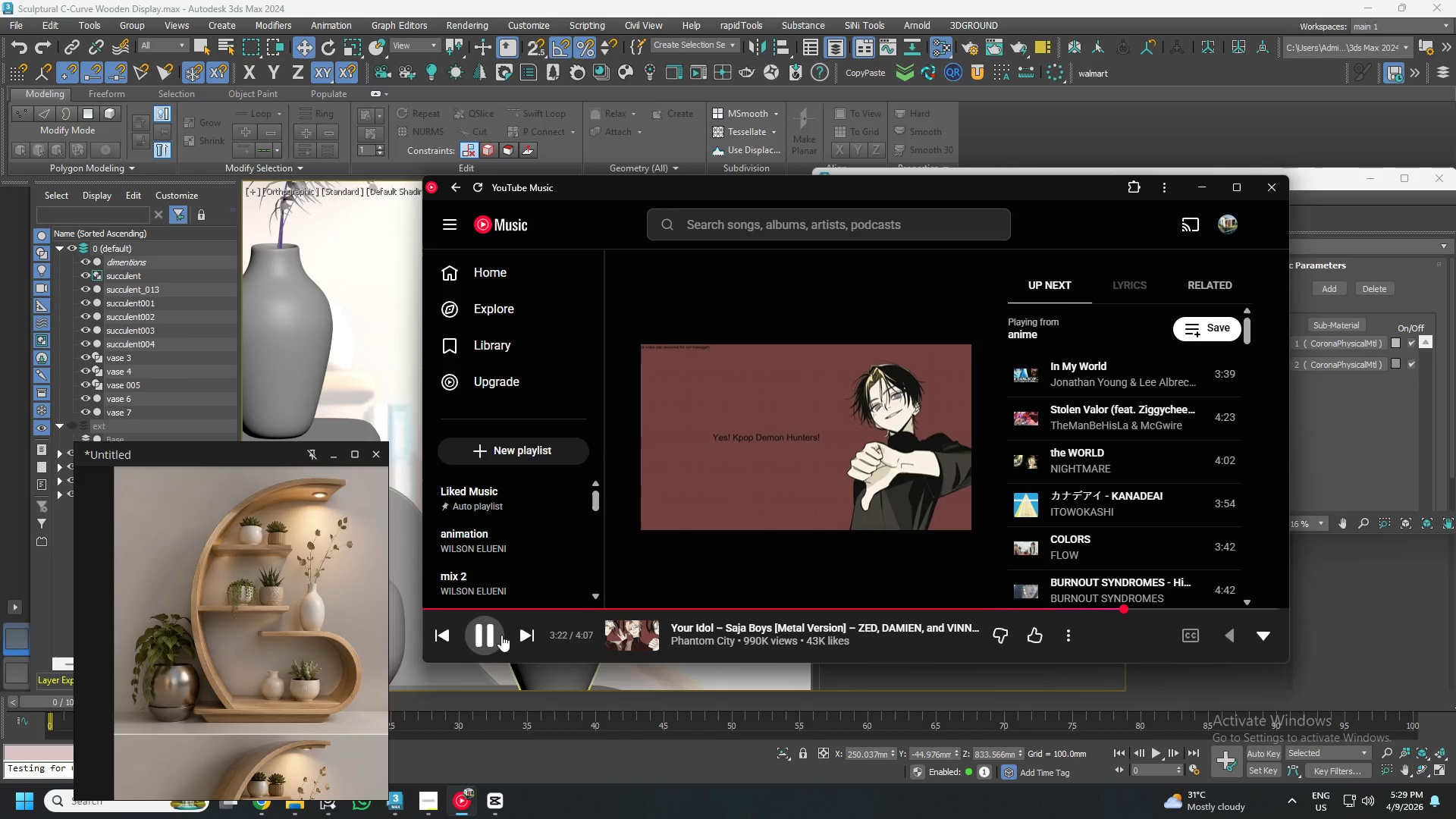 
left_click([529, 639])
 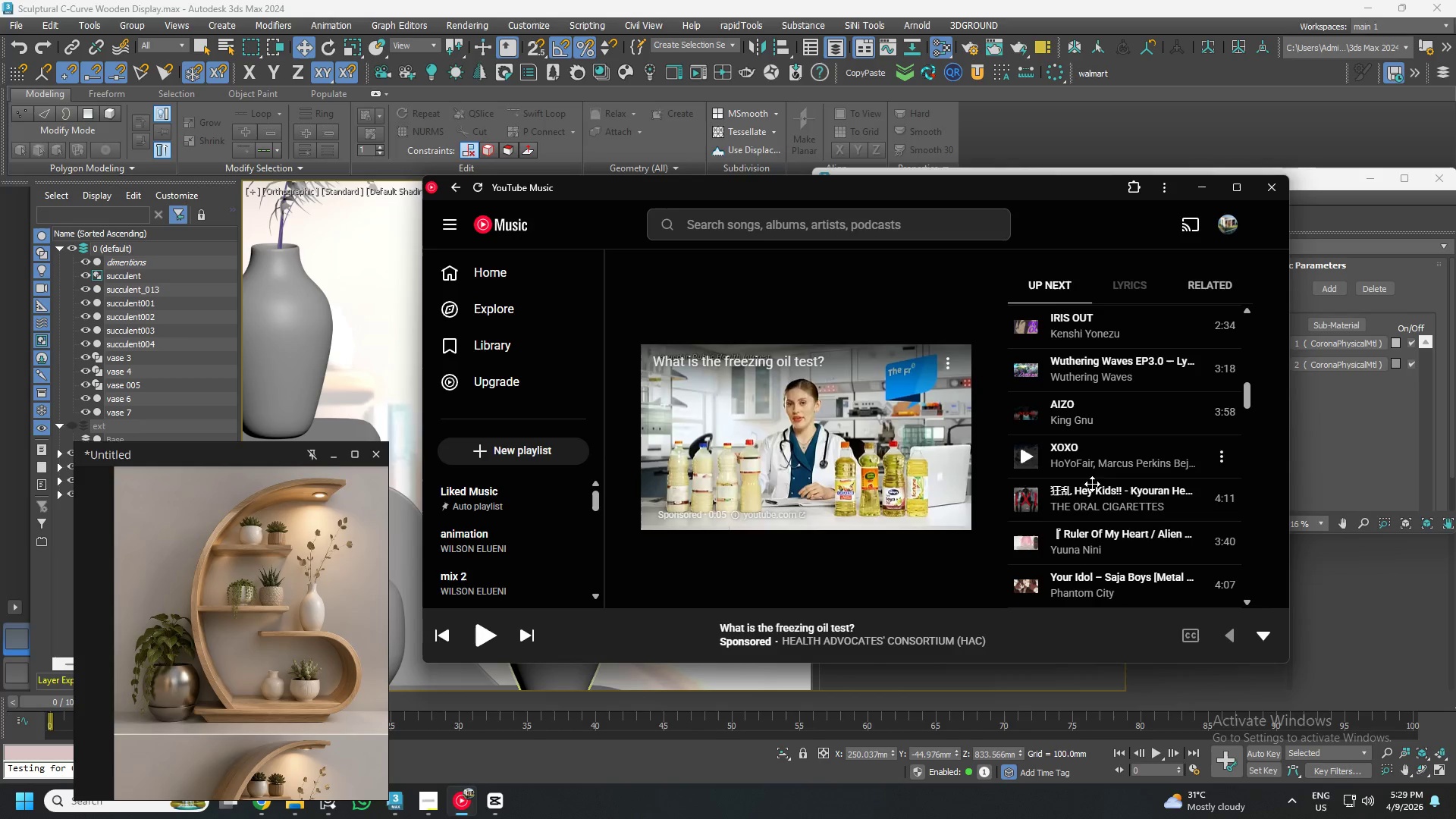 
scroll: coordinate [1053, 404], scroll_direction: up, amount: 4.0
 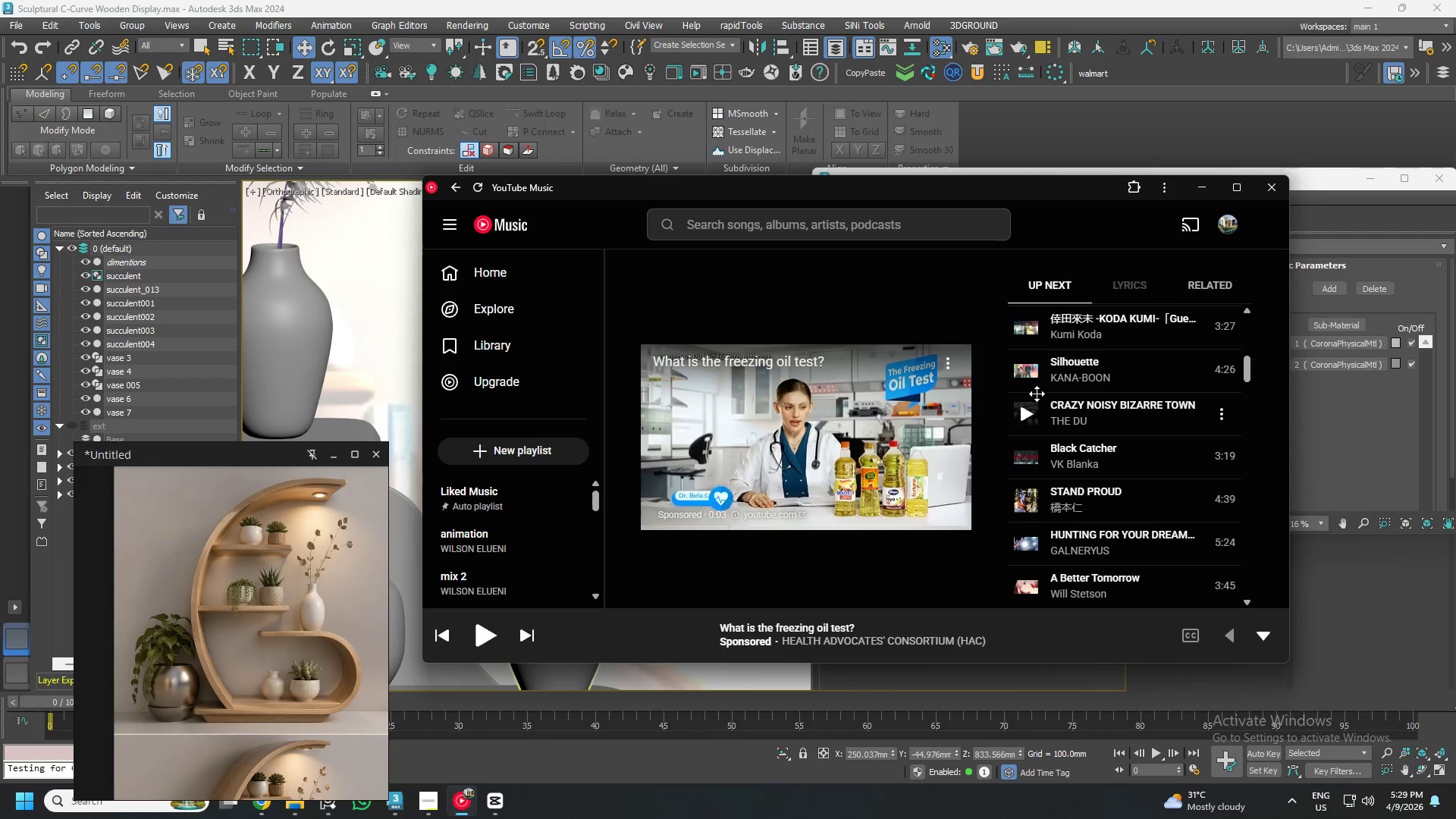 
left_click([1028, 378])
 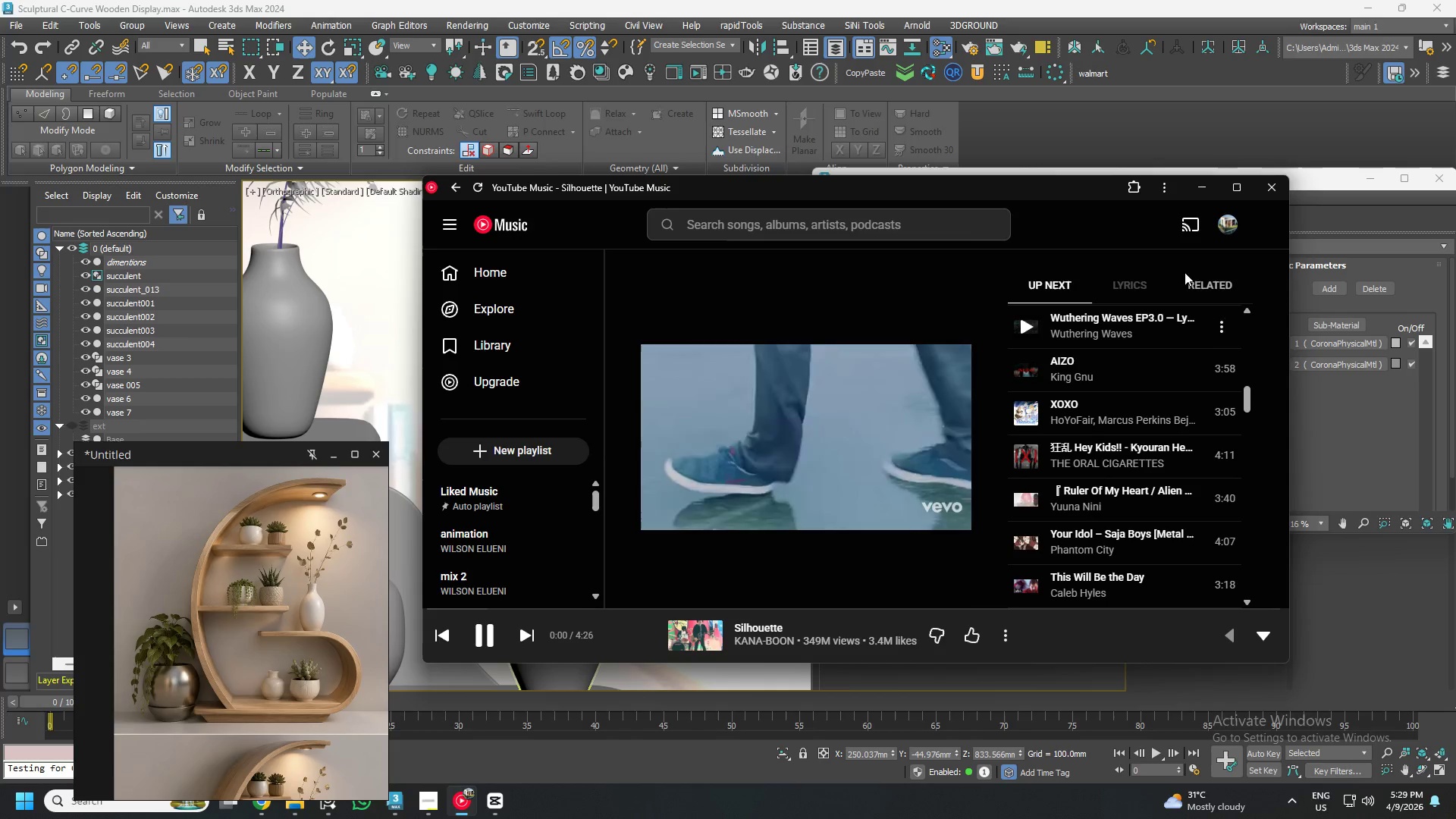 
left_click([1200, 187])
 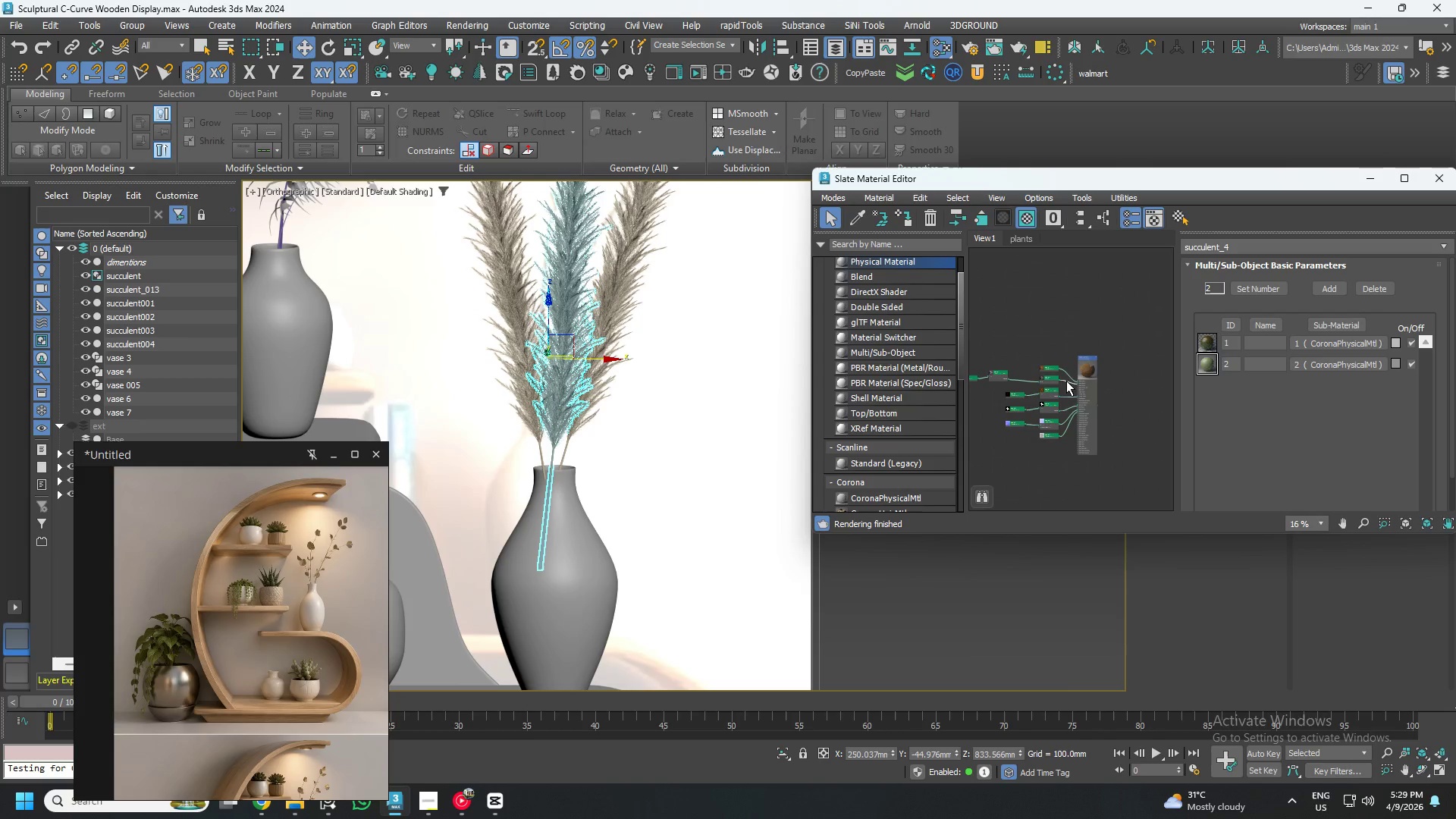 
left_click([1112, 364])
 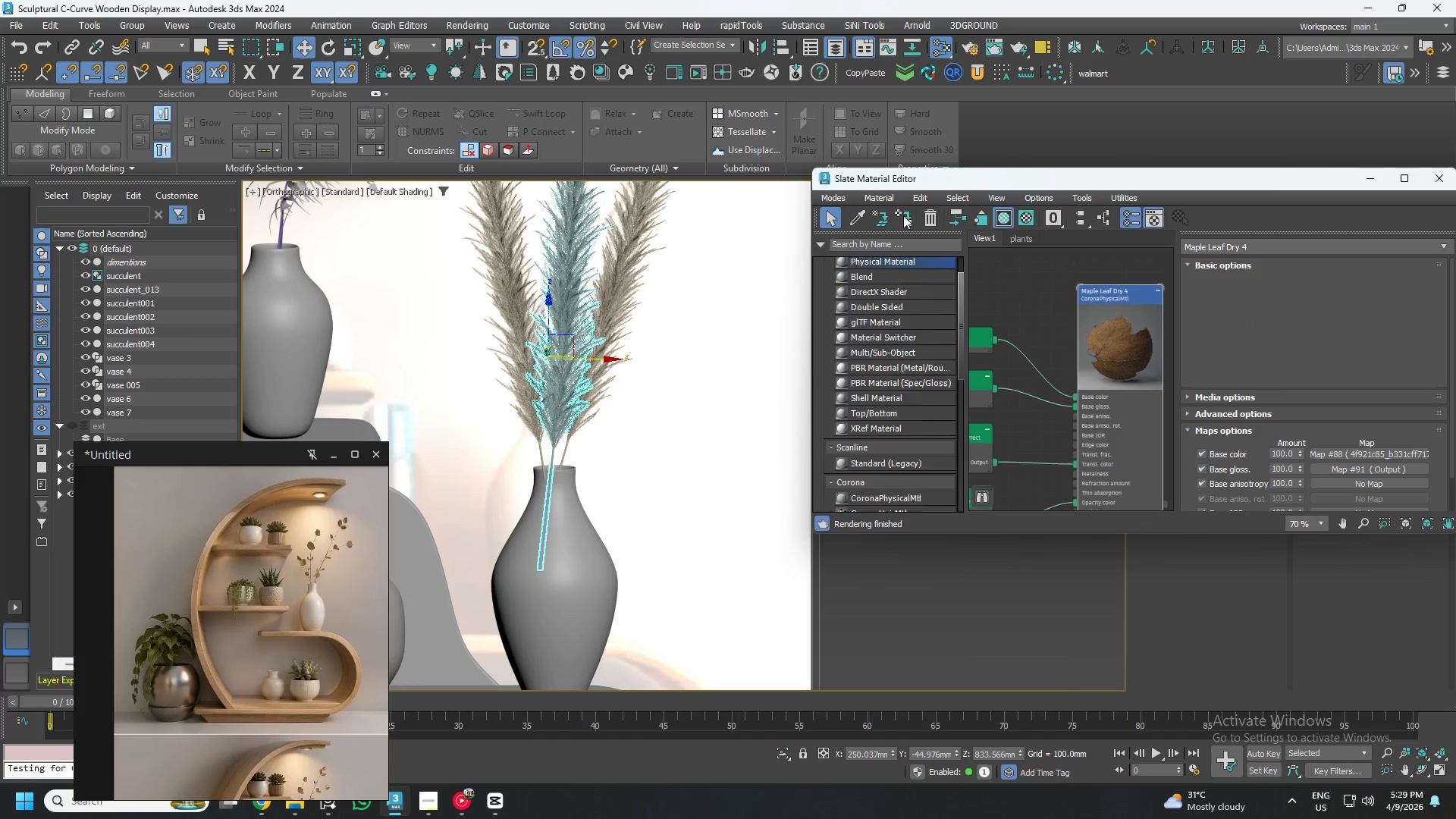 
scroll: coordinate [1084, 374], scroll_direction: up, amount: 5.0
 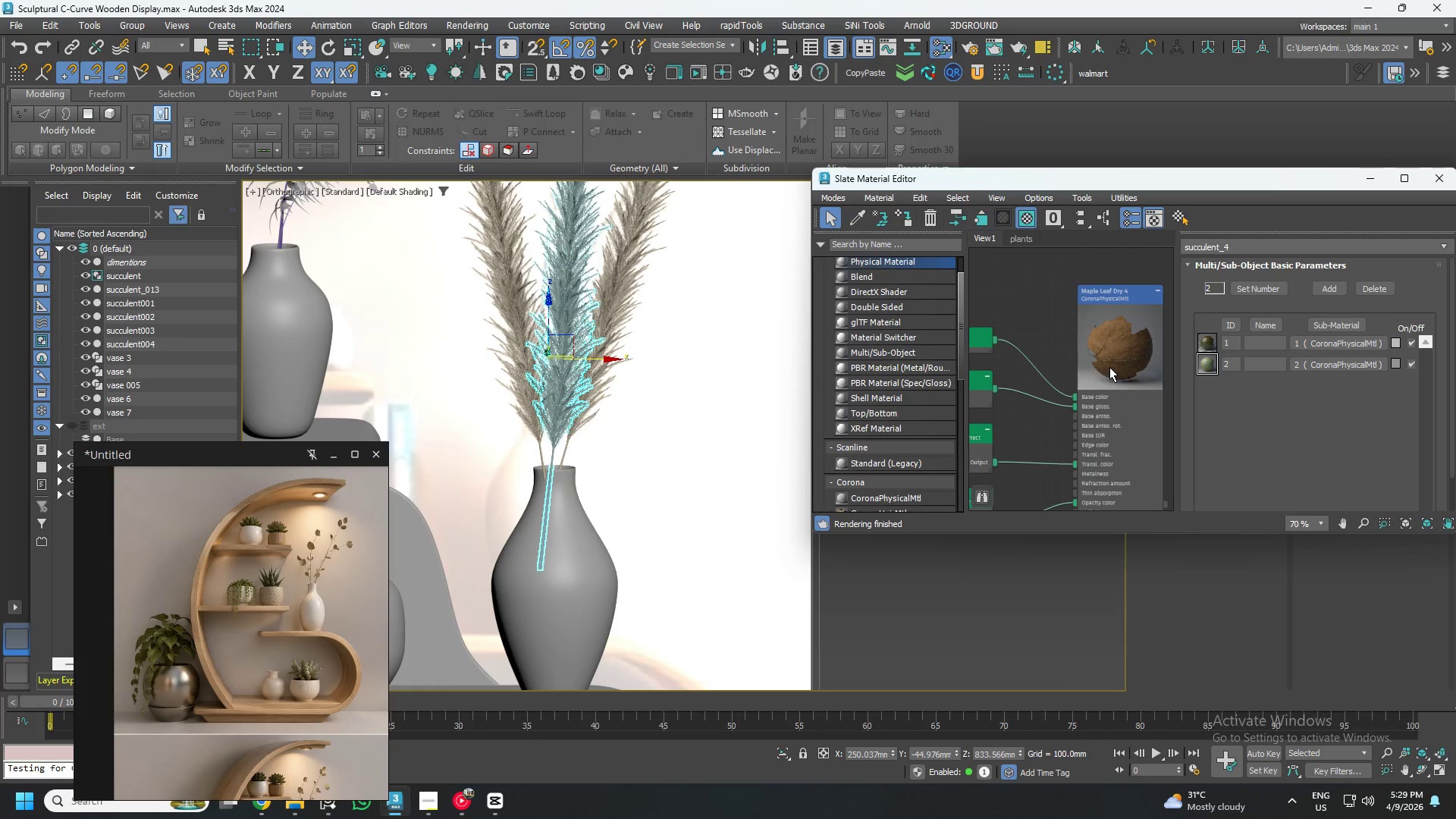 
left_click([903, 215])
 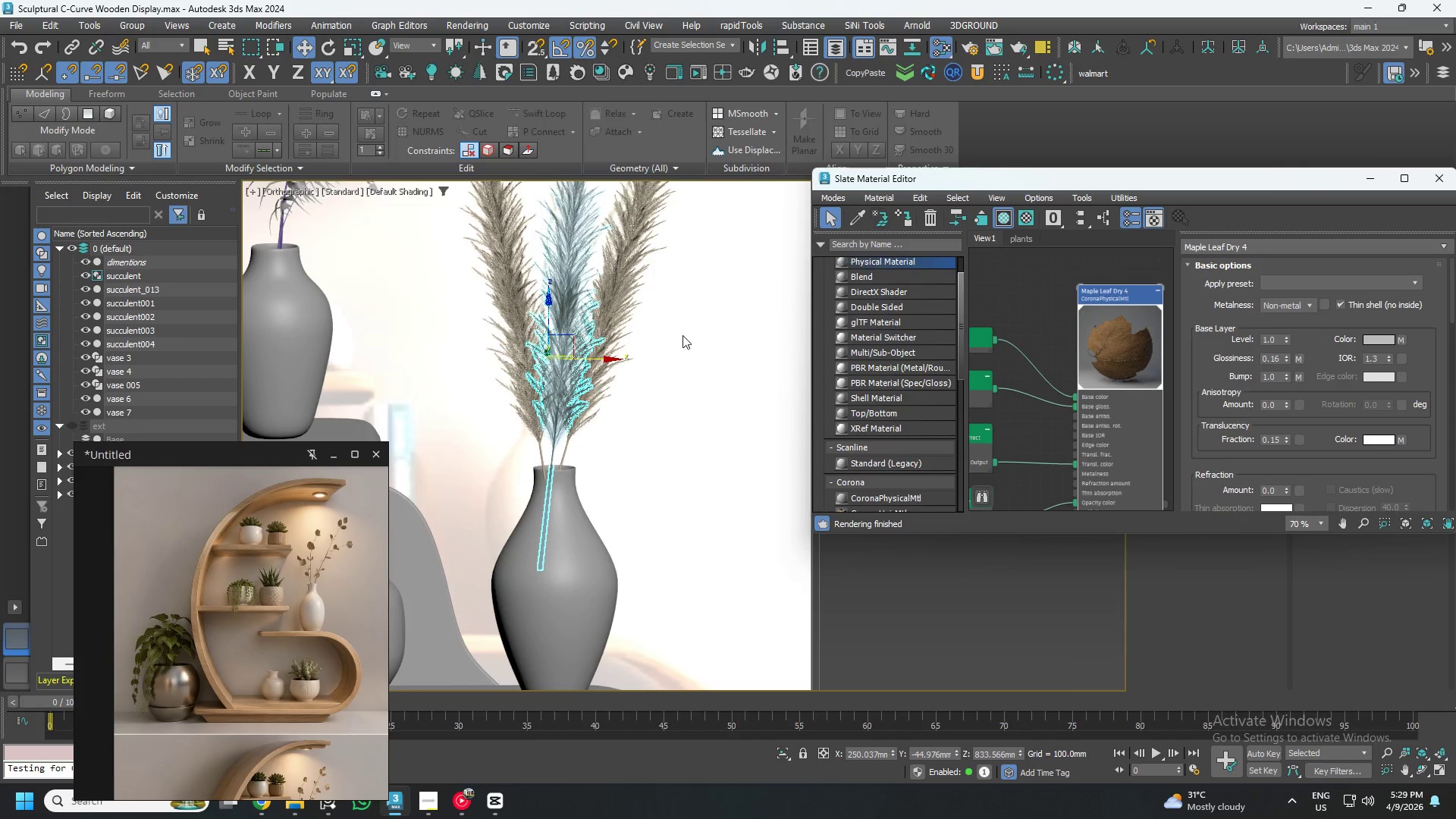 
scroll: coordinate [571, 388], scroll_direction: up, amount: 4.0
 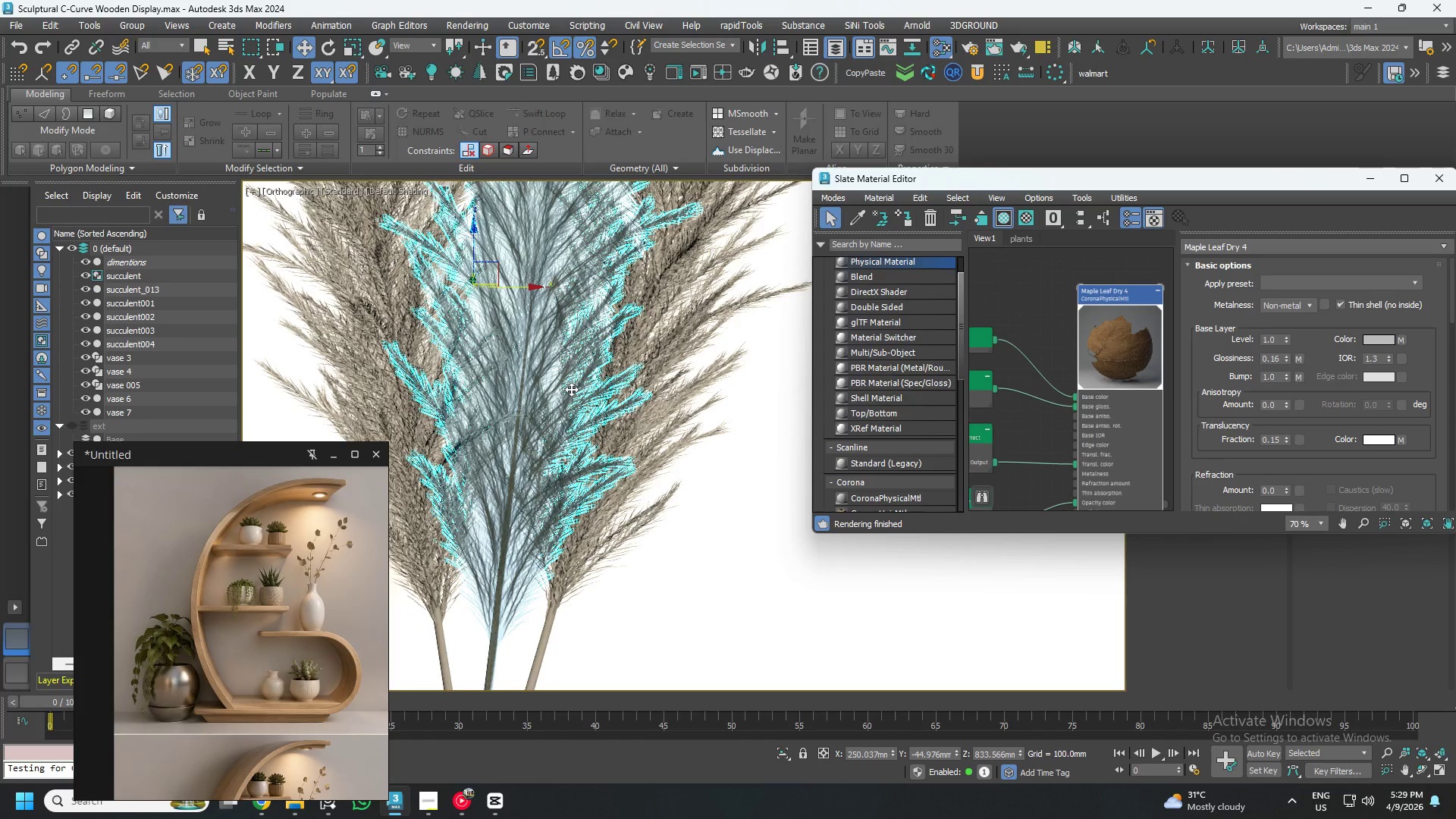 
key(Control+Z)
 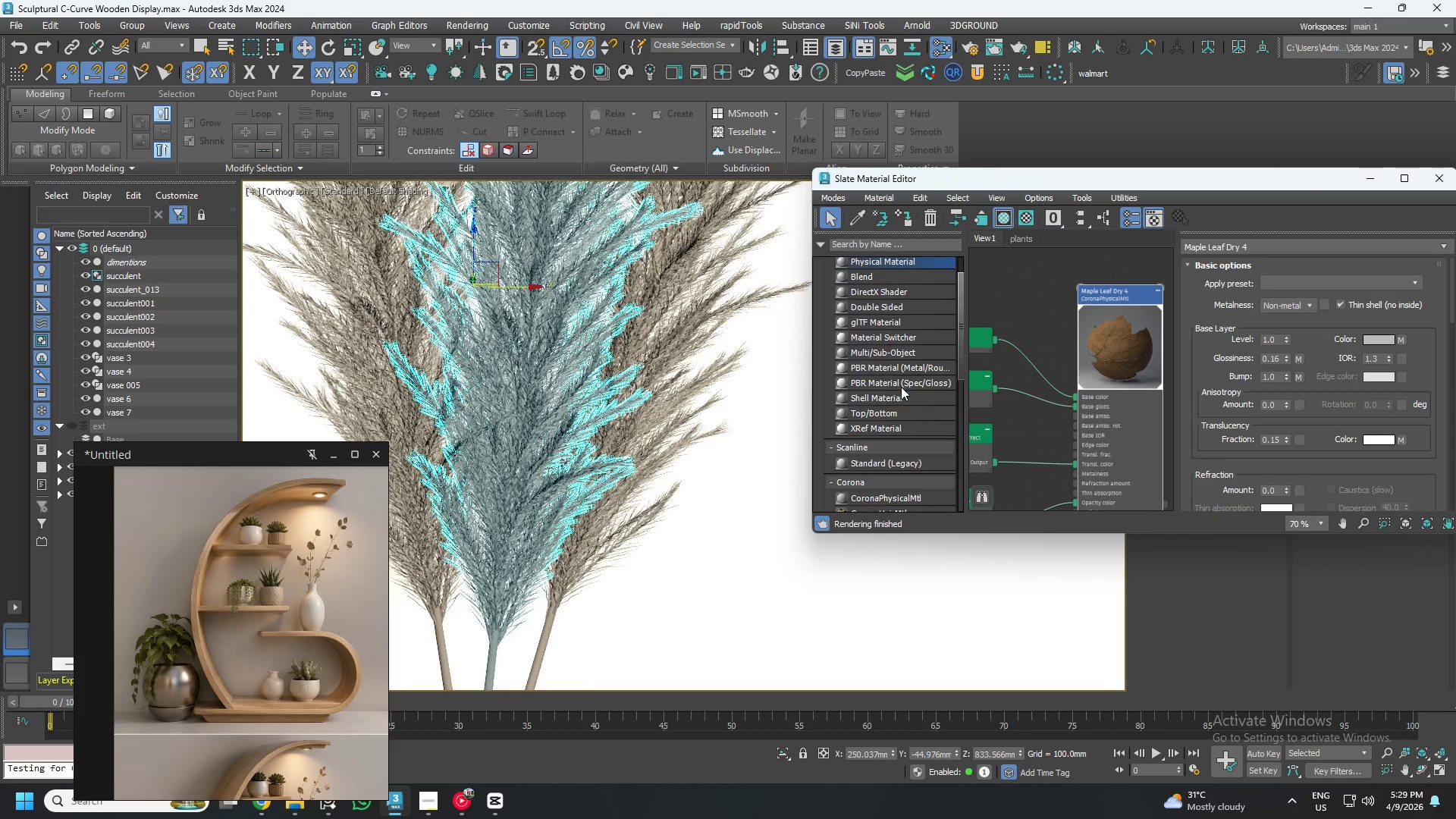 
scroll: coordinate [1100, 370], scroll_direction: down, amount: 6.0
 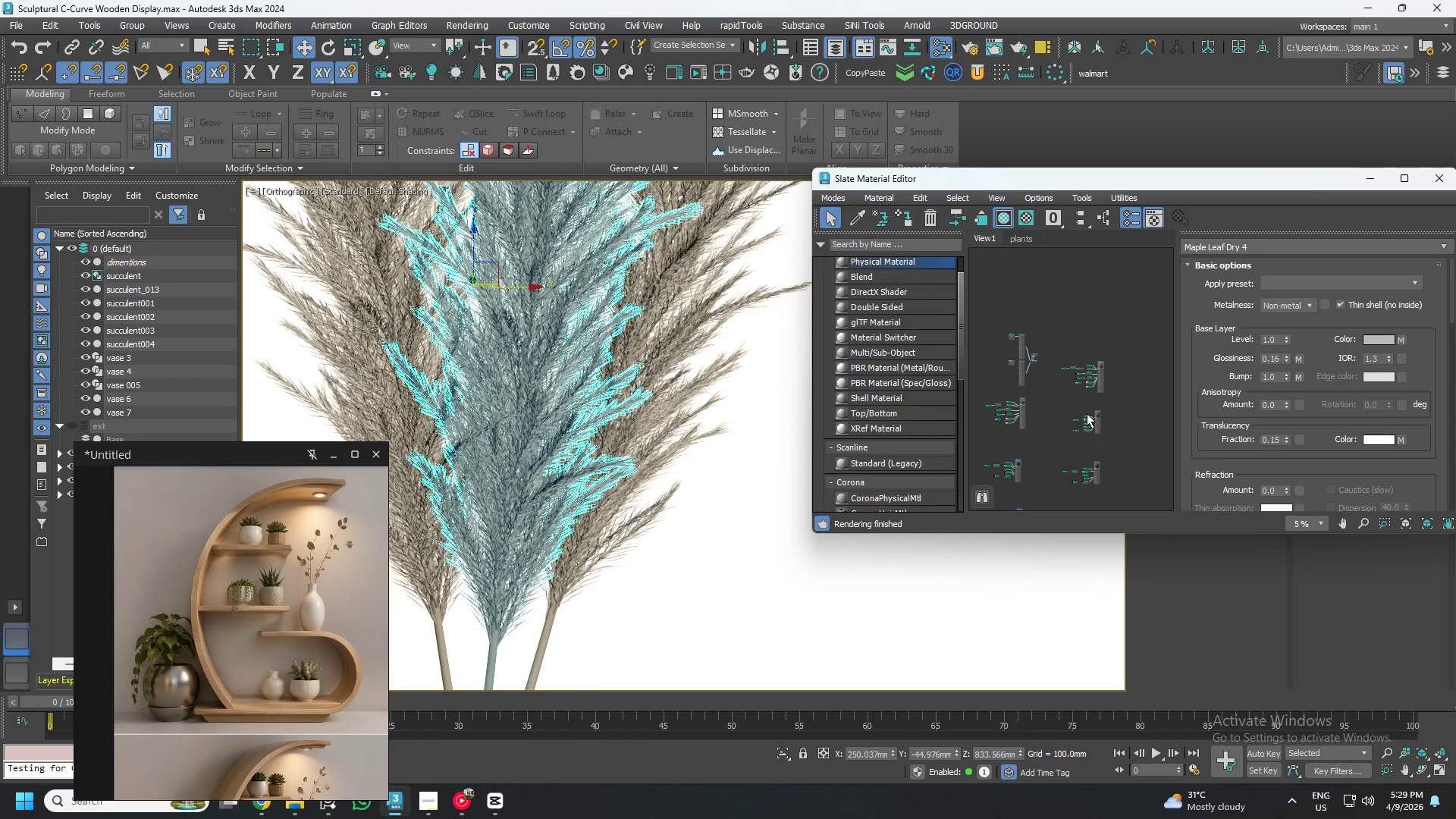 
scroll: coordinate [1081, 391], scroll_direction: up, amount: 1.0
 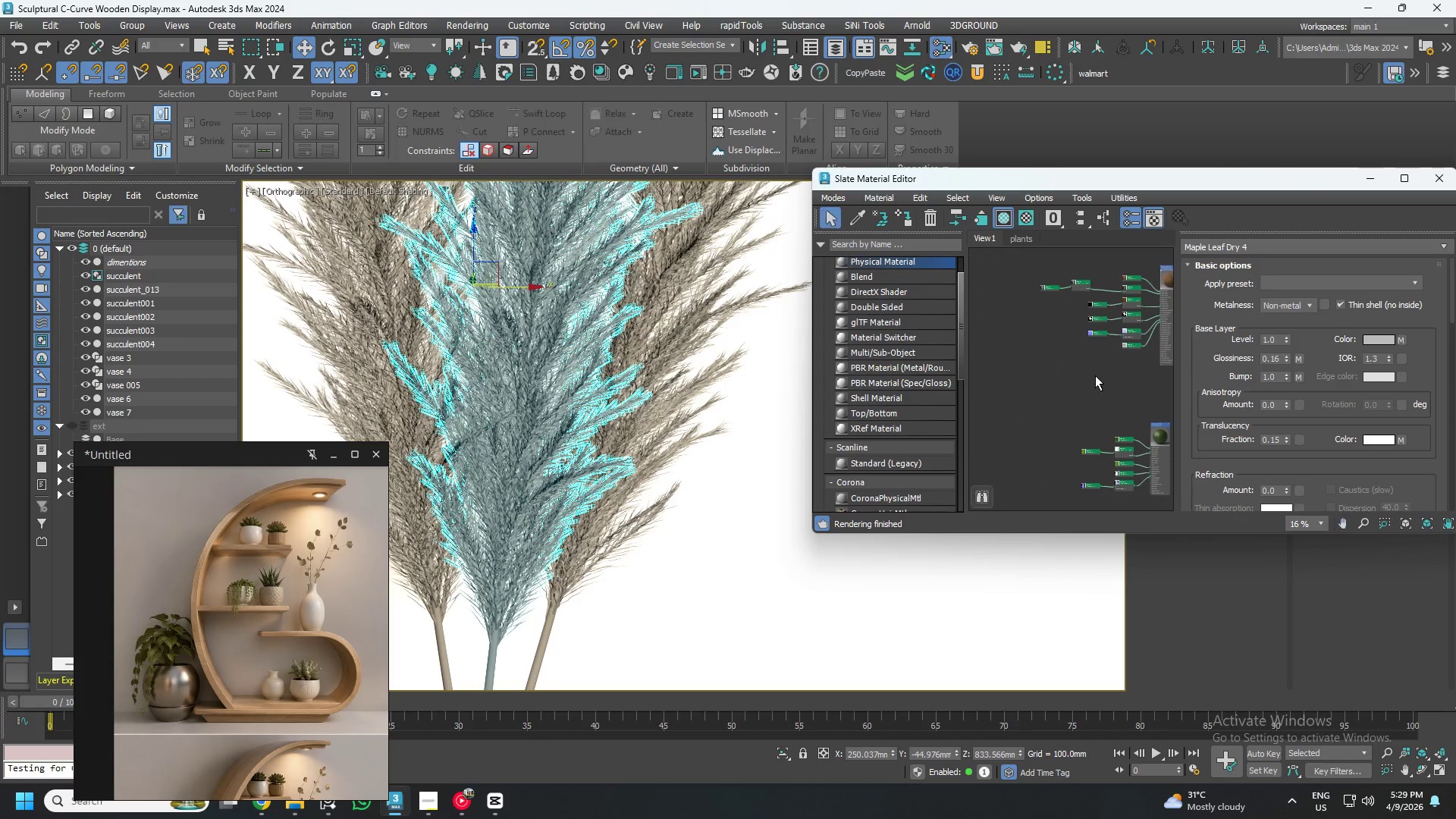 
scroll: coordinate [1098, 381], scroll_direction: down, amount: 2.0
 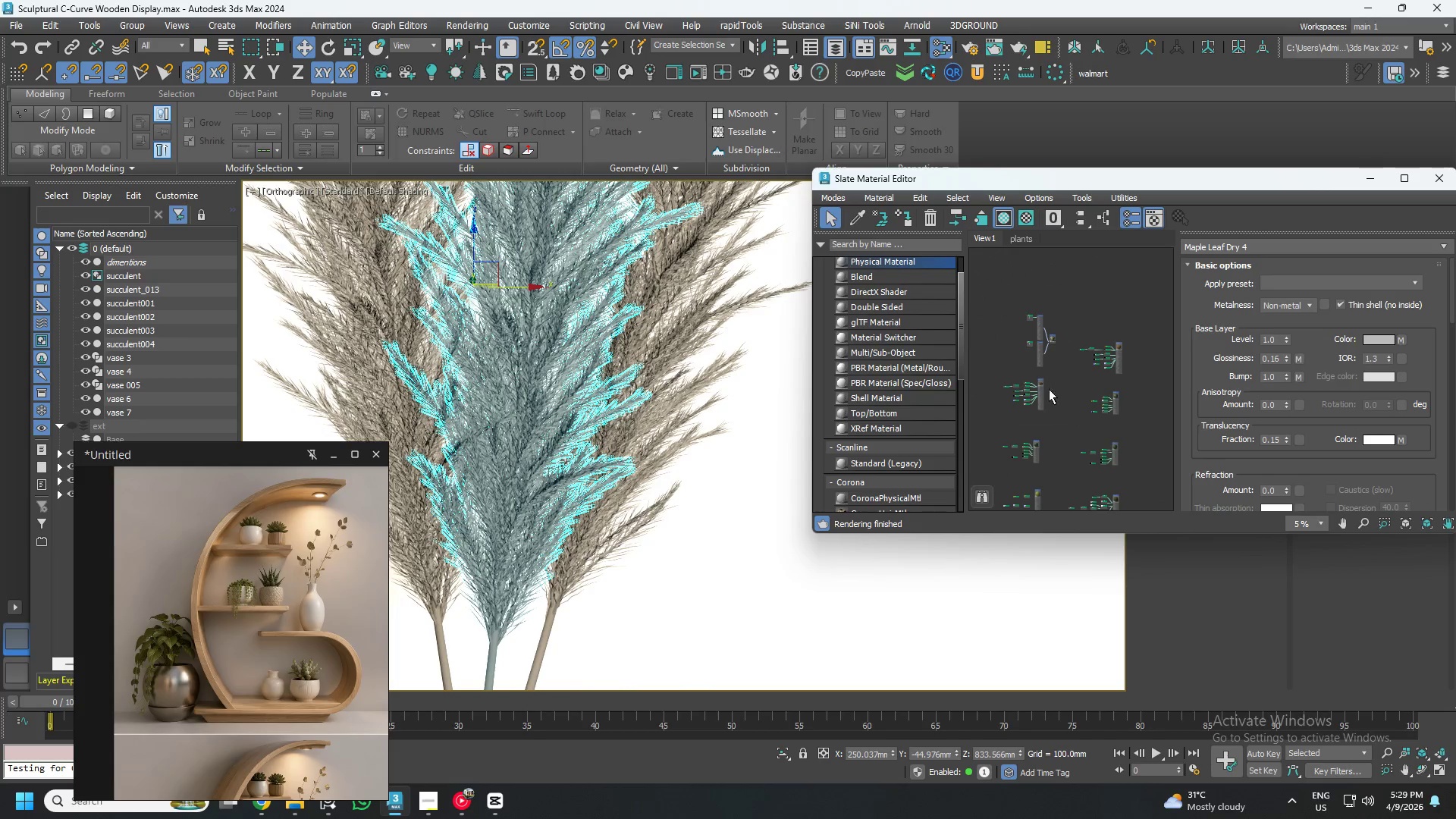 
left_click([1052, 343])
 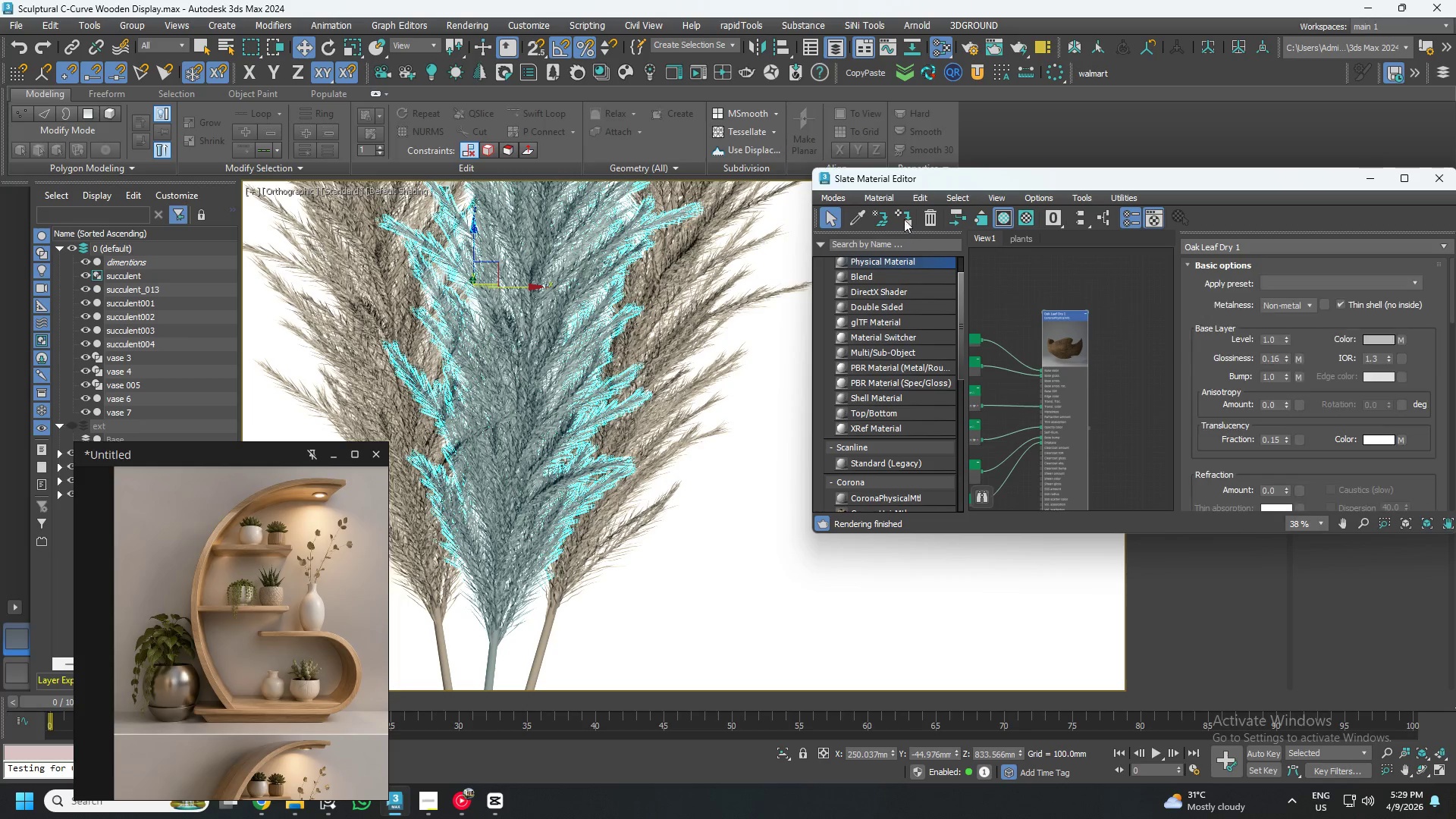 
scroll: coordinate [1032, 384], scroll_direction: up, amount: 3.0
 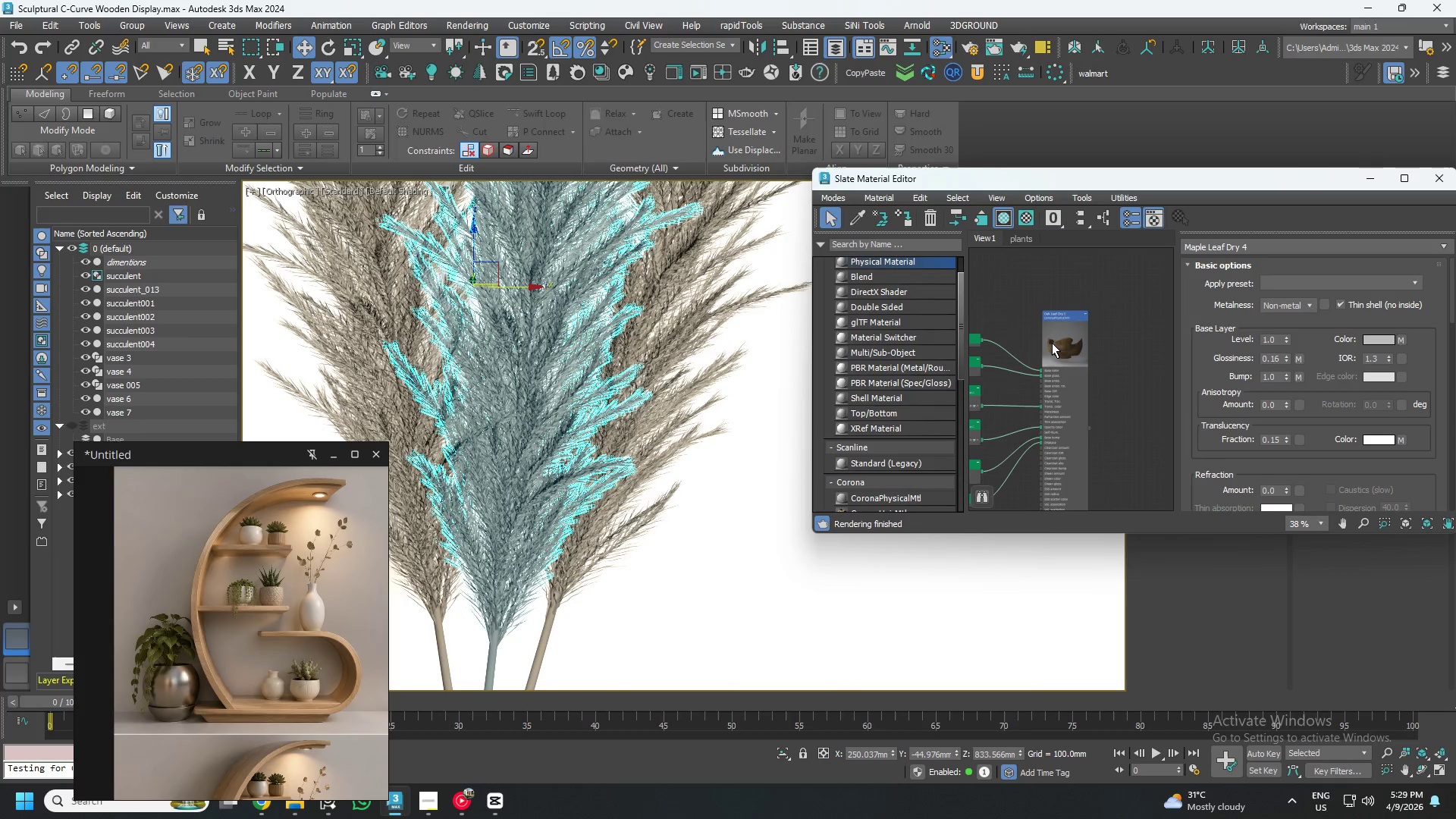 
left_click([903, 217])
 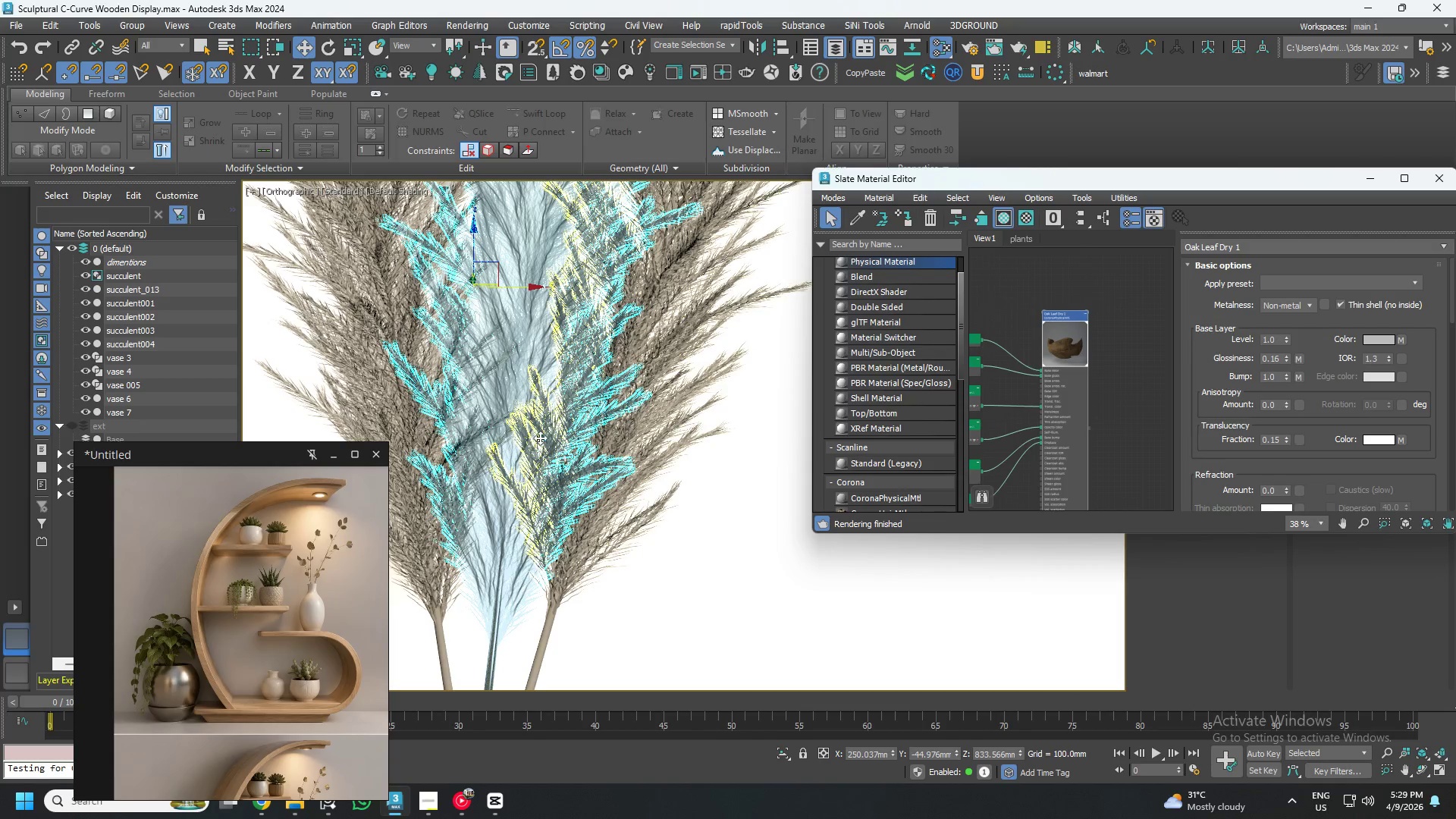 
scroll: coordinate [539, 443], scroll_direction: down, amount: 1.0
 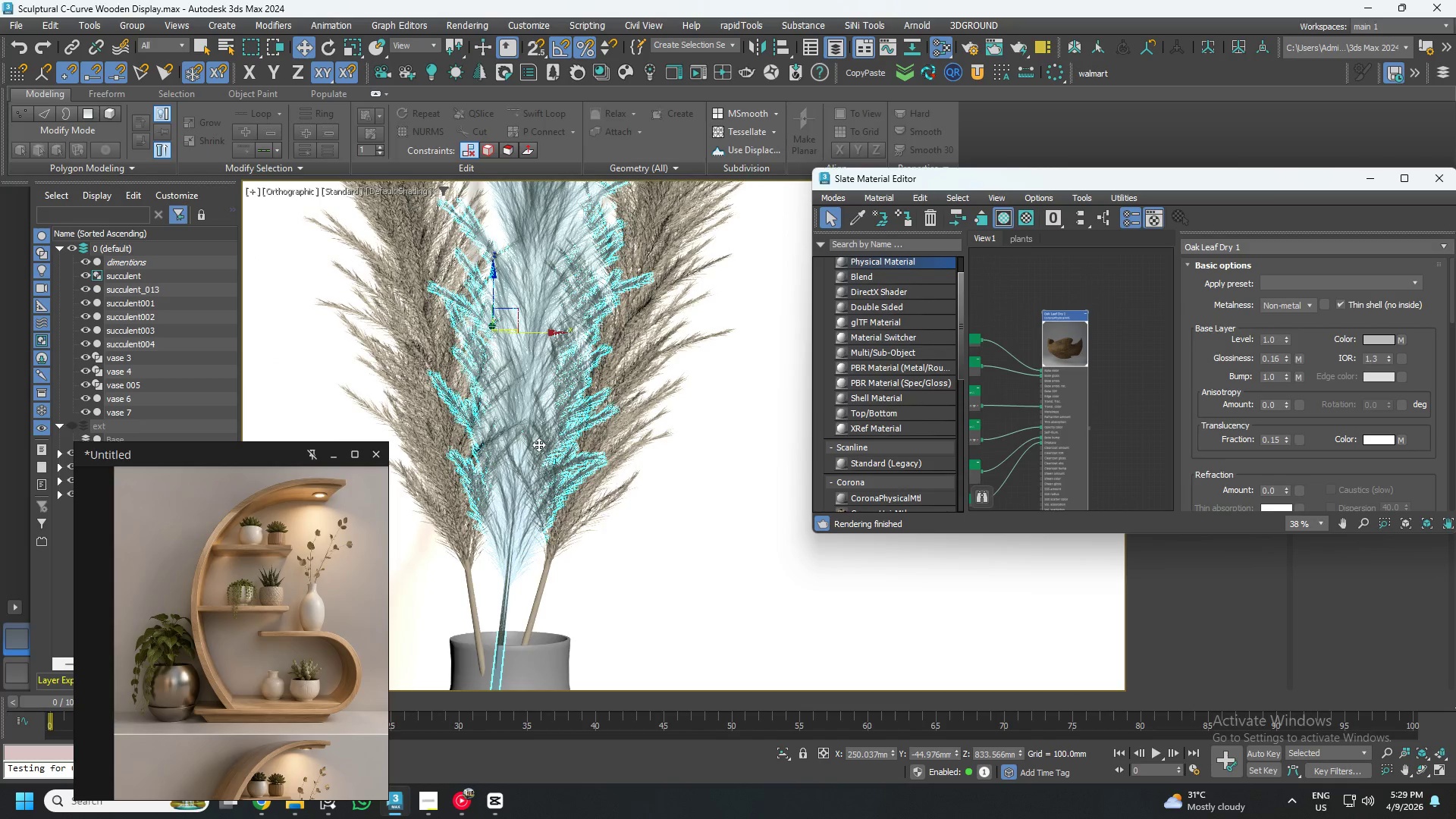 
key(Control+ControlLeft)
 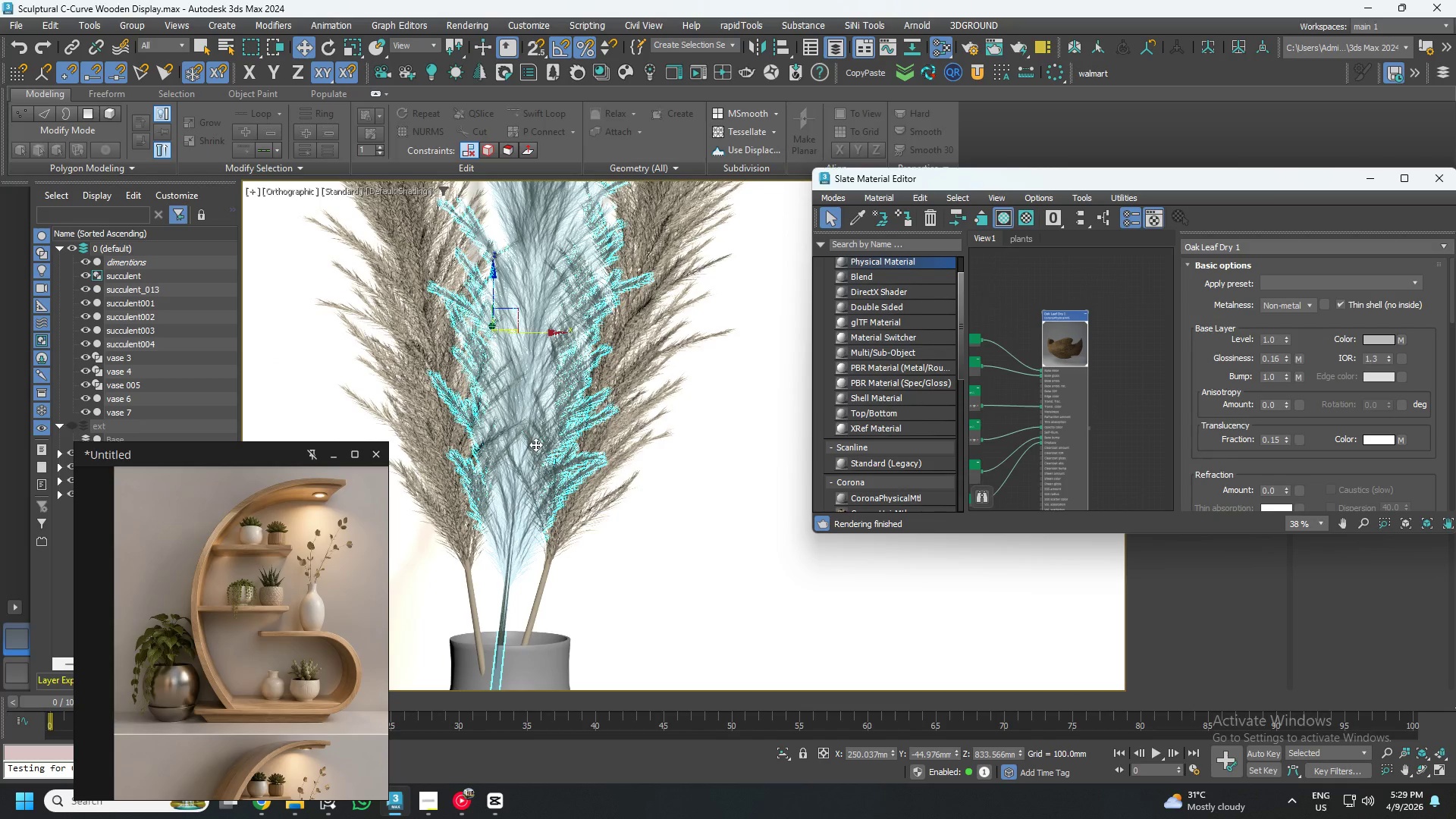 
key(Control+ControlLeft)
 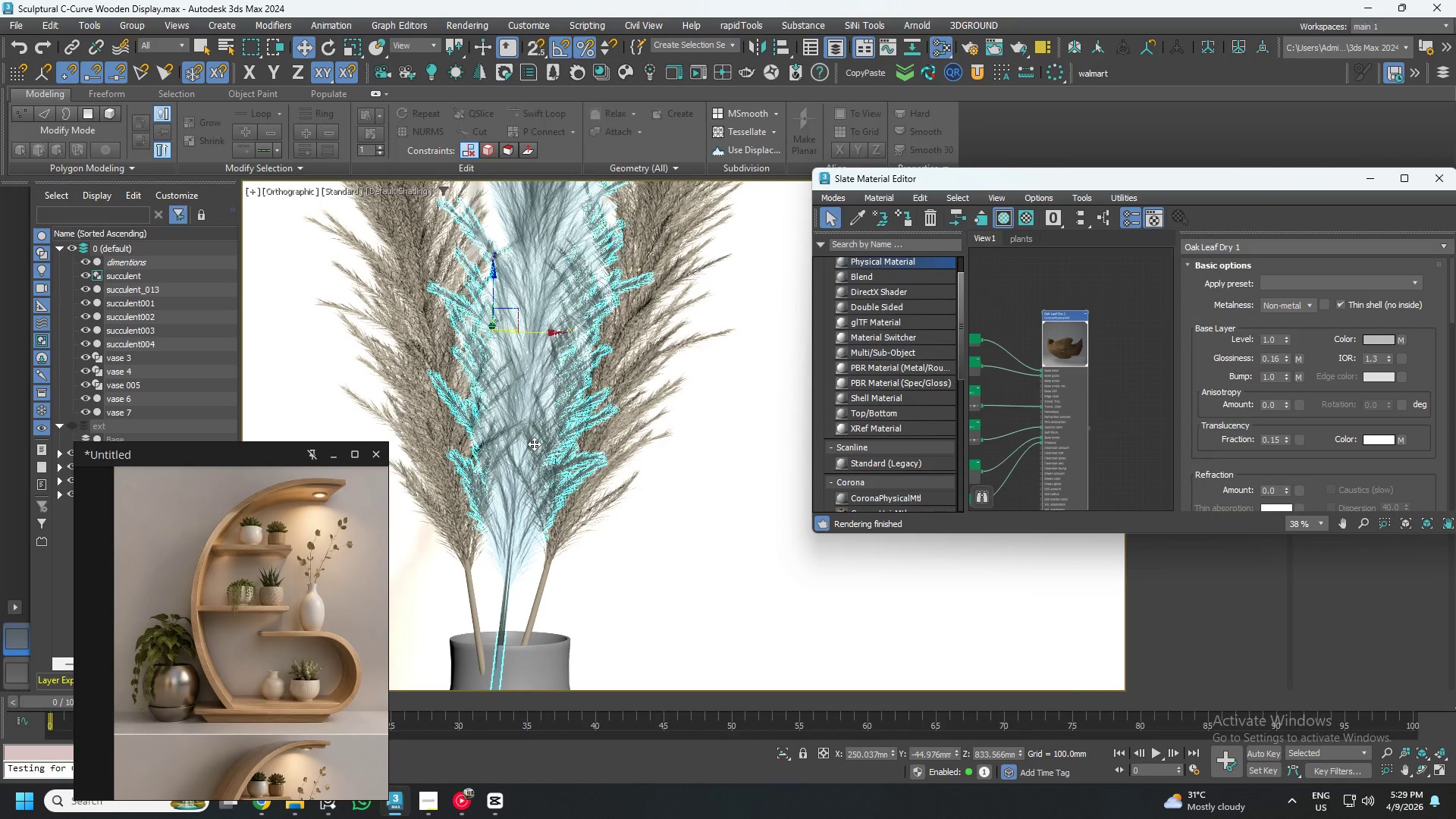 
key(Control+Z)
 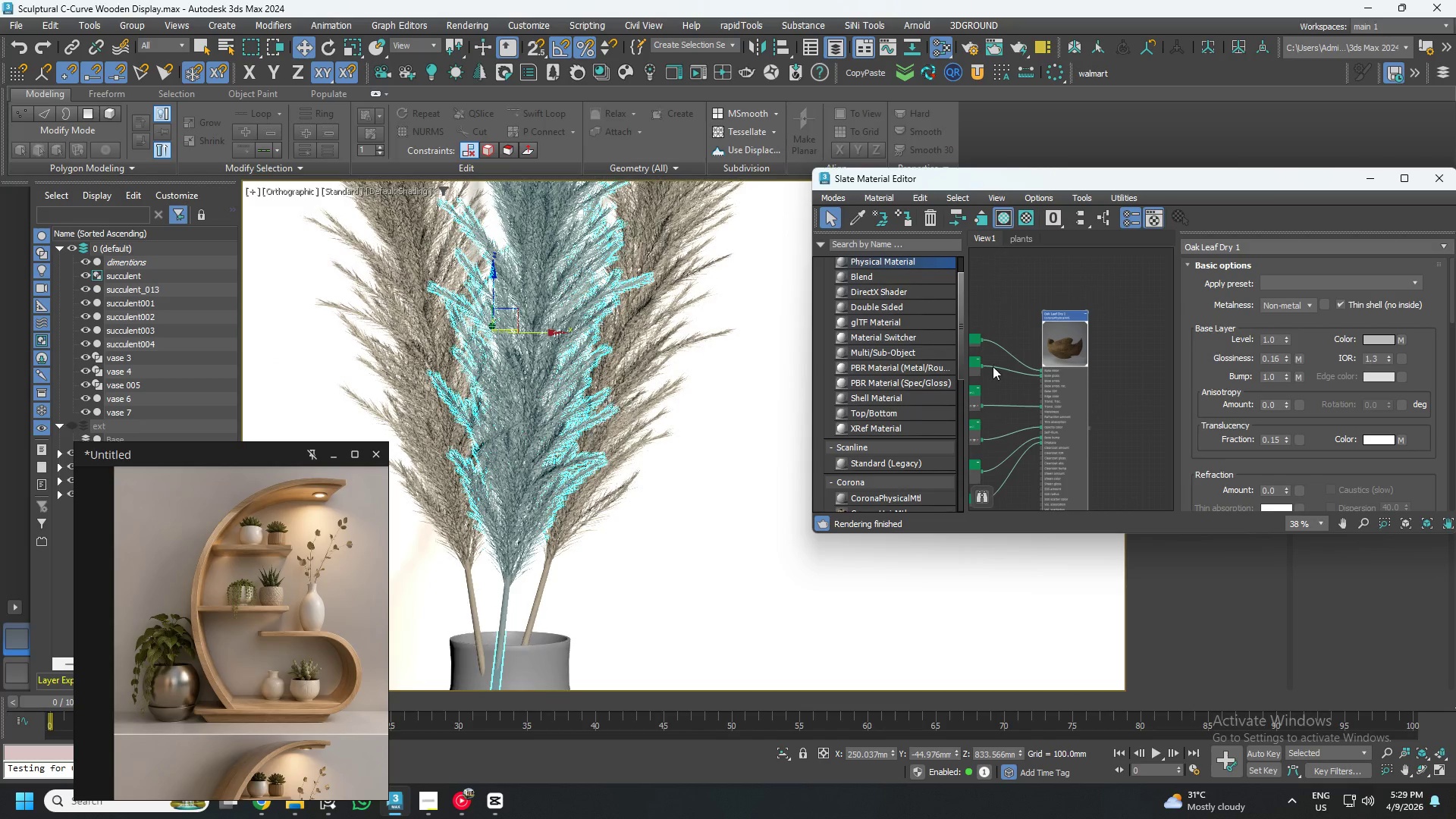 
scroll: coordinate [1091, 365], scroll_direction: down, amount: 4.0
 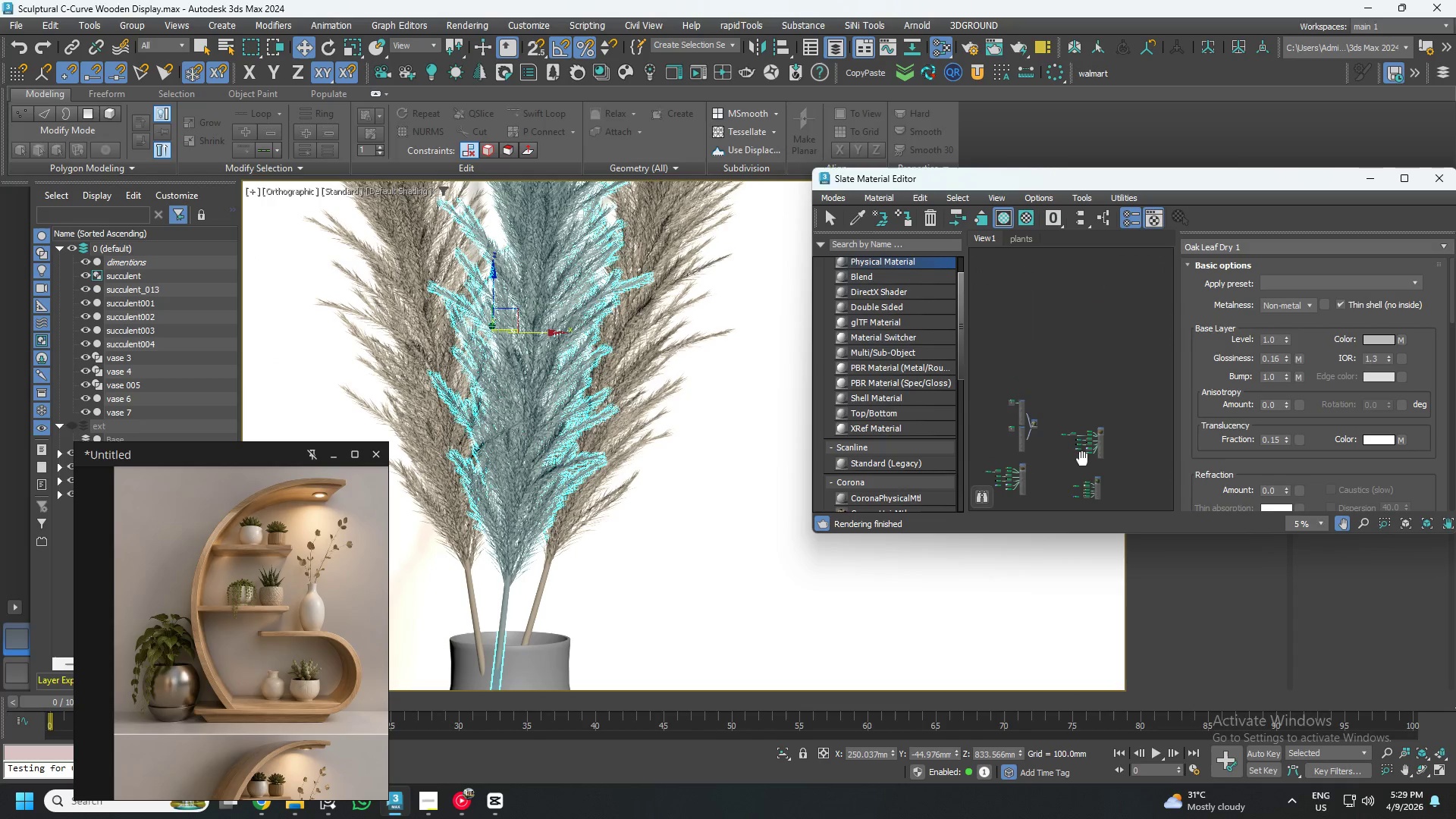 
scroll: coordinate [1055, 410], scroll_direction: up, amount: 1.0
 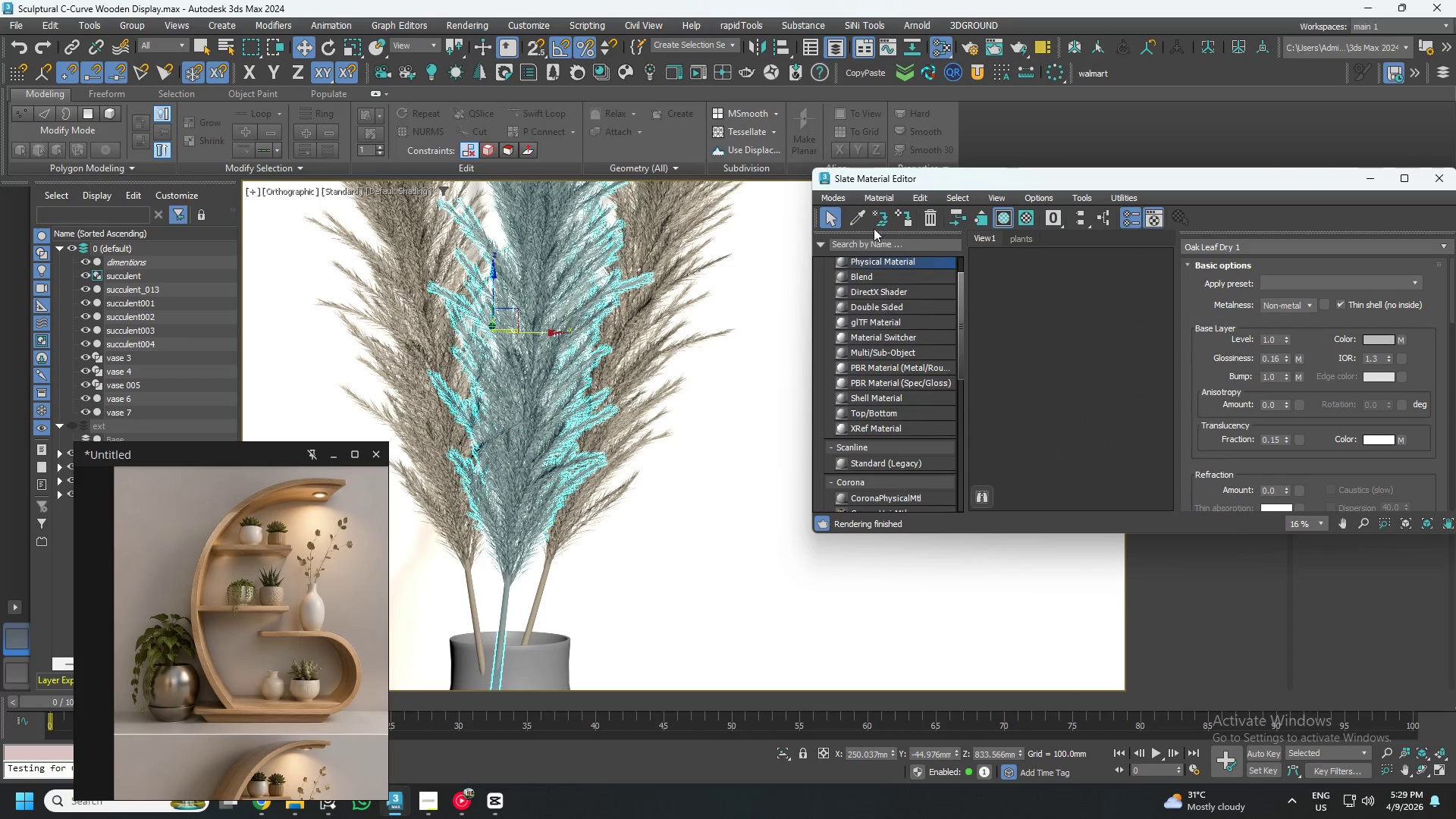 
left_click([858, 210])
 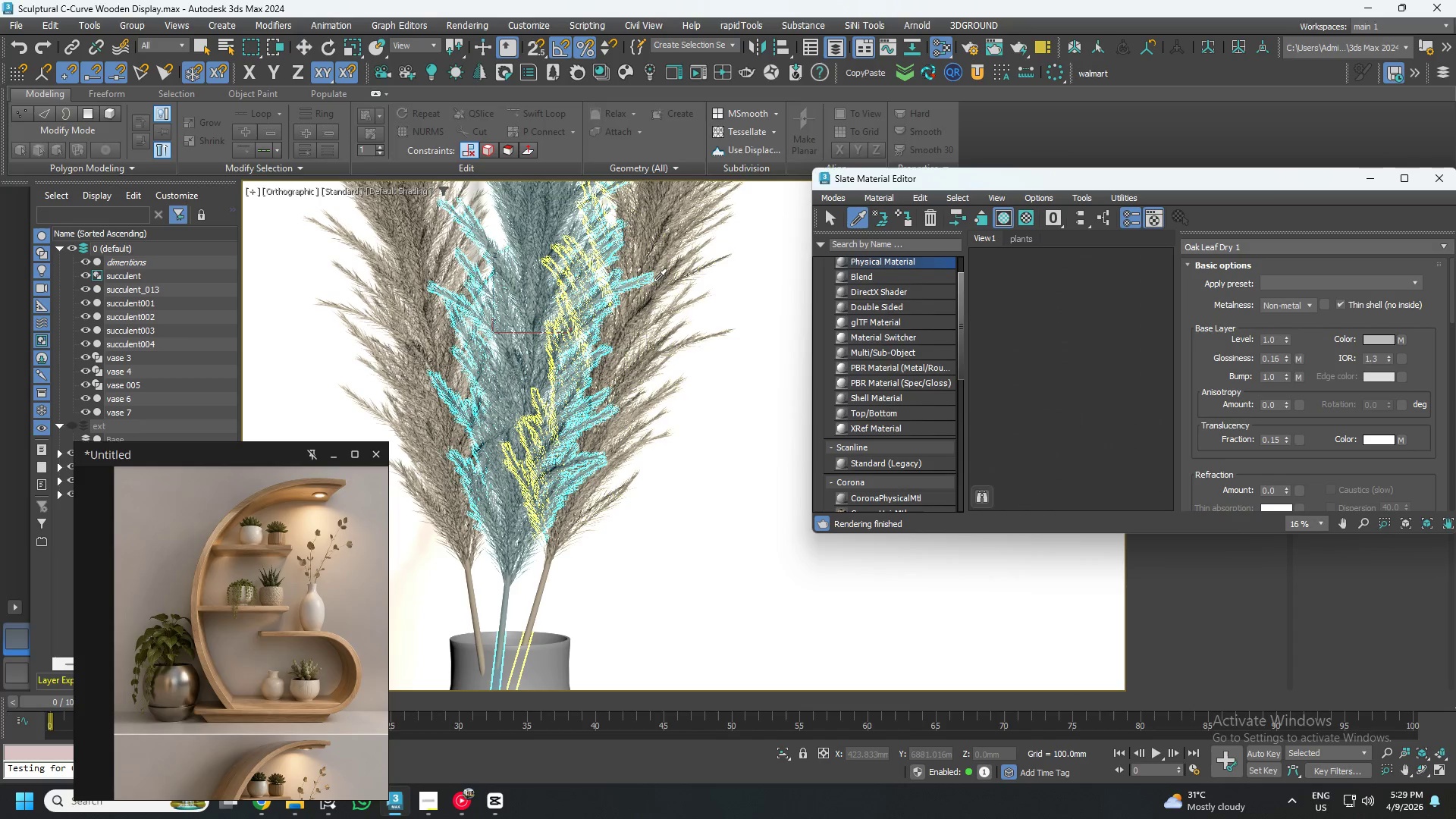 
left_click([654, 281])
 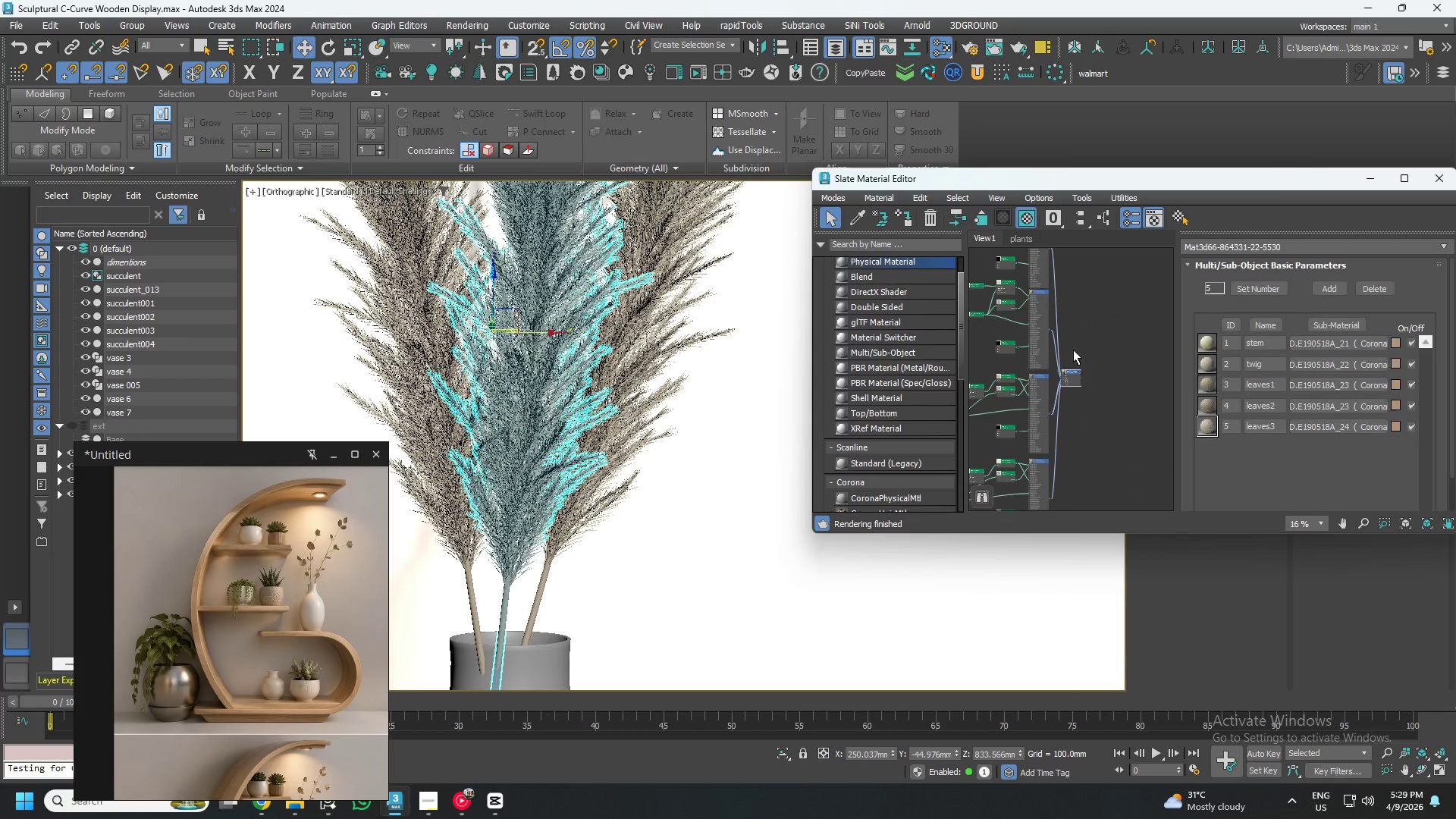 
scroll: coordinate [1094, 361], scroll_direction: down, amount: 1.0
 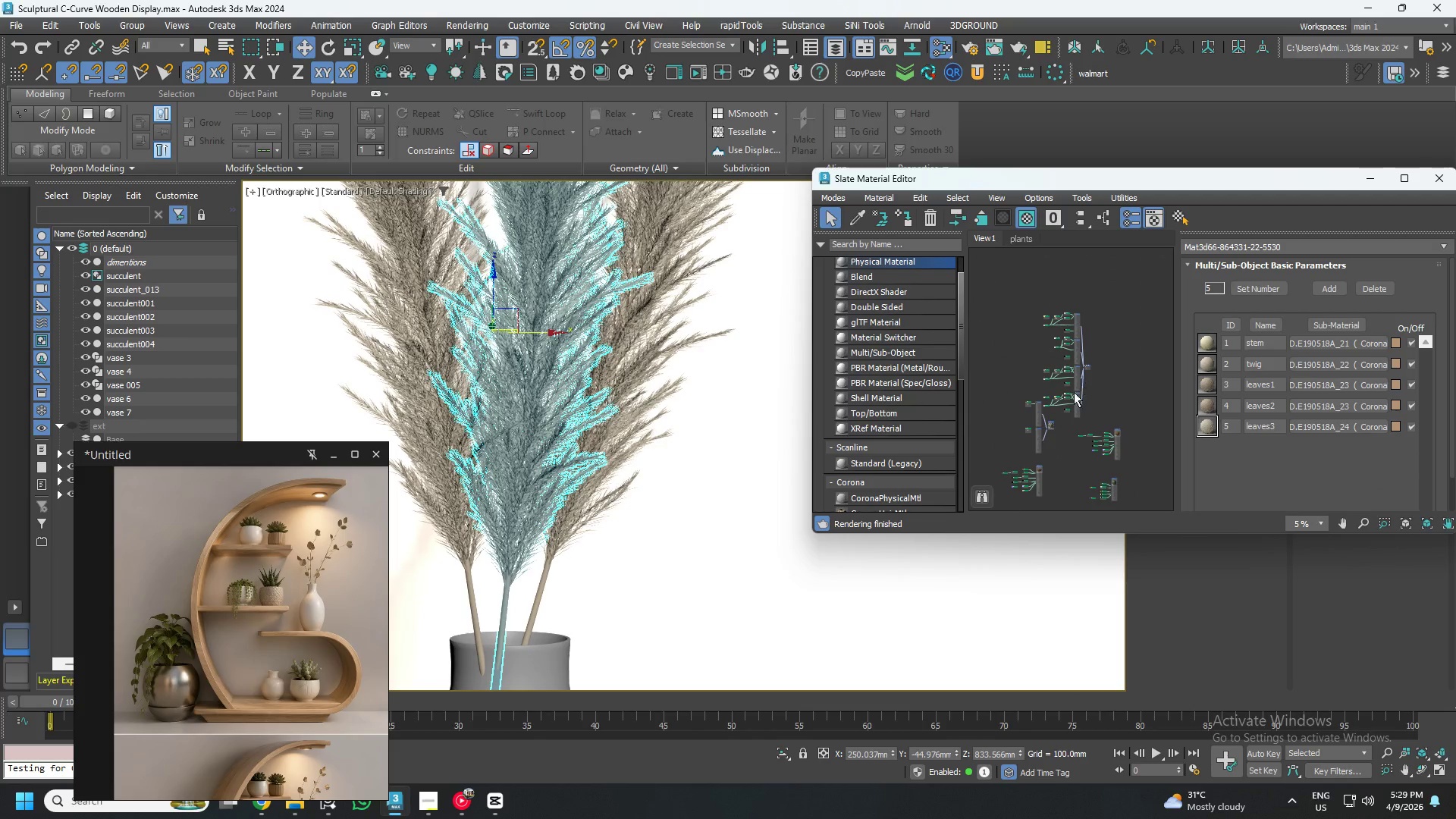 
scroll: coordinate [1065, 396], scroll_direction: none, amount: 0.0
 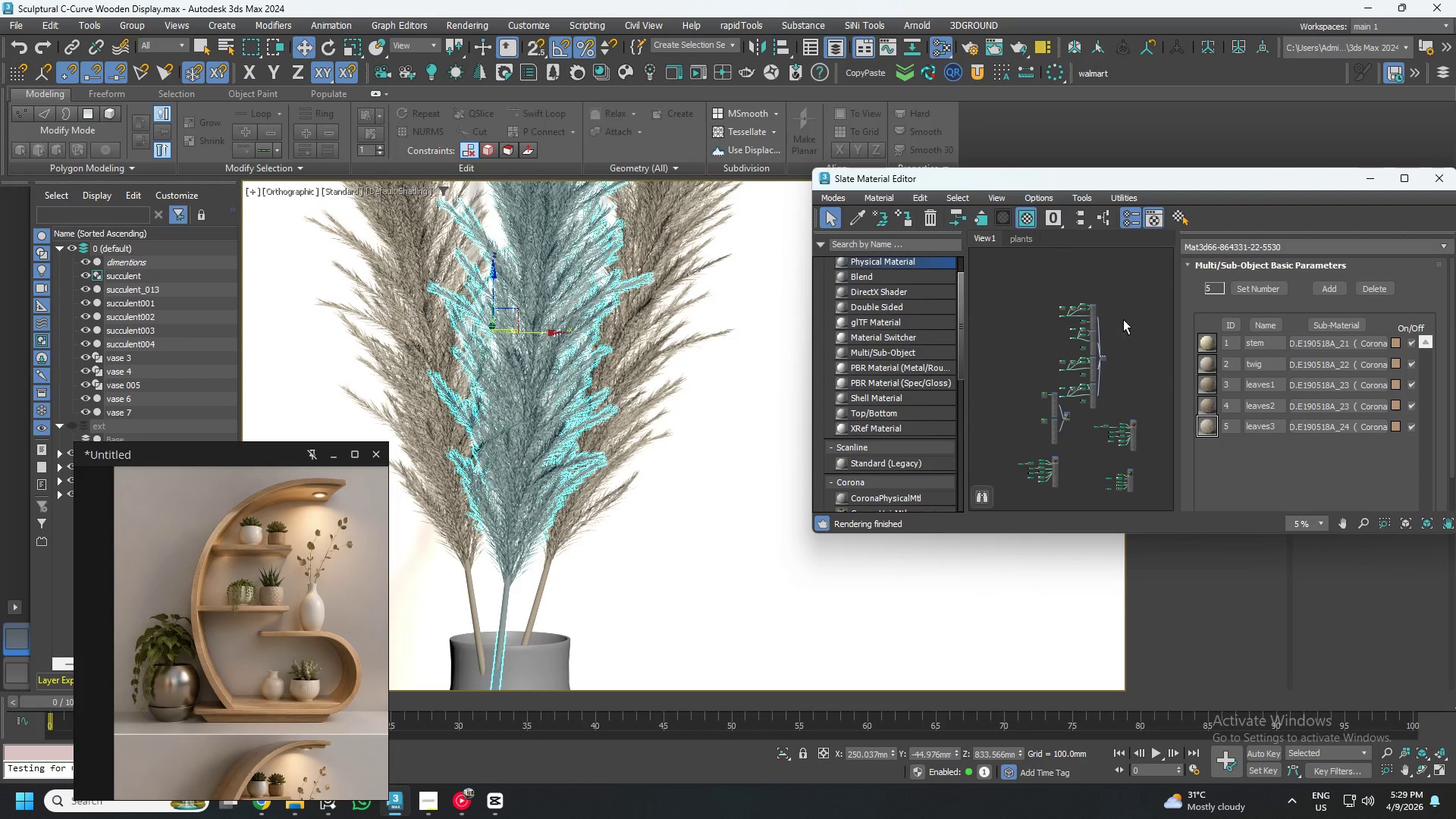 
left_click_drag(start_coordinate=[1128, 282], to_coordinate=[1062, 403])
 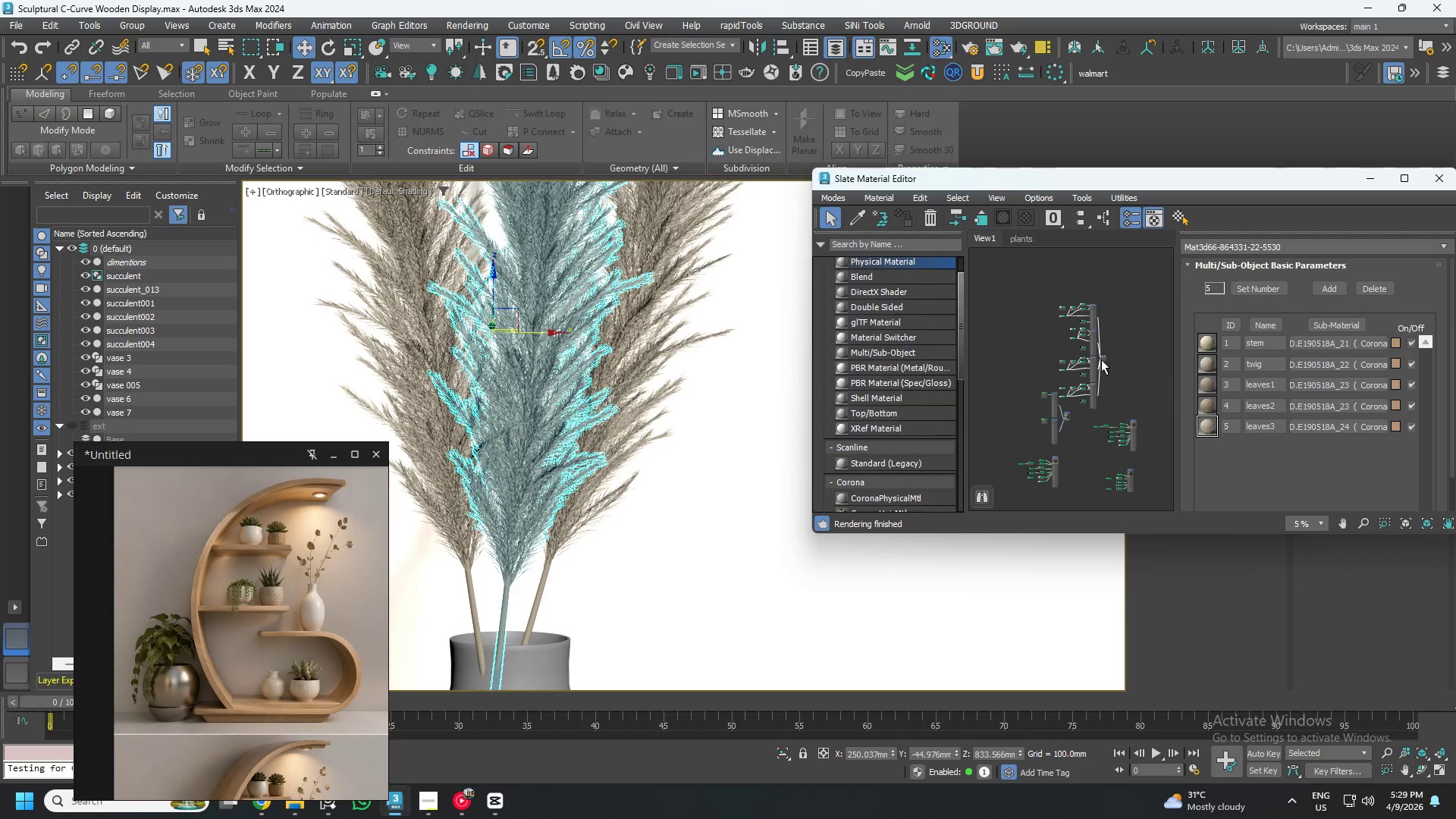 
left_click_drag(start_coordinate=[1102, 359], to_coordinate=[1122, 344])
 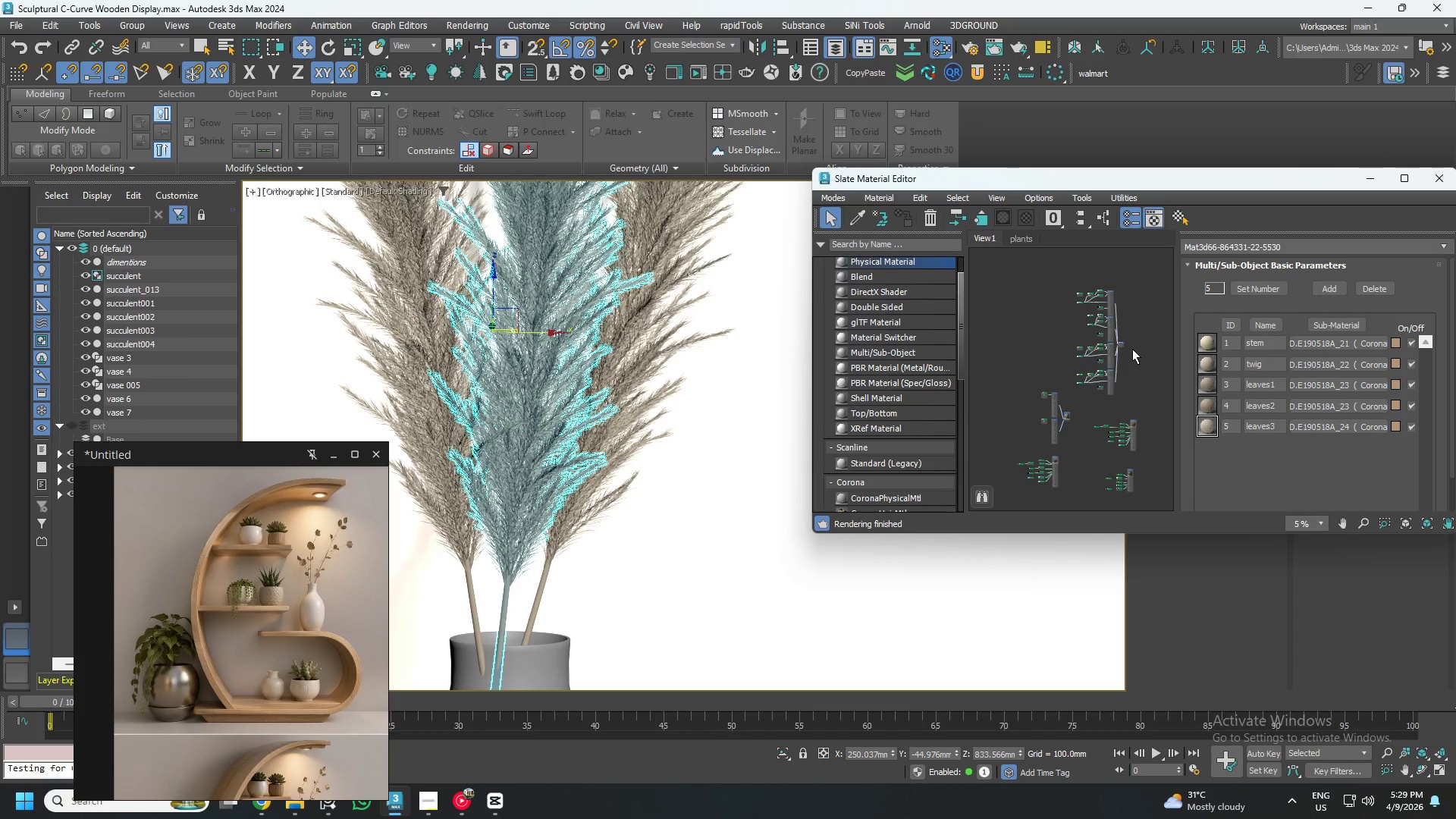 
scroll: coordinate [1131, 344], scroll_direction: up, amount: 3.0
 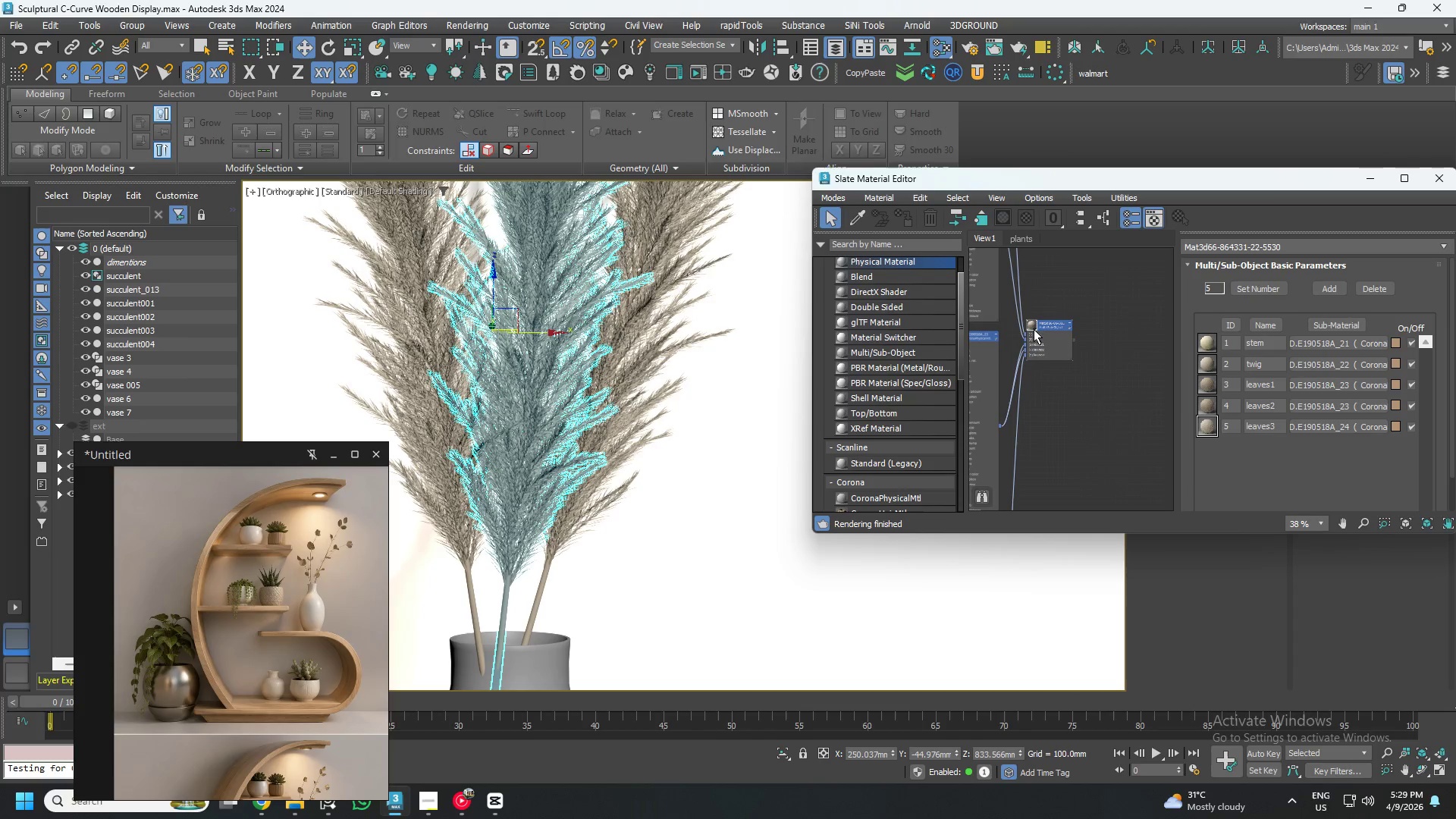 
left_click_drag(start_coordinate=[1031, 325], to_coordinate=[1120, 330])
 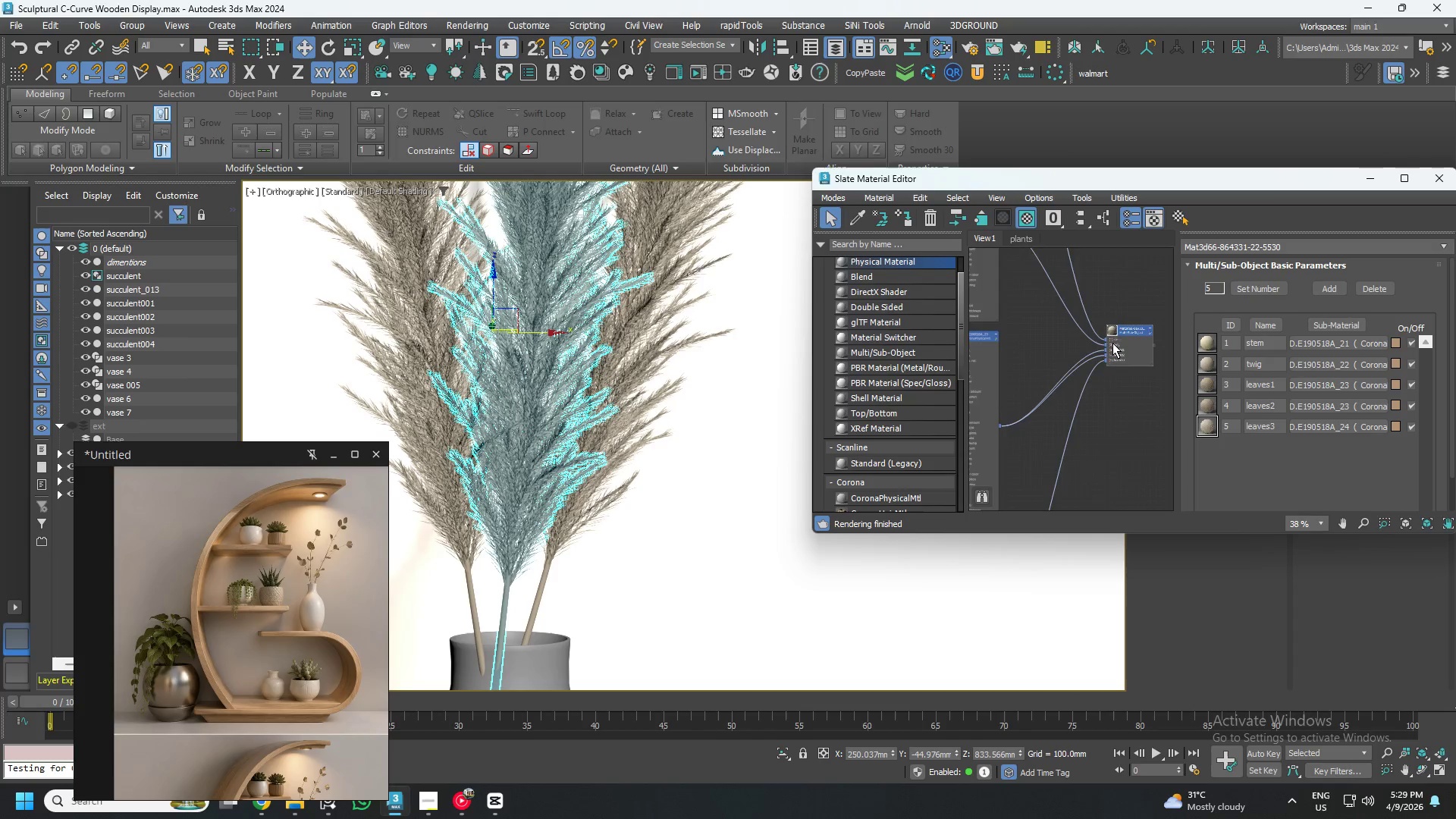 
scroll: coordinate [1112, 343], scroll_direction: up, amount: 6.0
 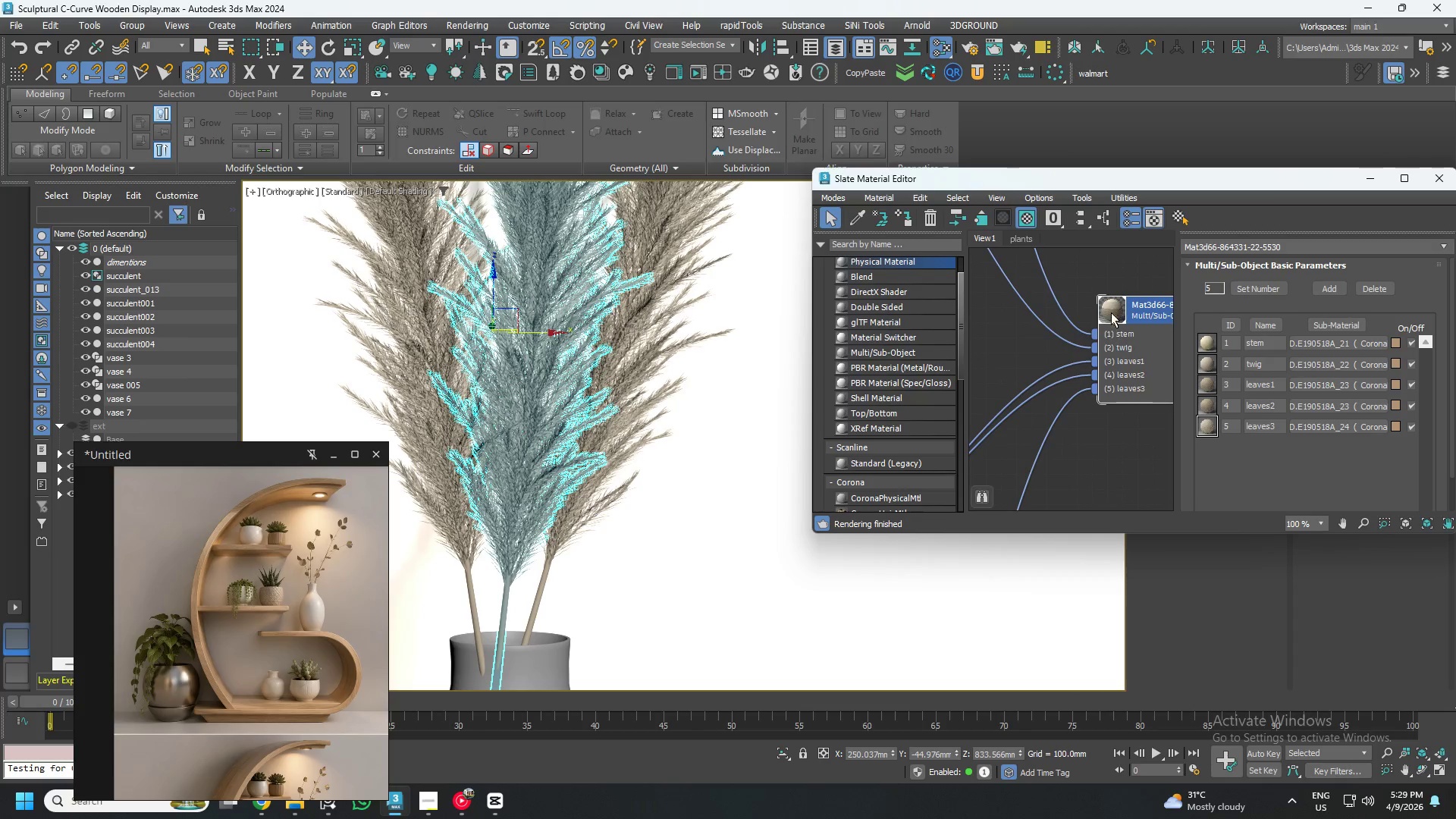 
left_click_drag(start_coordinate=[1112, 309], to_coordinate=[1148, 309])
 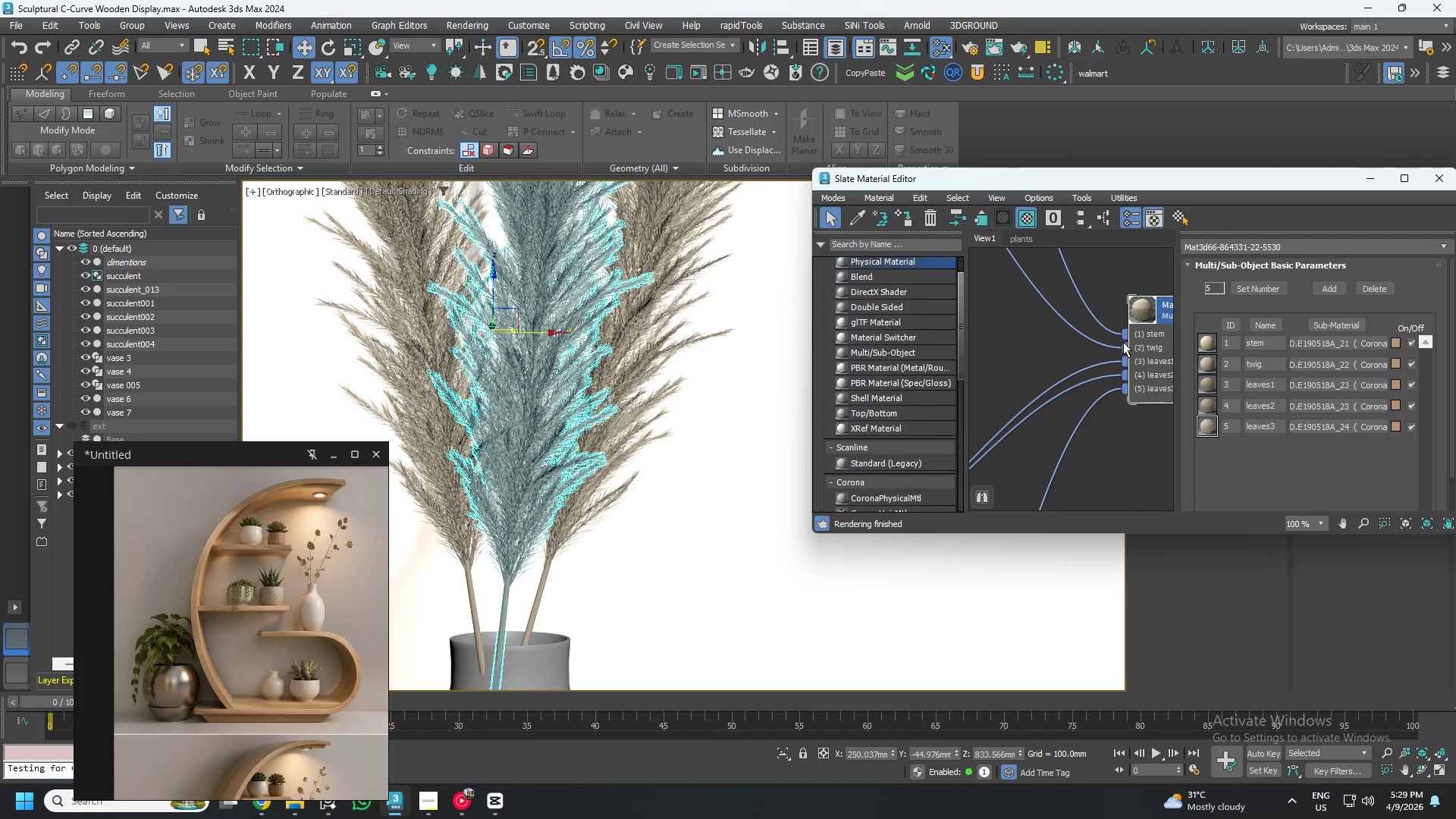 
scroll: coordinate [1111, 347], scroll_direction: down, amount: 8.0
 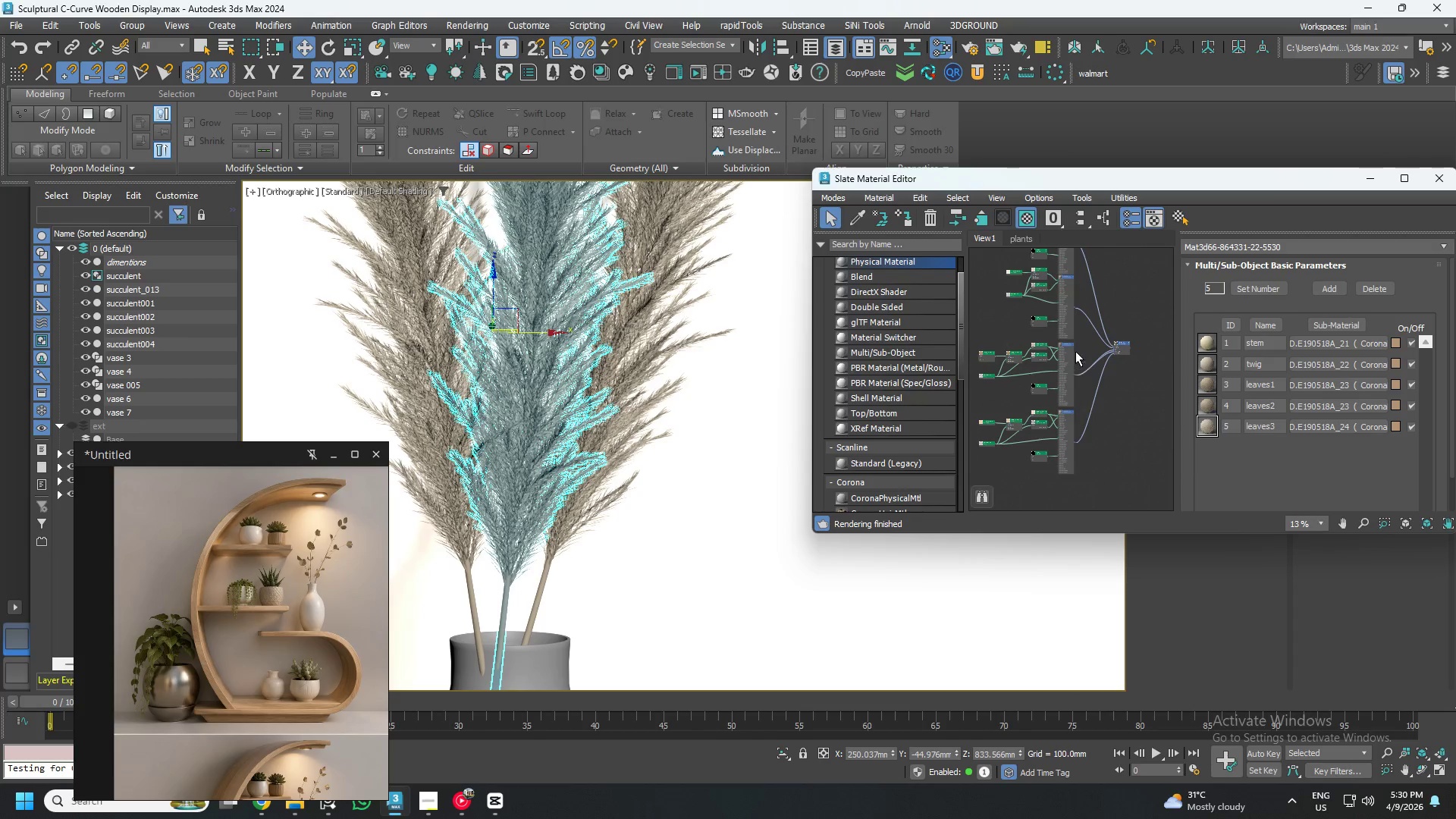 
scroll: coordinate [1056, 345], scroll_direction: up, amount: 4.0
 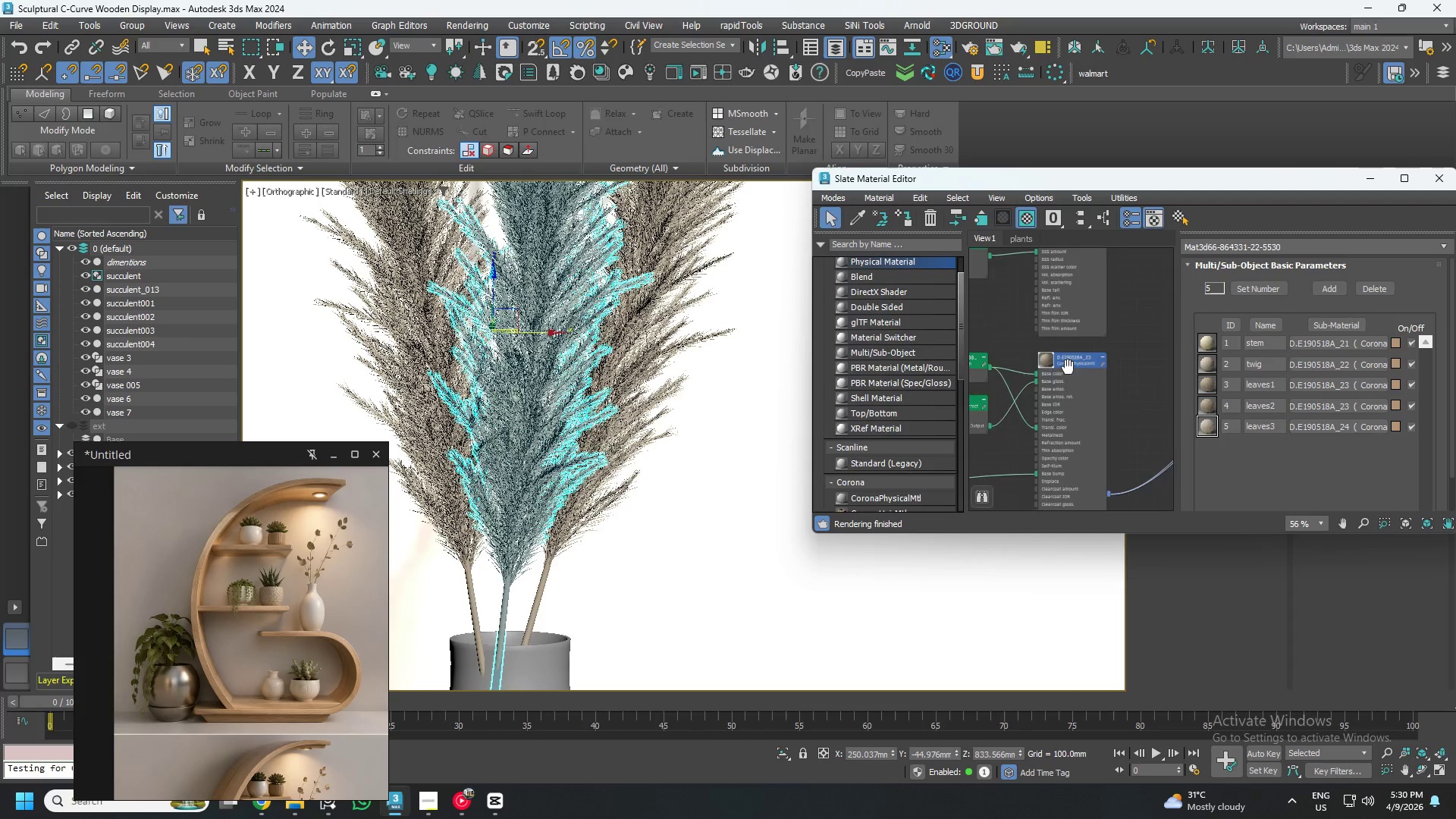 
scroll: coordinate [952, 368], scroll_direction: down, amount: 1.0
 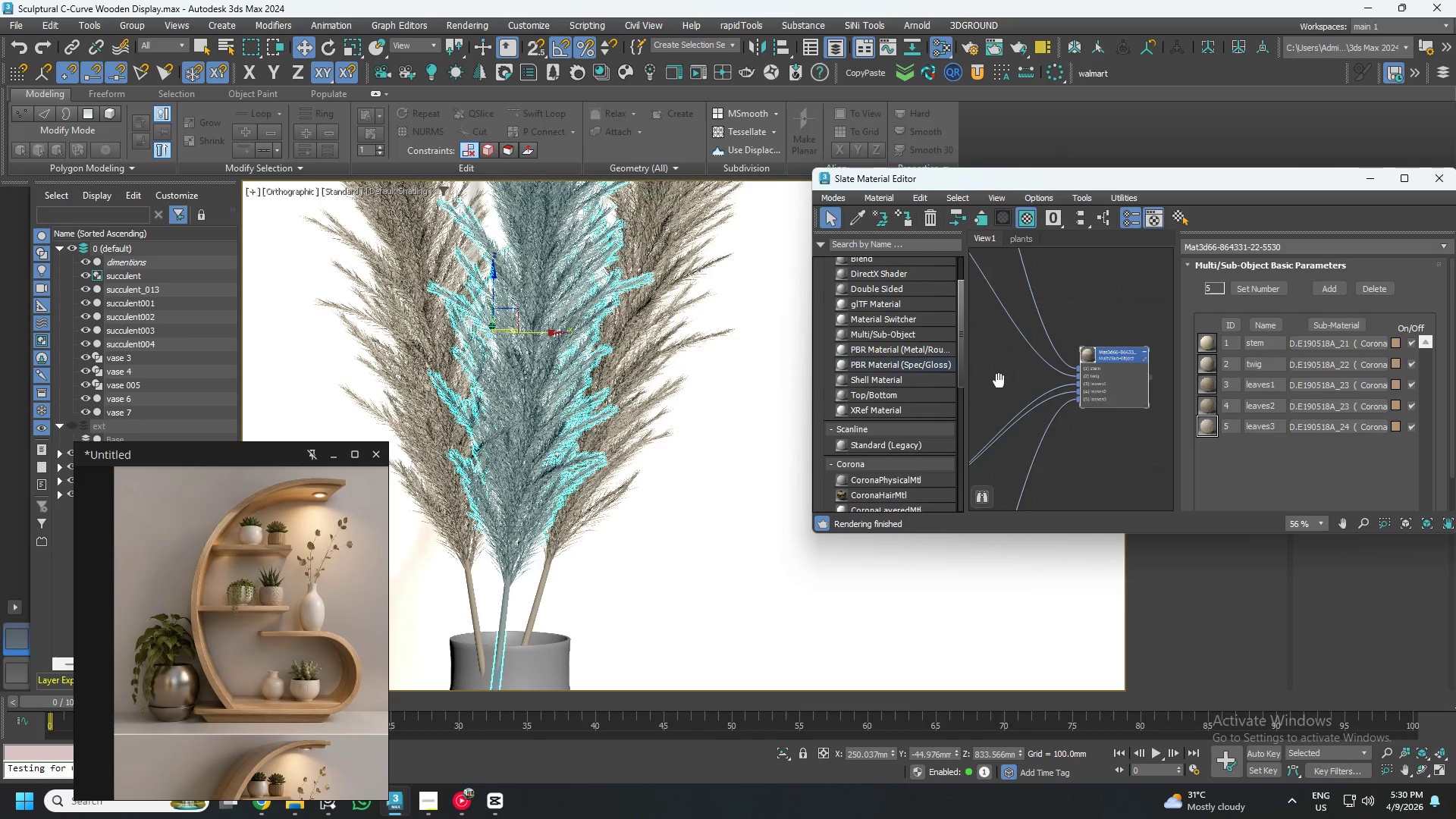 
scroll: coordinate [996, 380], scroll_direction: up, amount: 1.0
 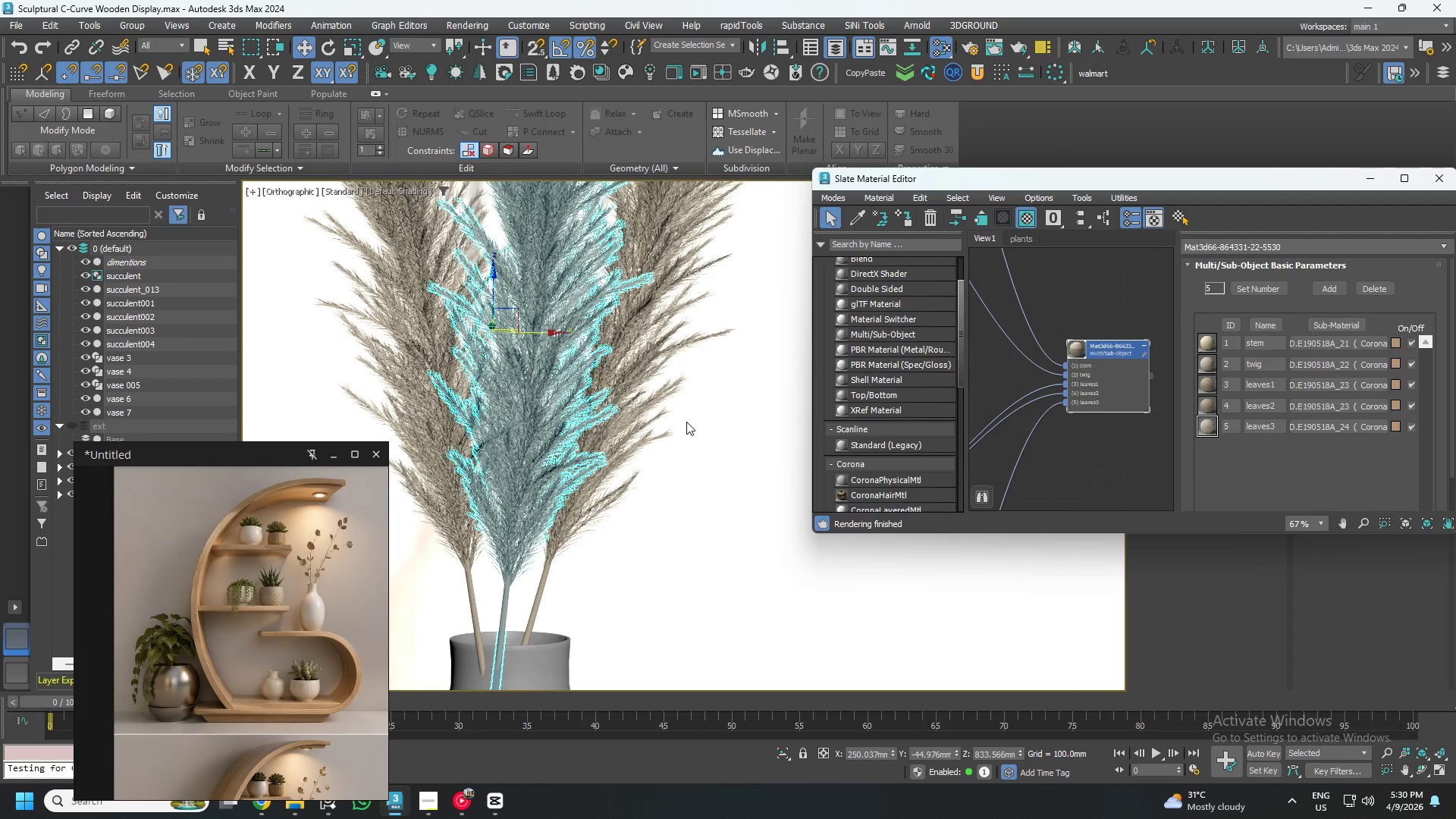 
left_click([686, 421])
 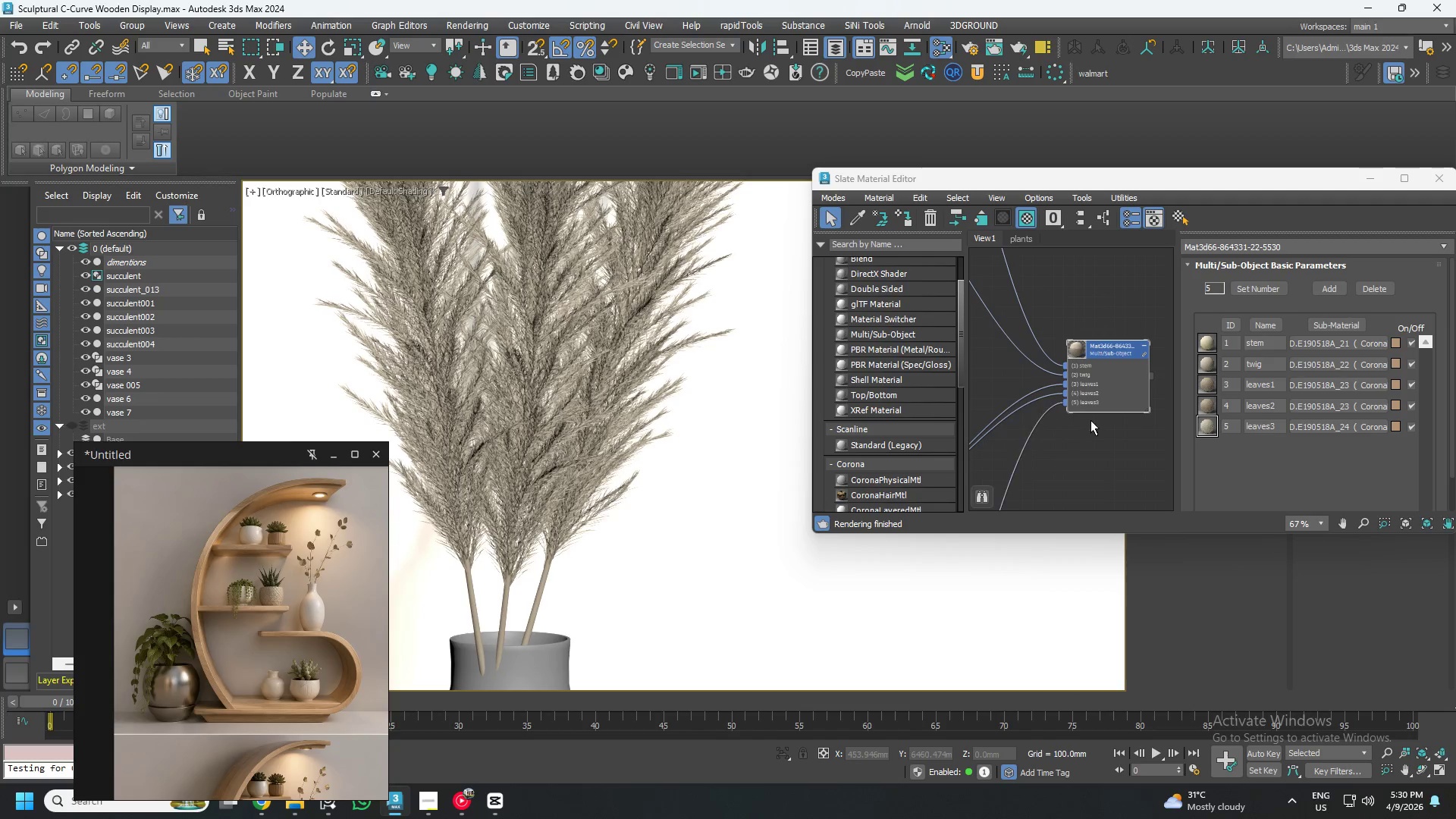 
scroll: coordinate [1062, 374], scroll_direction: up, amount: 5.0
 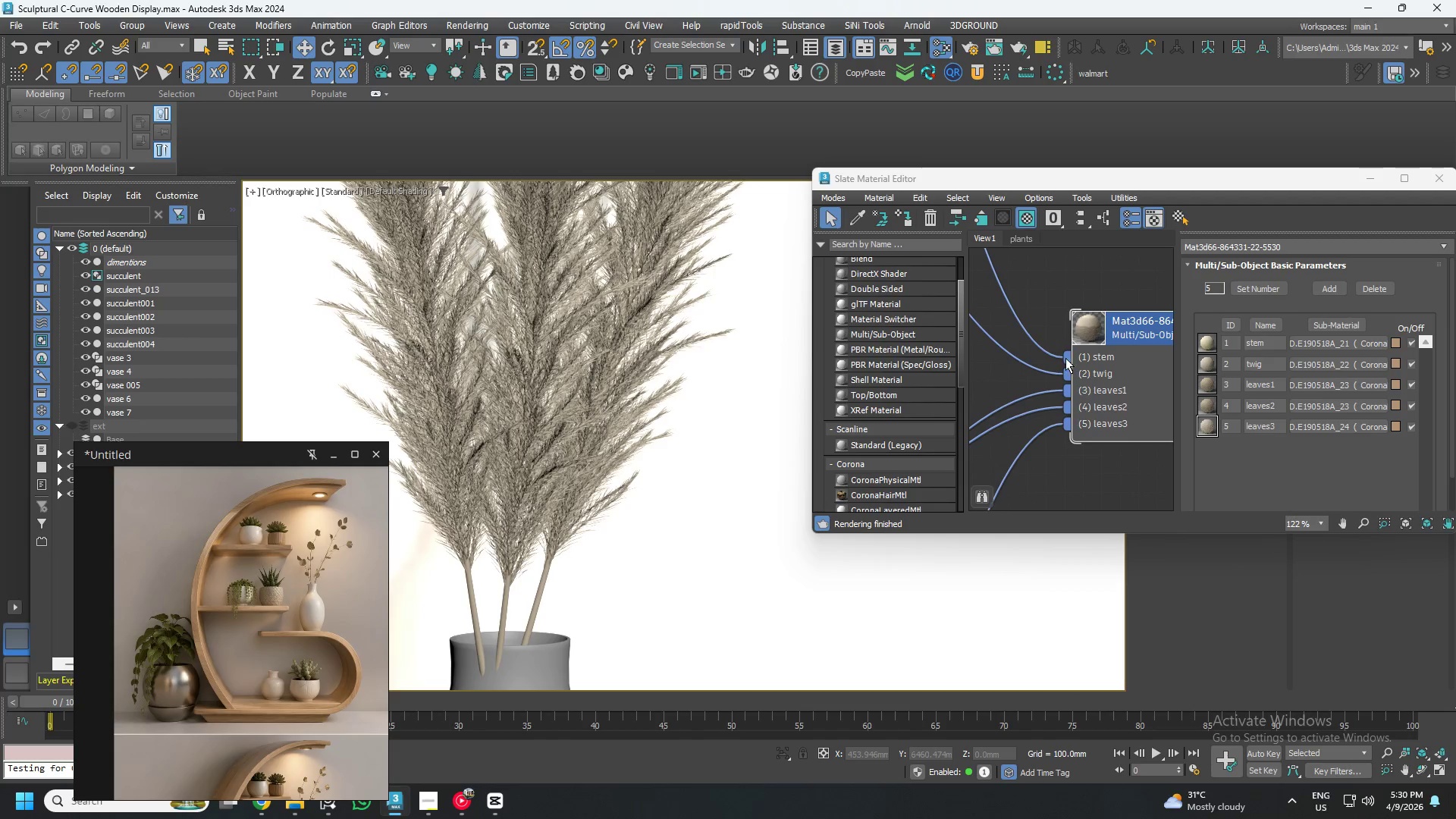 
left_click_drag(start_coordinate=[1064, 358], to_coordinate=[1078, 354])
 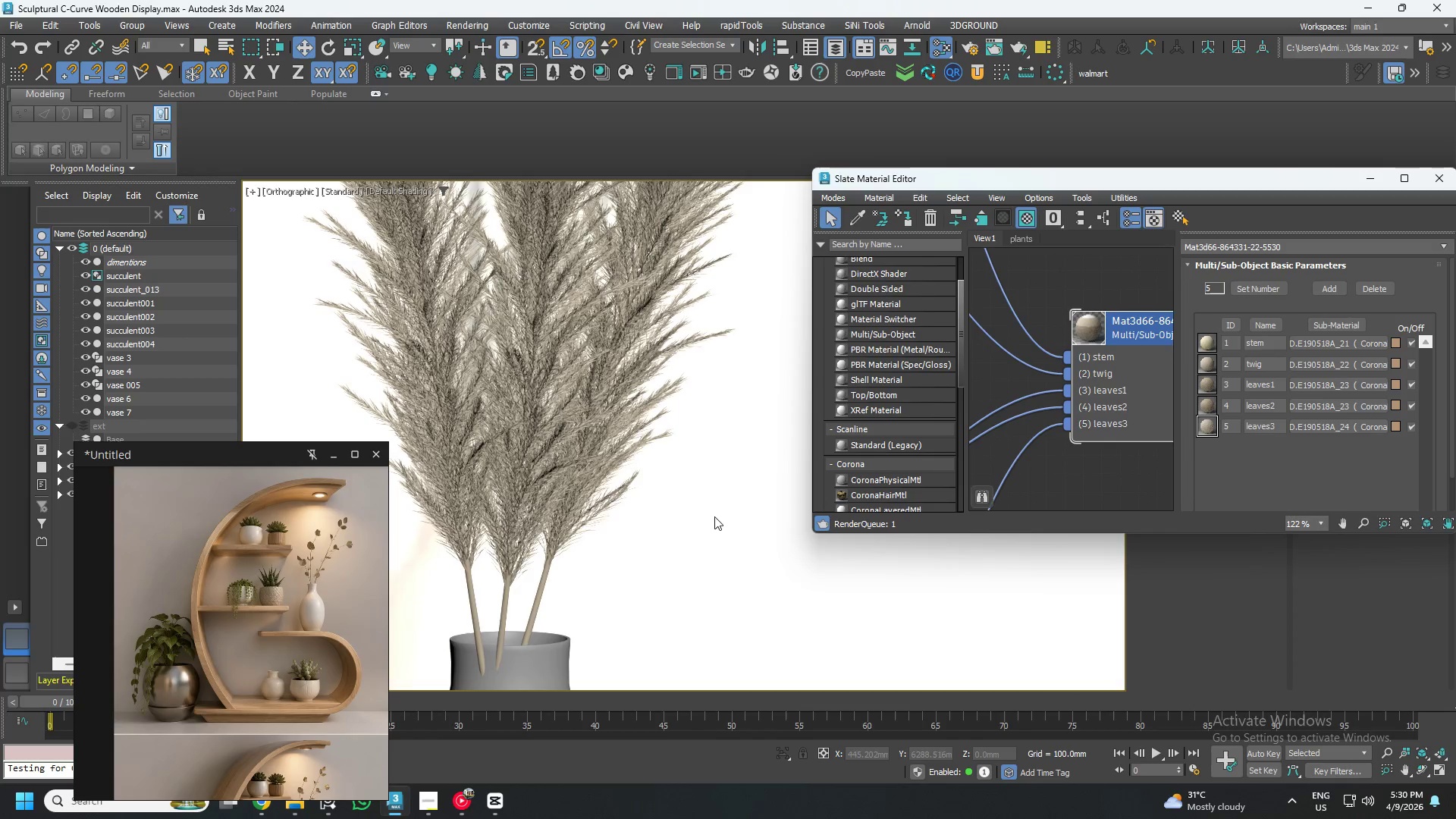 
scroll: coordinate [574, 583], scroll_direction: up, amount: 1.0
 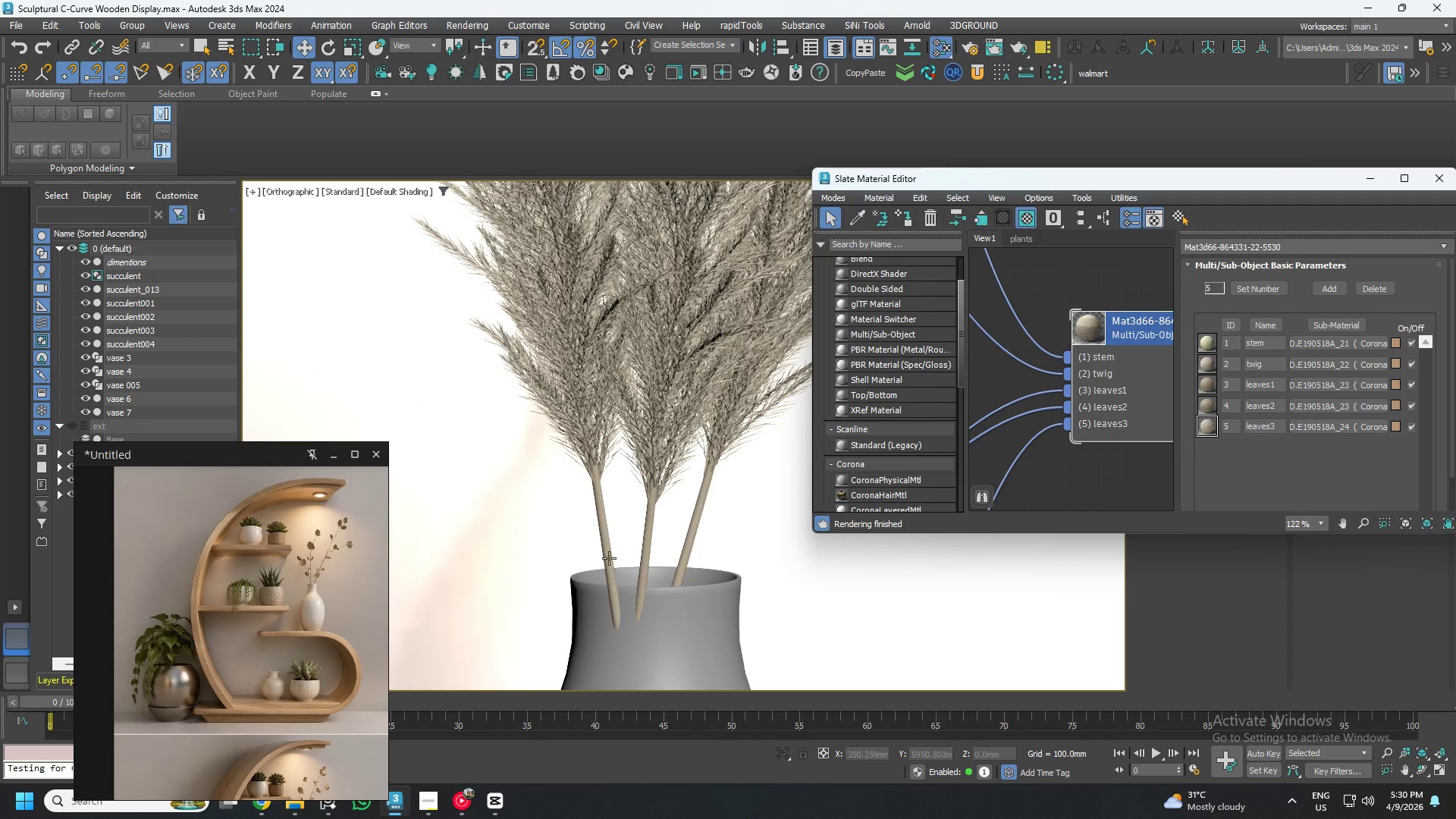 
left_click([604, 557])
 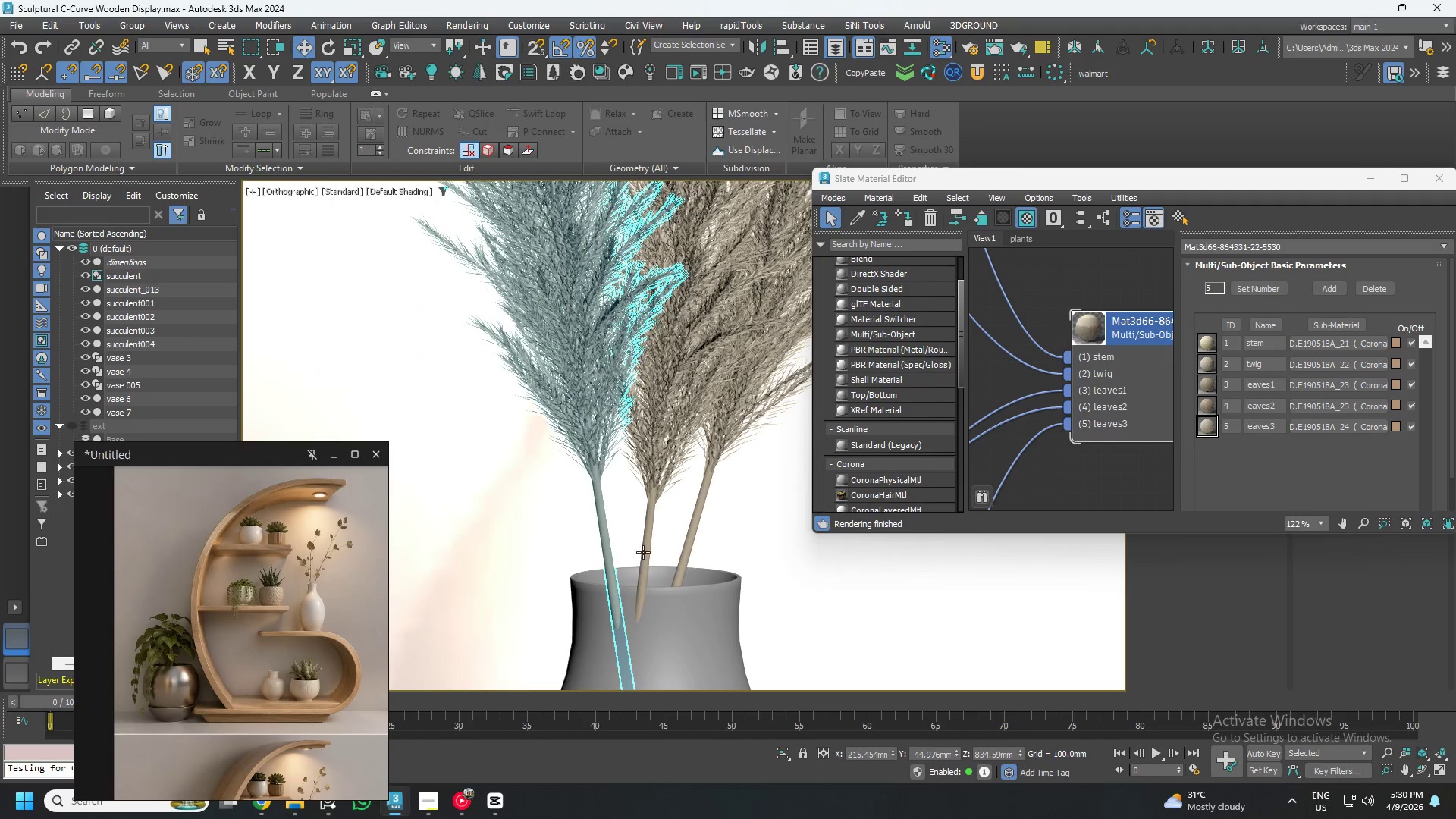 
hold_key(key=ControlLeft, duration=0.39)
left_click([645, 551])
 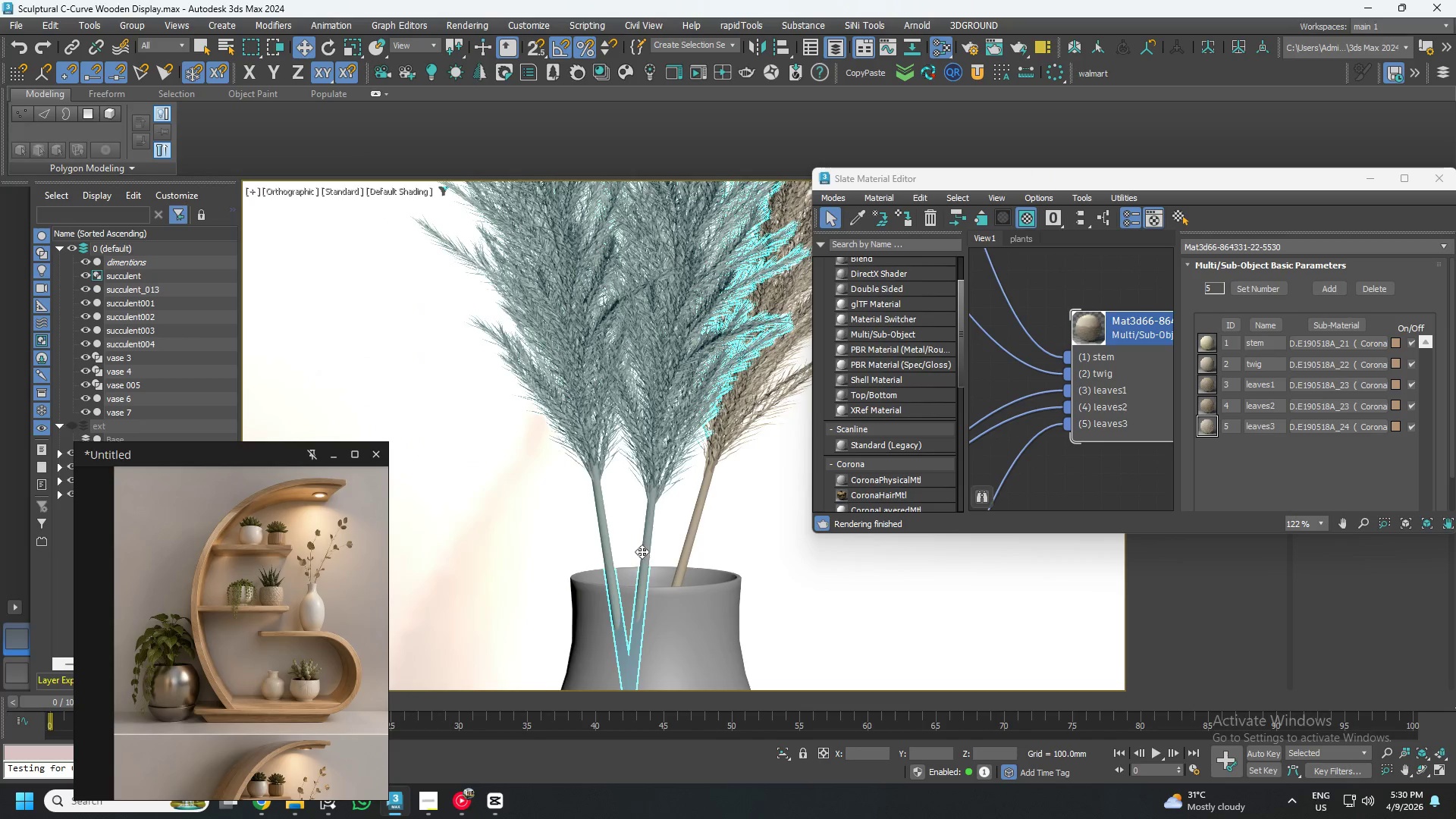 
hold_key(key=AltLeft, duration=0.55)
 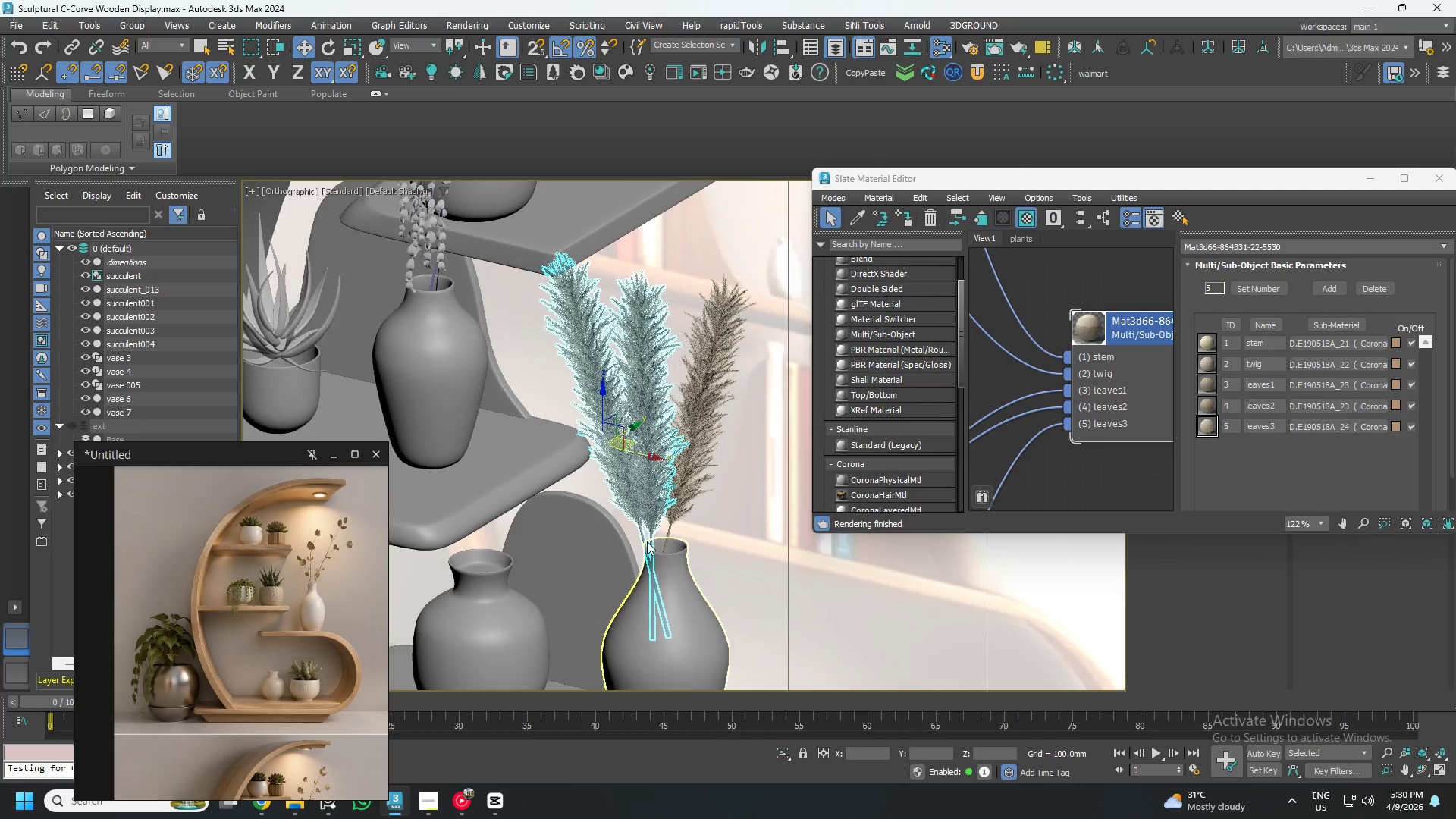 
scroll: coordinate [639, 551], scroll_direction: down, amount: 4.0
 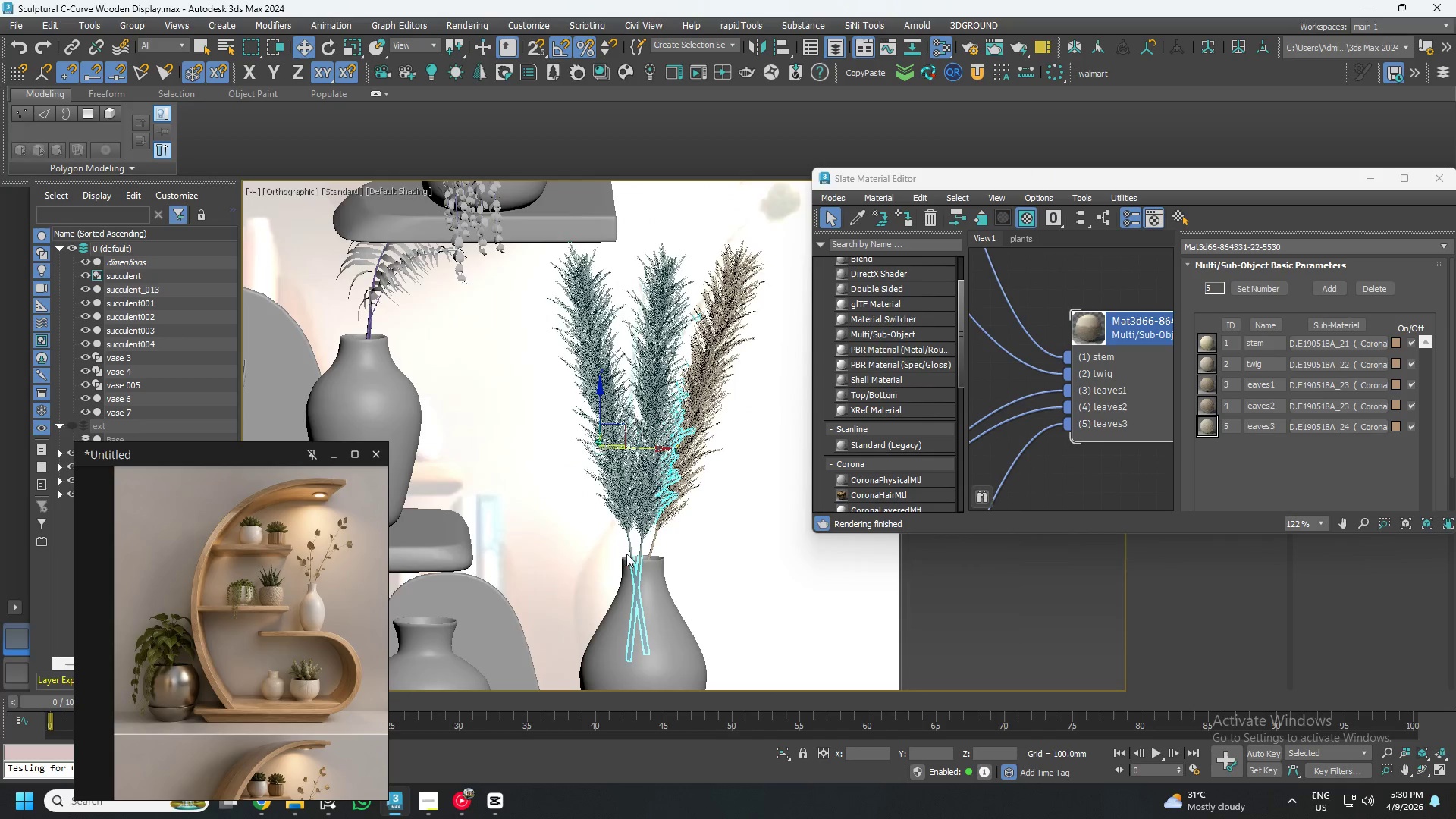 
scroll: coordinate [647, 540], scroll_direction: up, amount: 2.0
 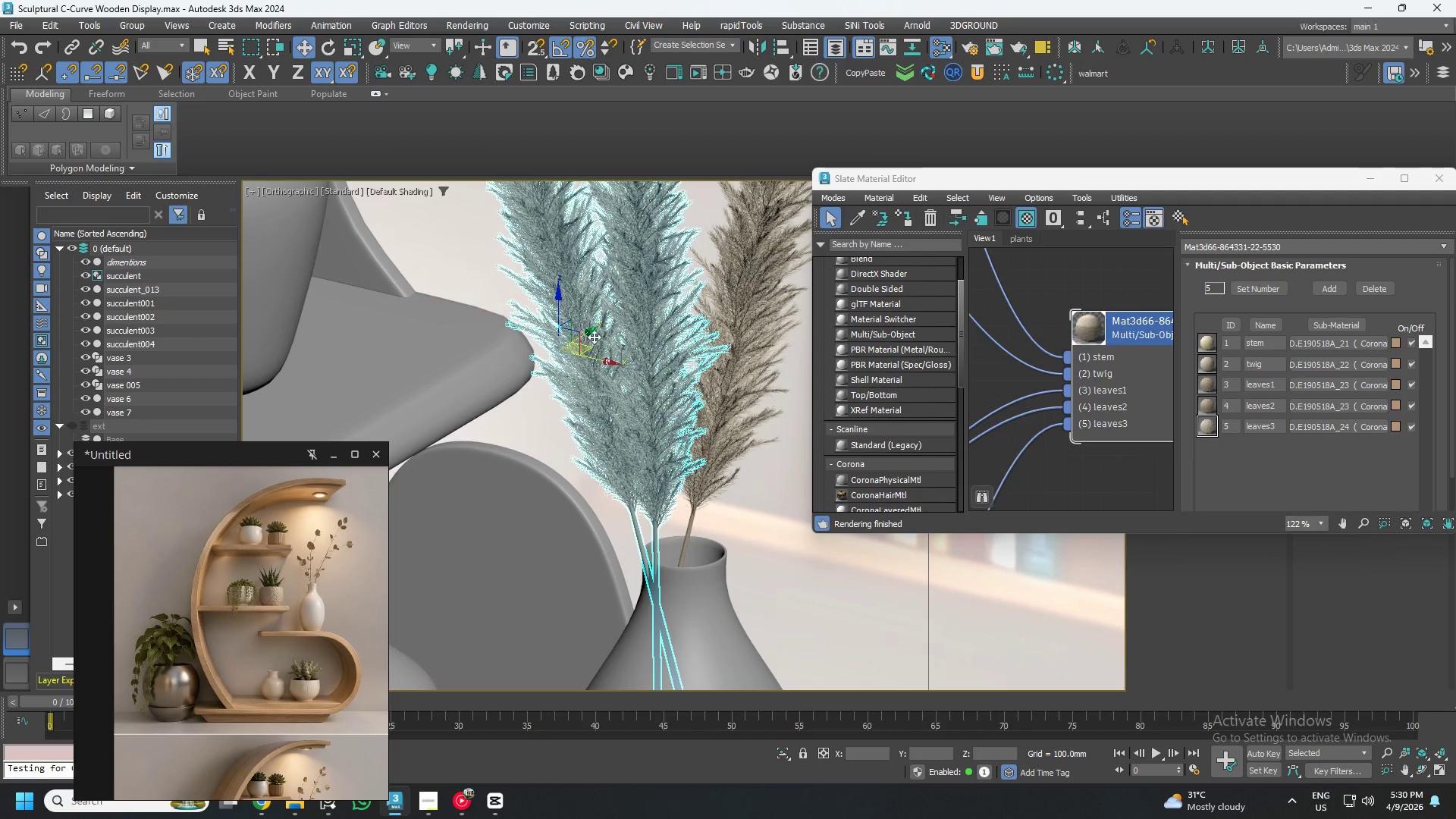 
left_click_drag(start_coordinate=[589, 333], to_coordinate=[608, 332])
 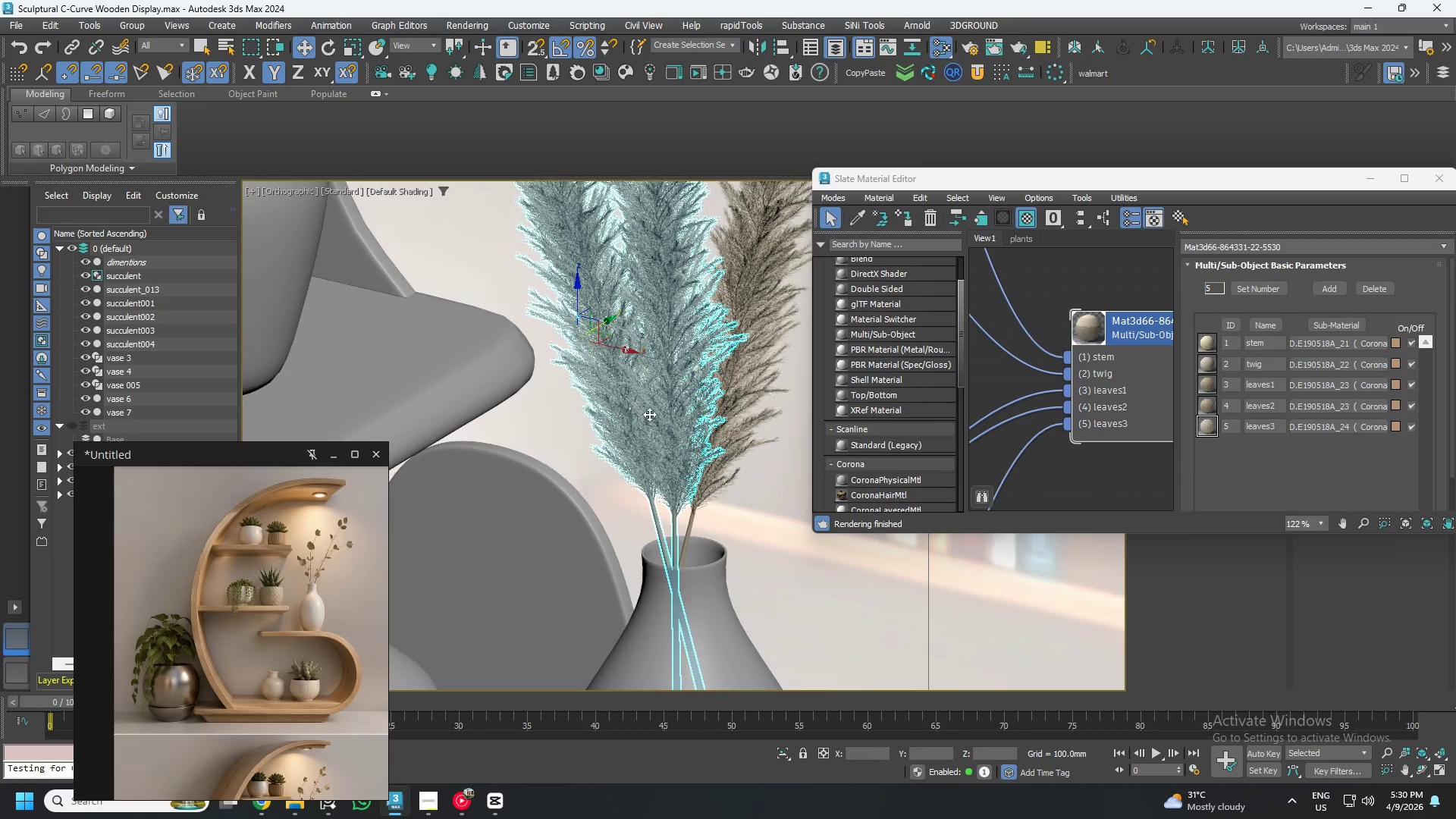 
hold_key(key=AltLeft, duration=1.5)
 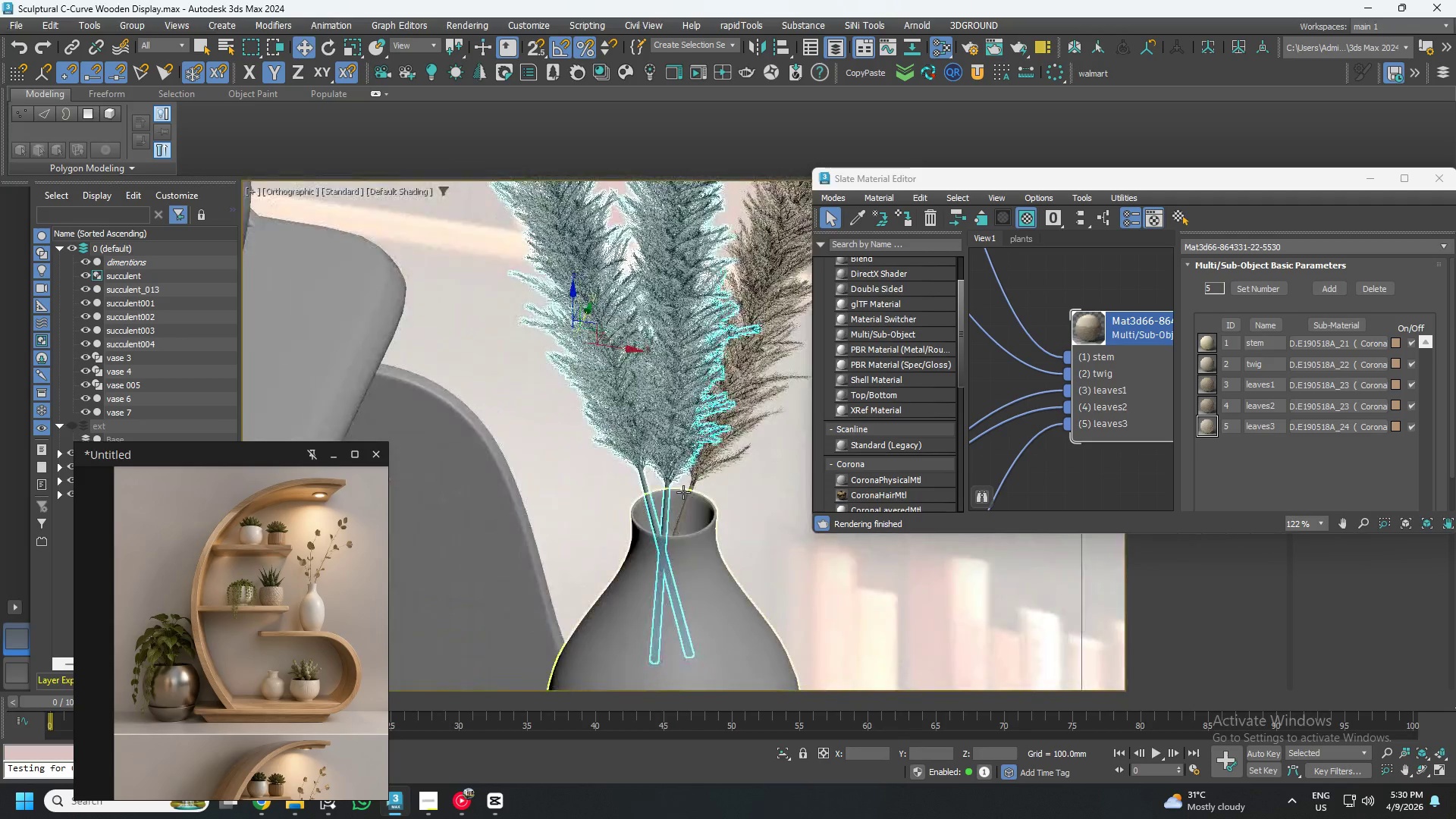 
hold_key(key=AltLeft, duration=0.55)
 